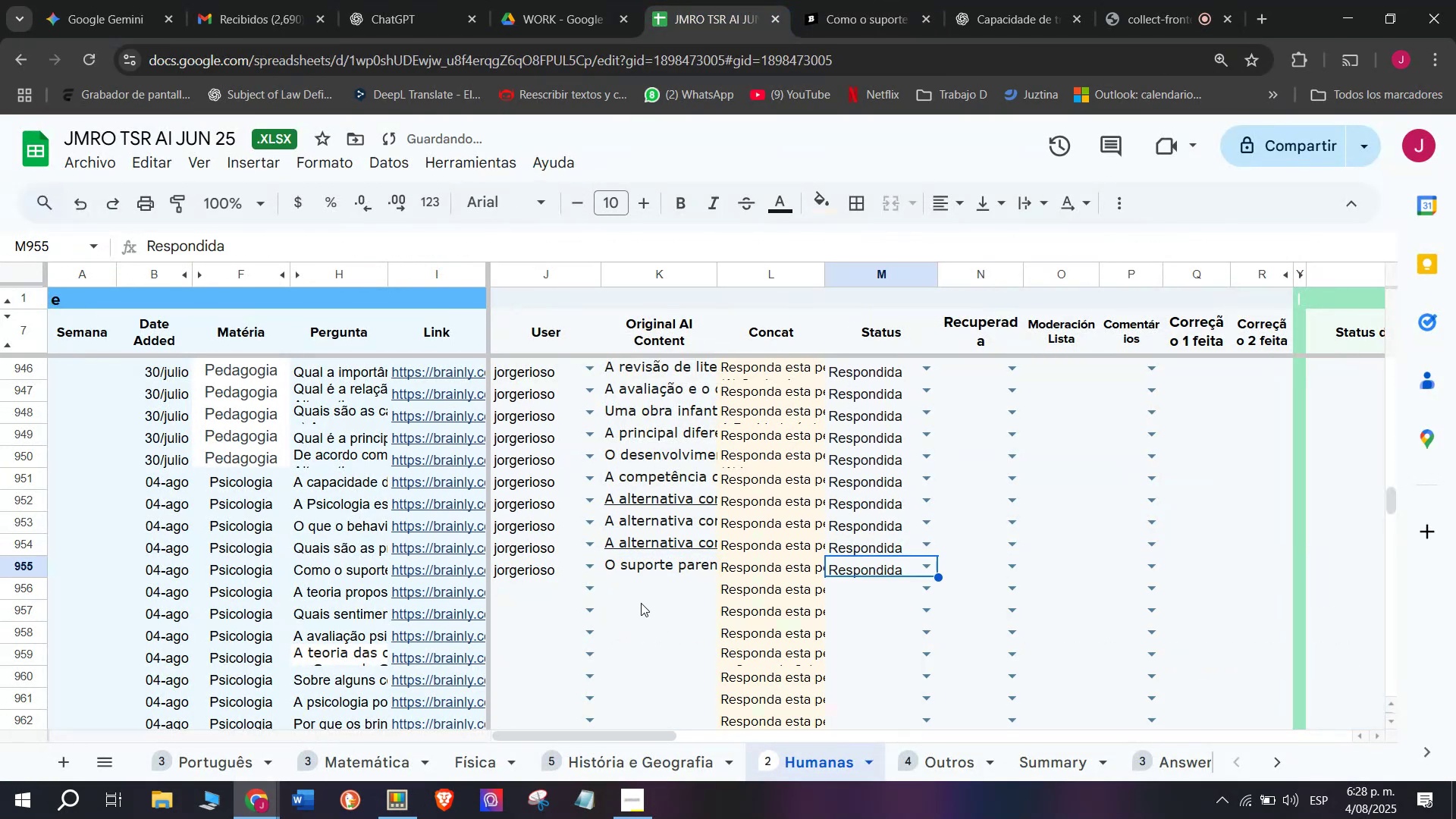 
scroll: coordinate [635, 598], scroll_direction: down, amount: 1.0
 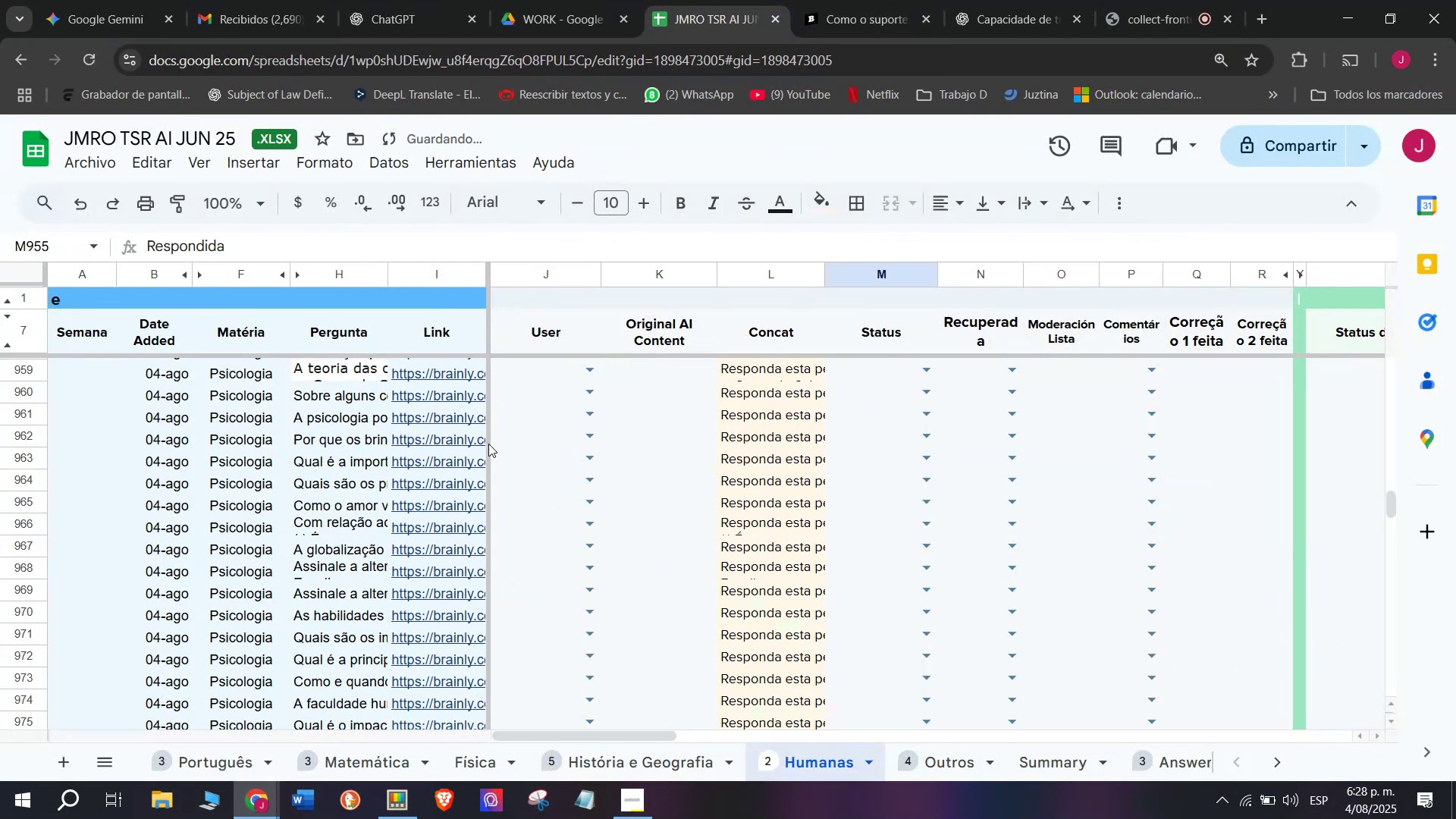 
scroll: coordinate [518, 486], scroll_direction: up, amount: 1.0
 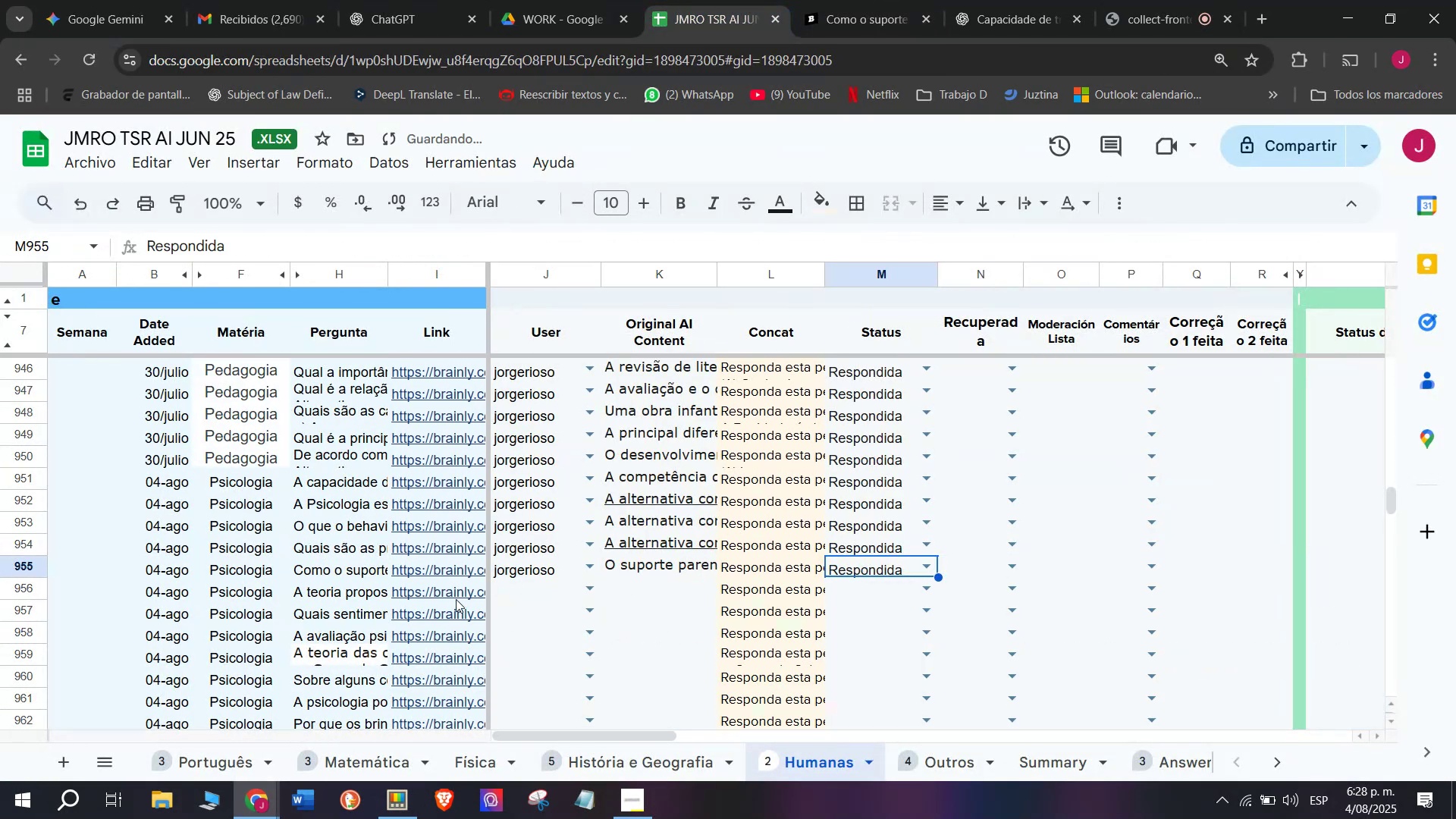 
left_click([453, 591])
 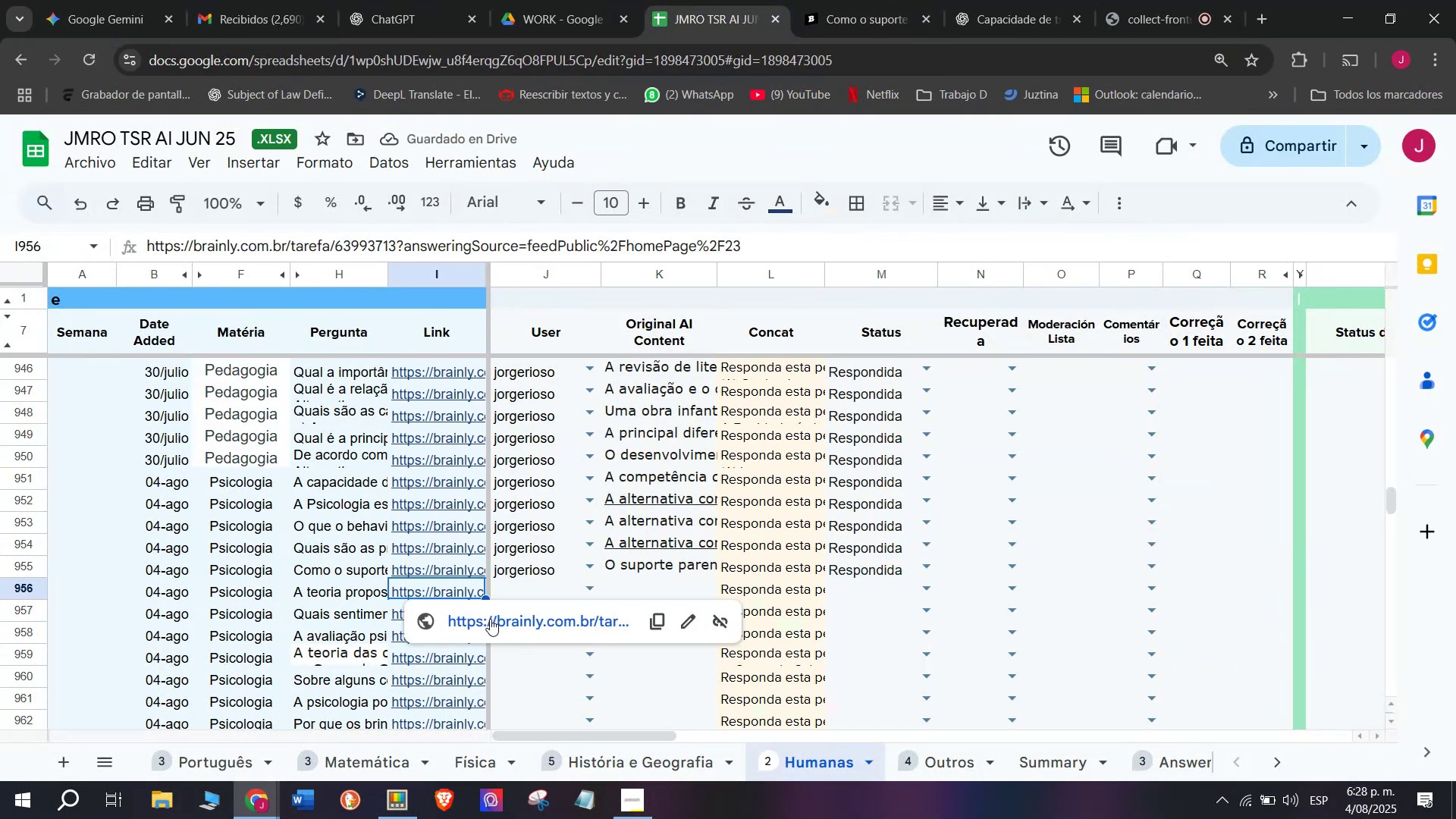 
left_click([493, 625])
 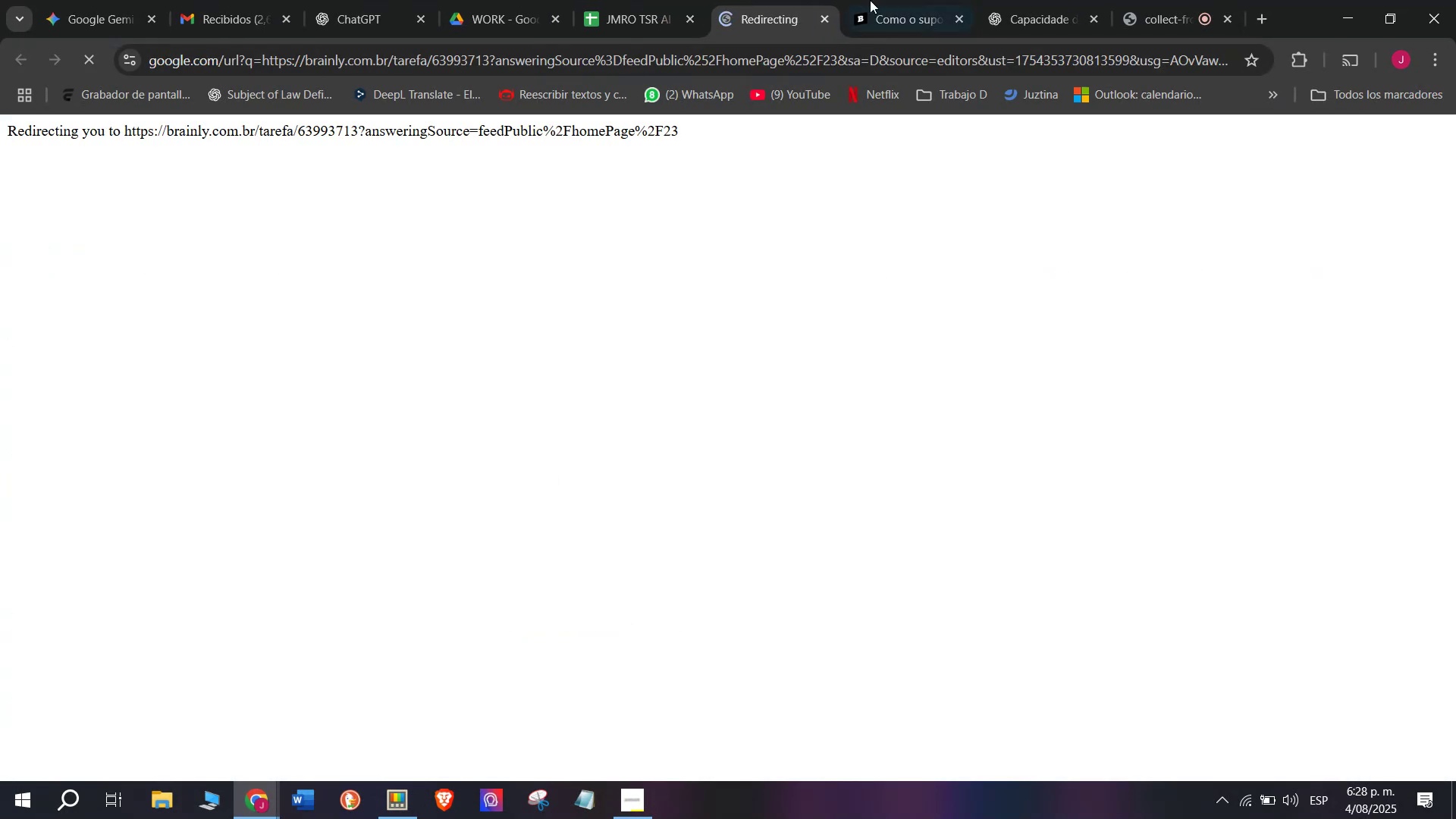 
left_click([912, 0])
 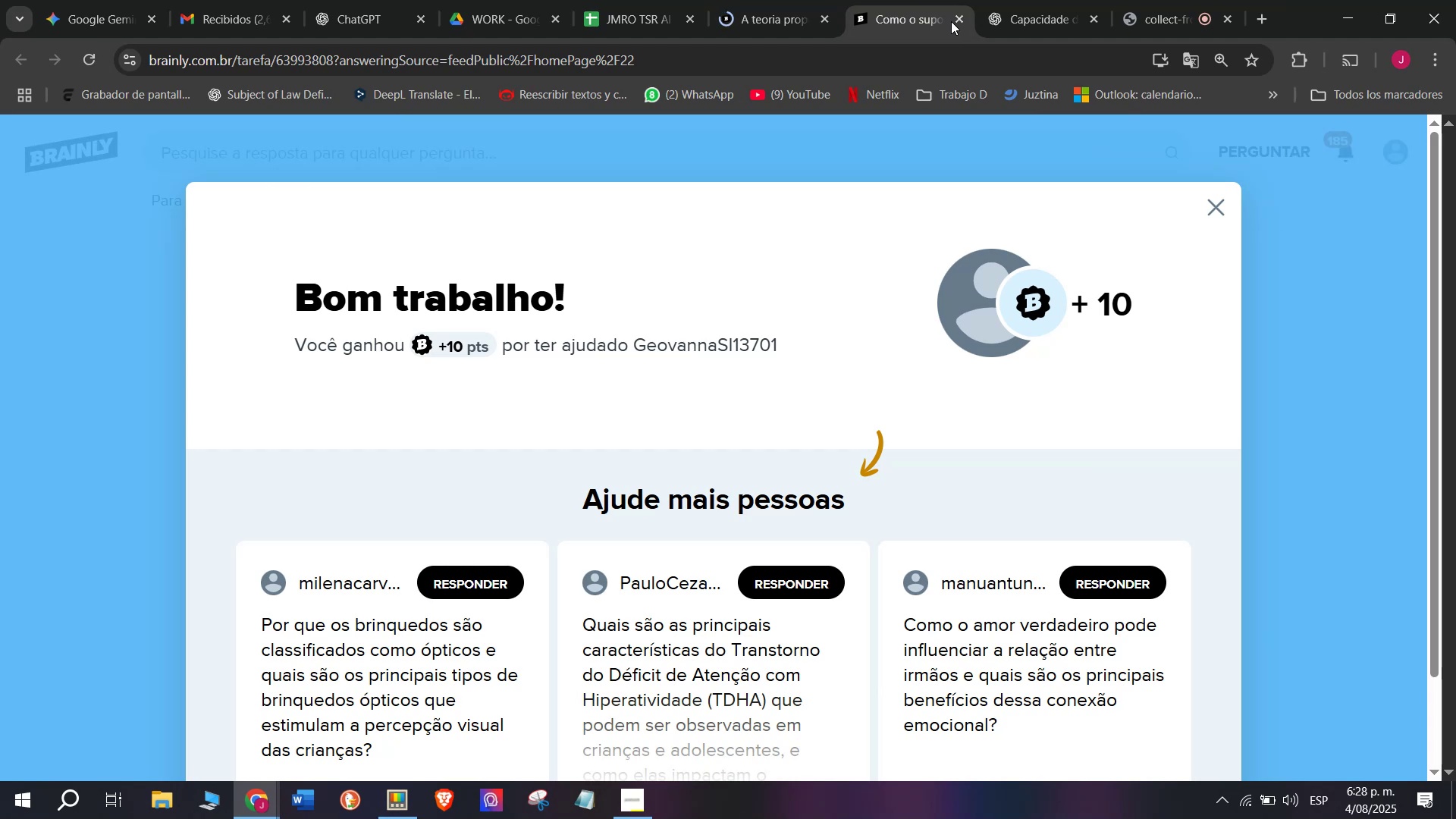 
double_click([956, 19])
 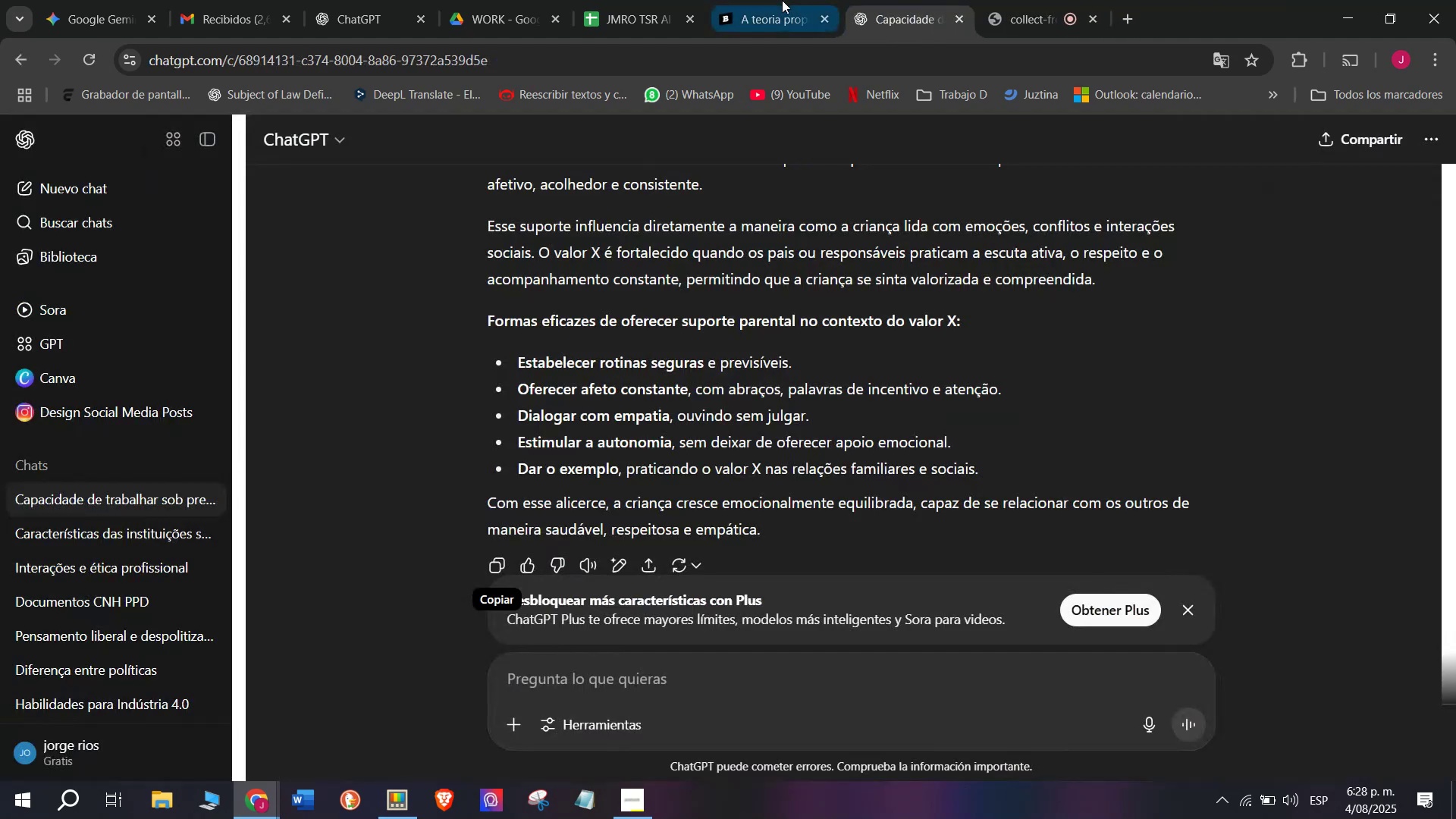 
triple_click([782, 0])
 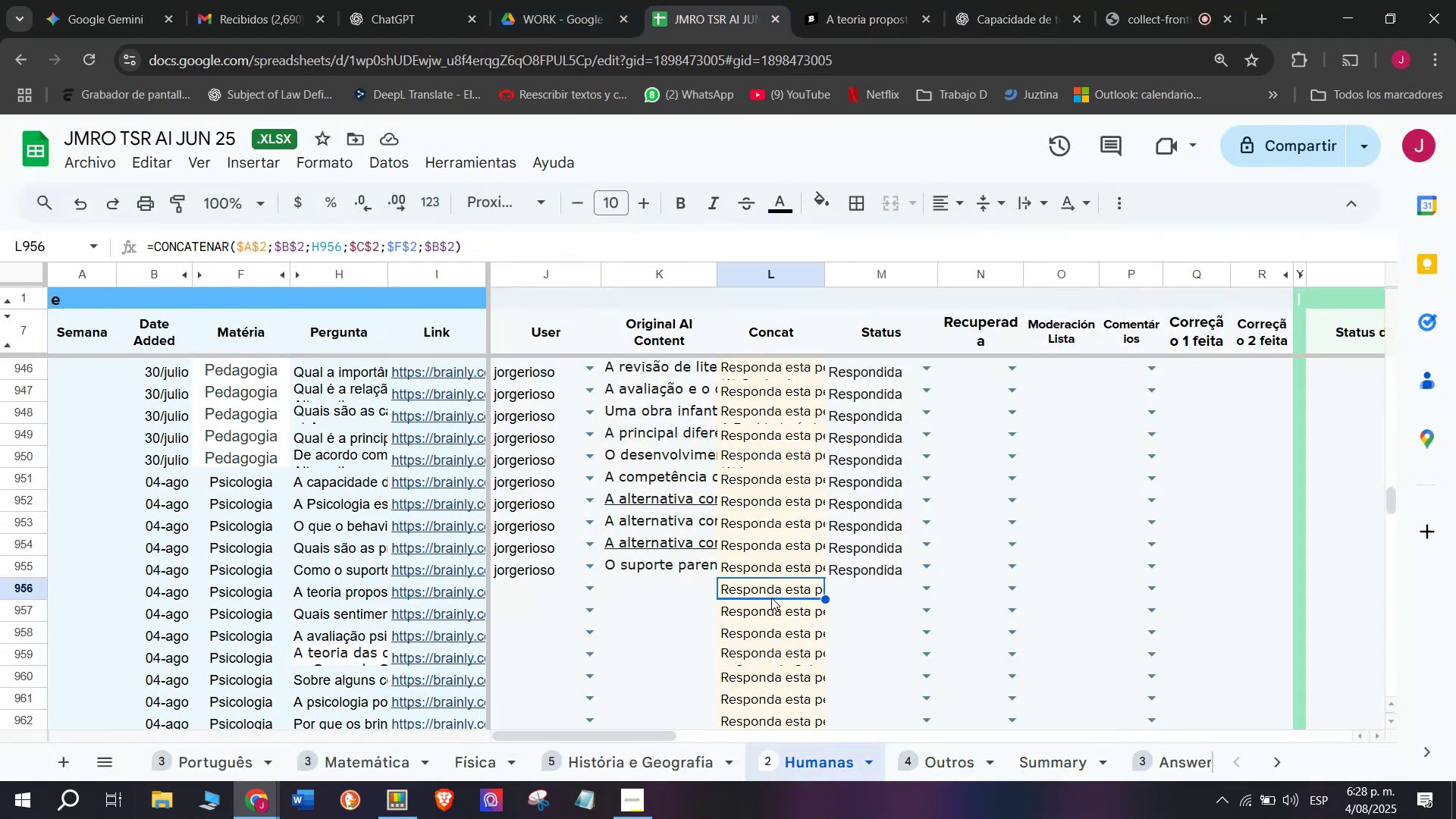 
wait(6.09)
 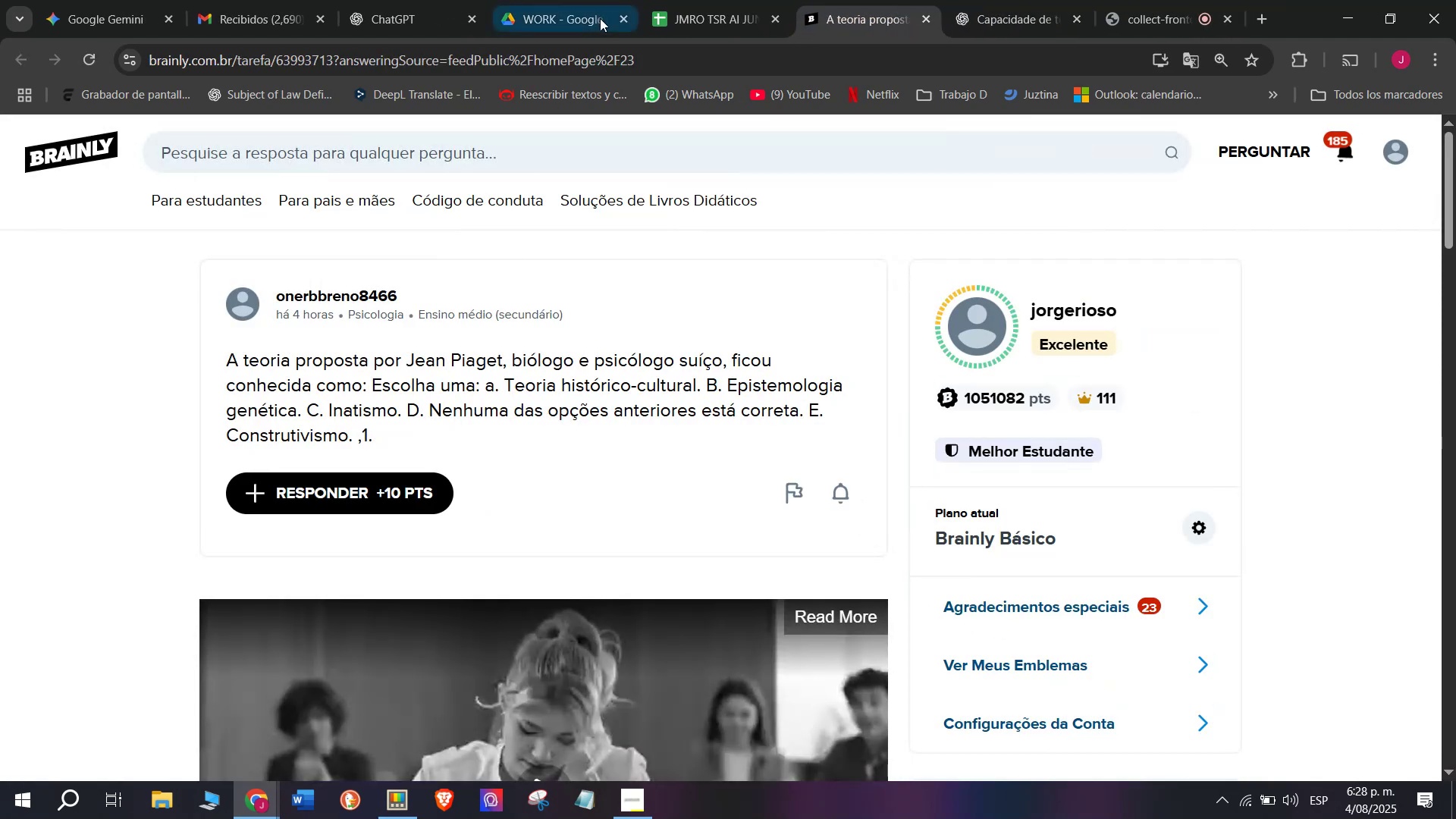 
key(Alt+AltLeft)
 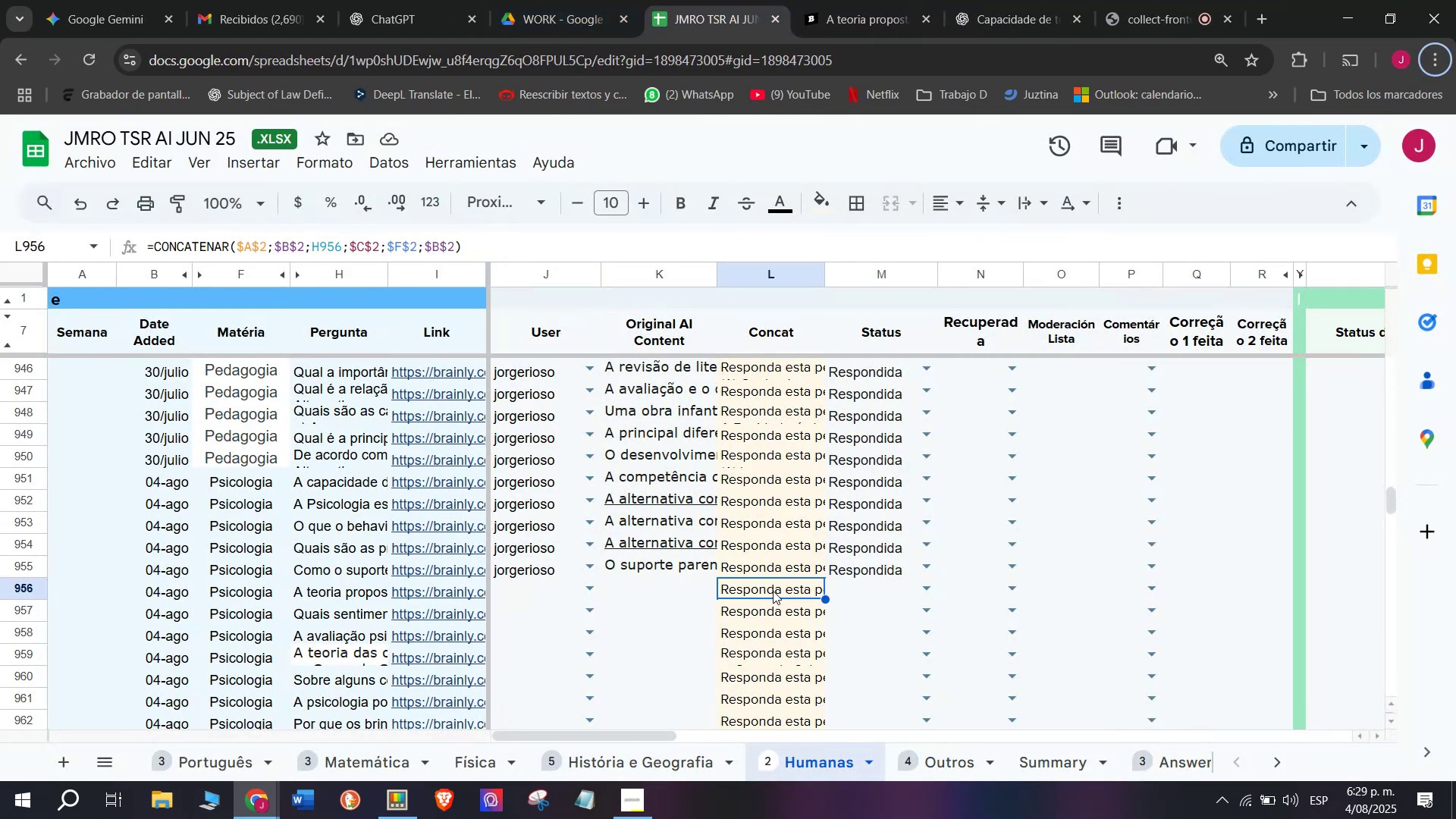 
left_click([773, 591])
 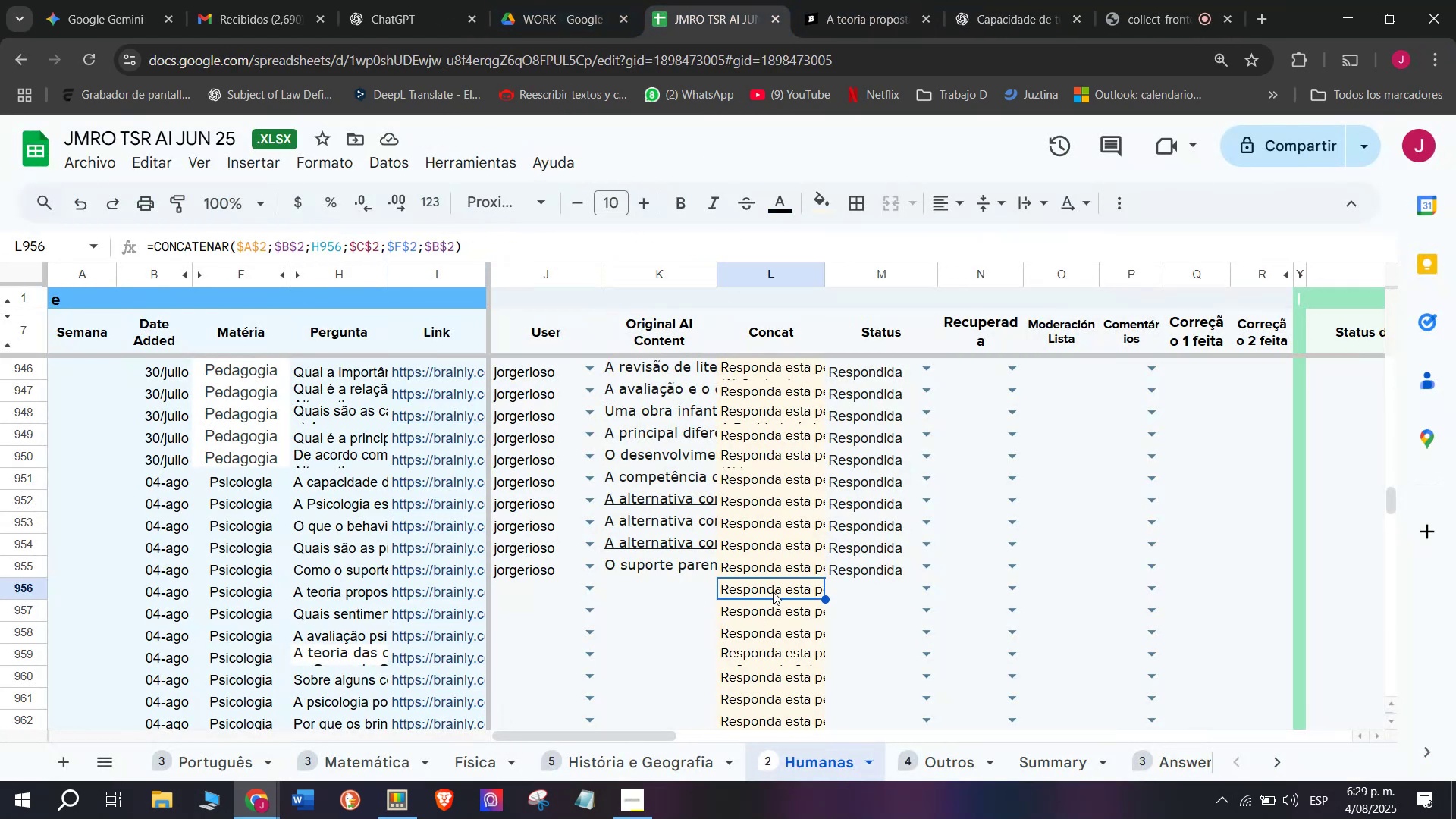 
key(Break)
 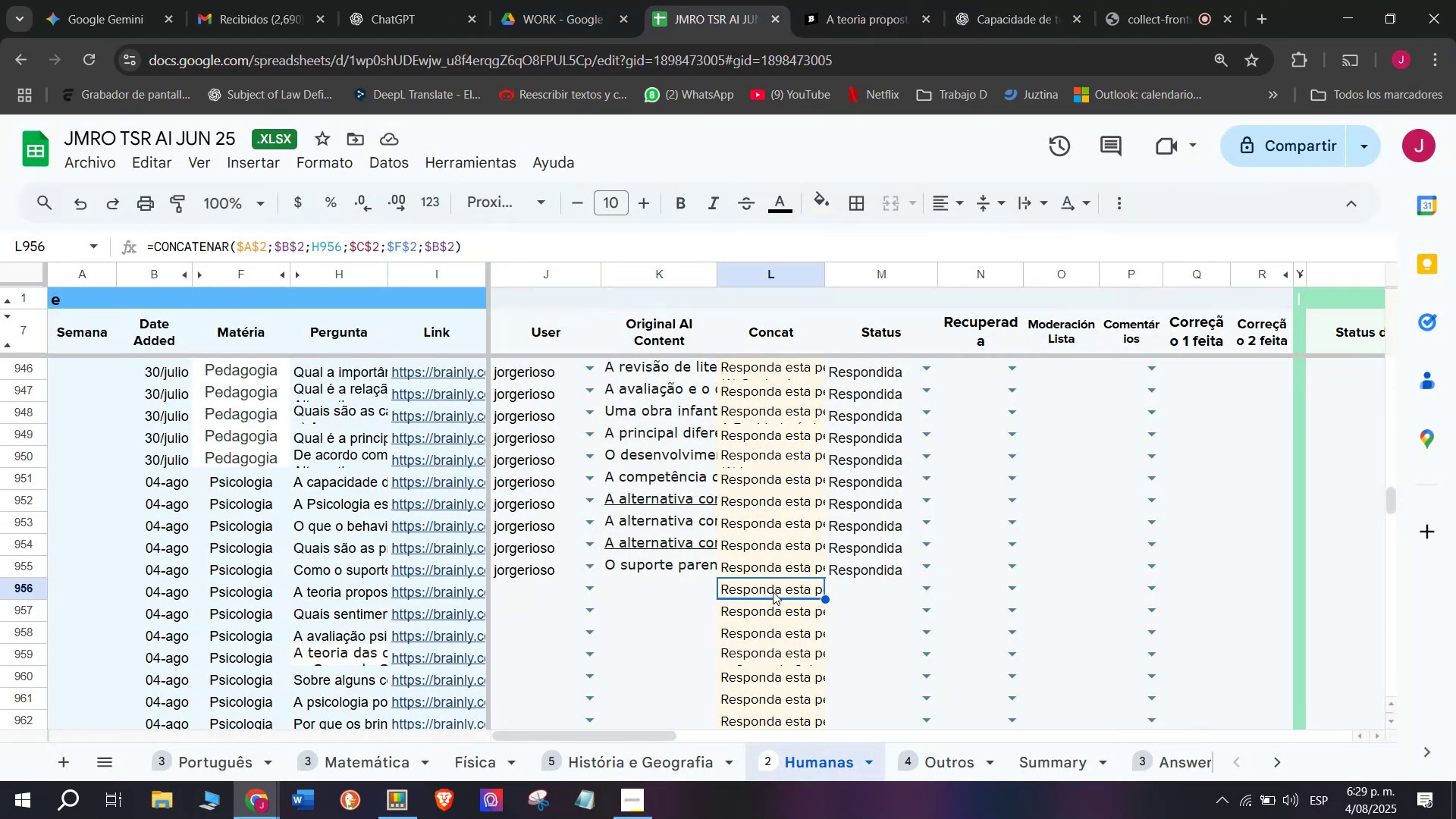 
key(Control+ControlLeft)
 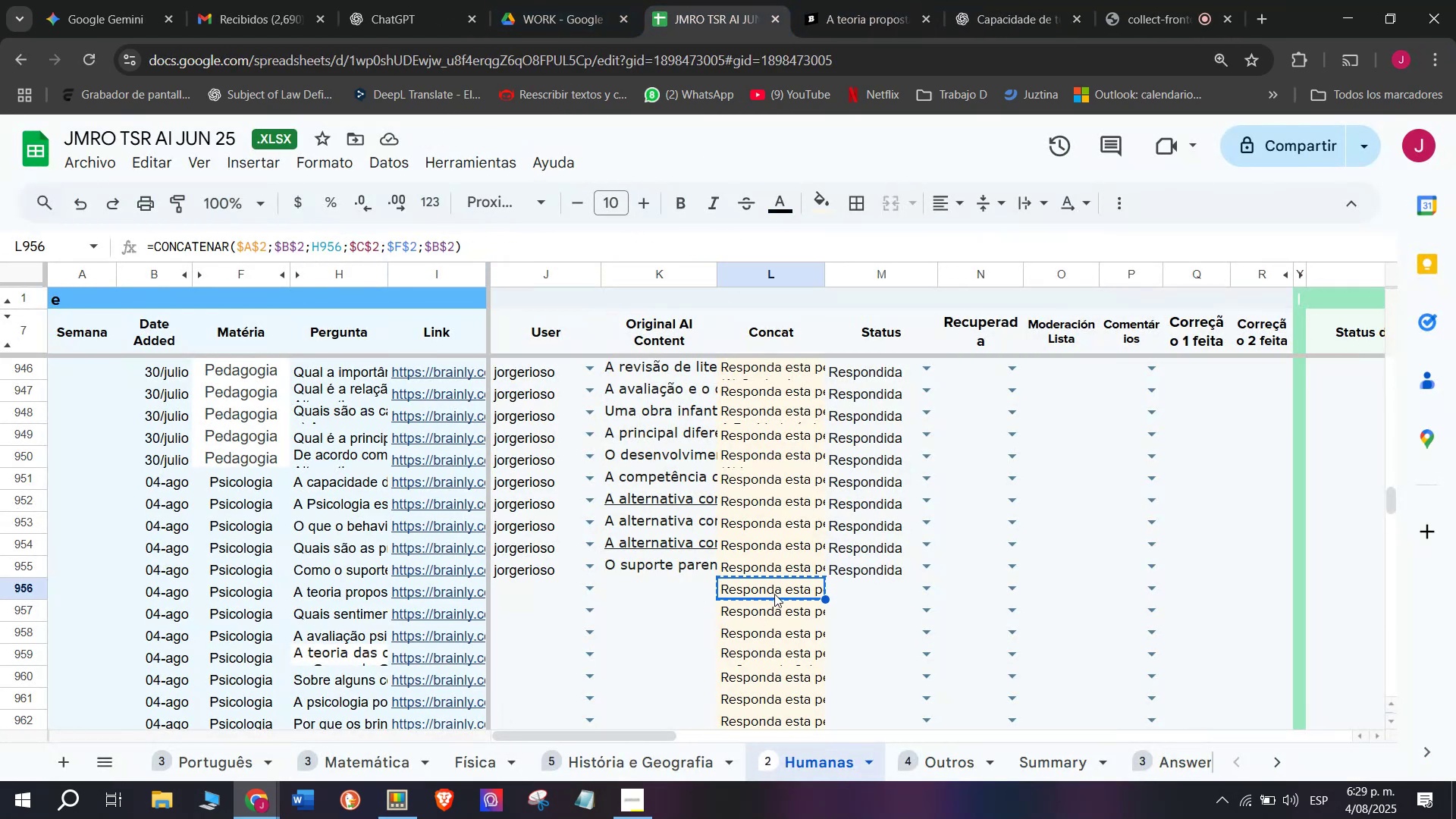 
key(Control+C)
 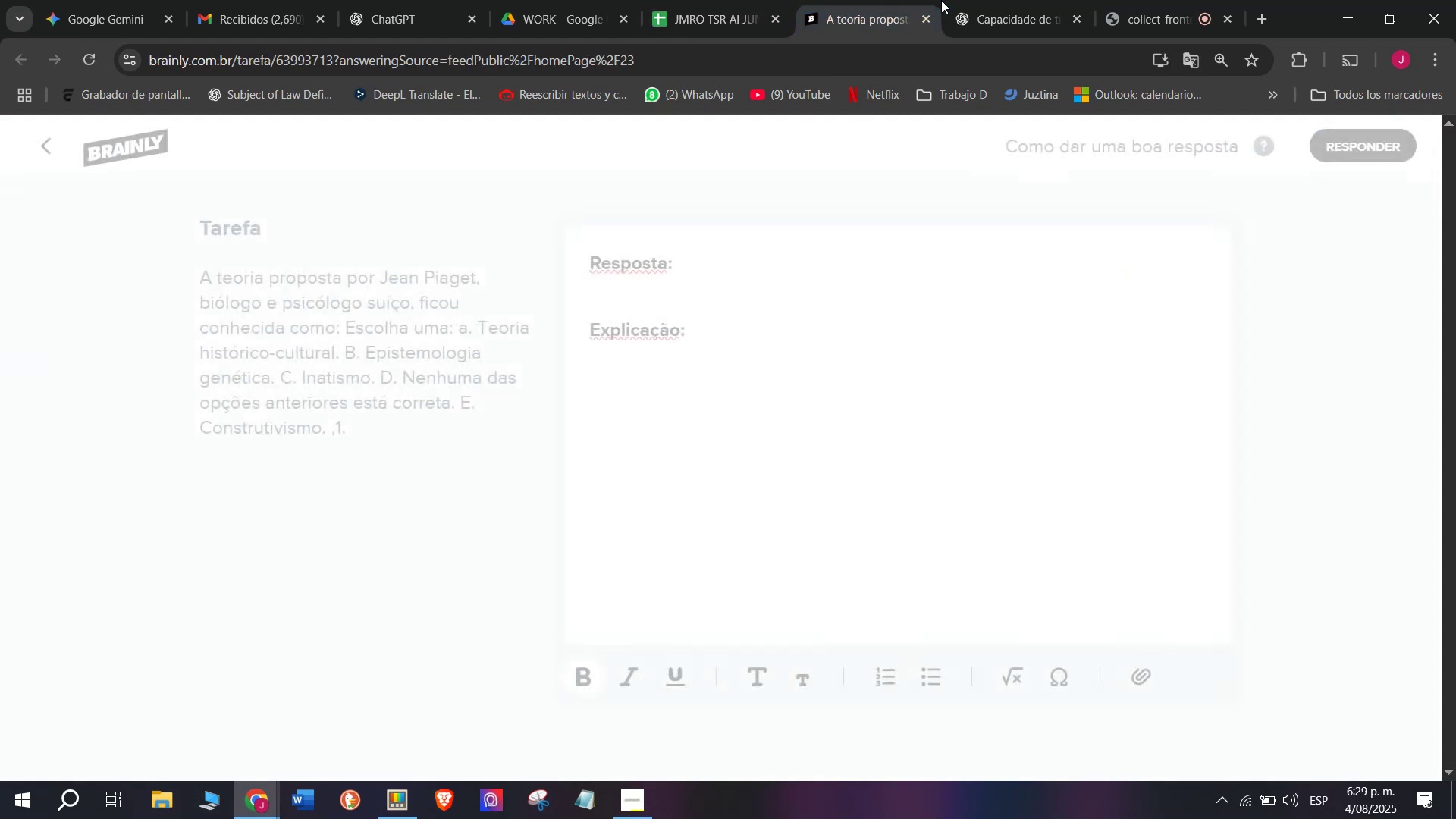 
double_click([972, 0])
 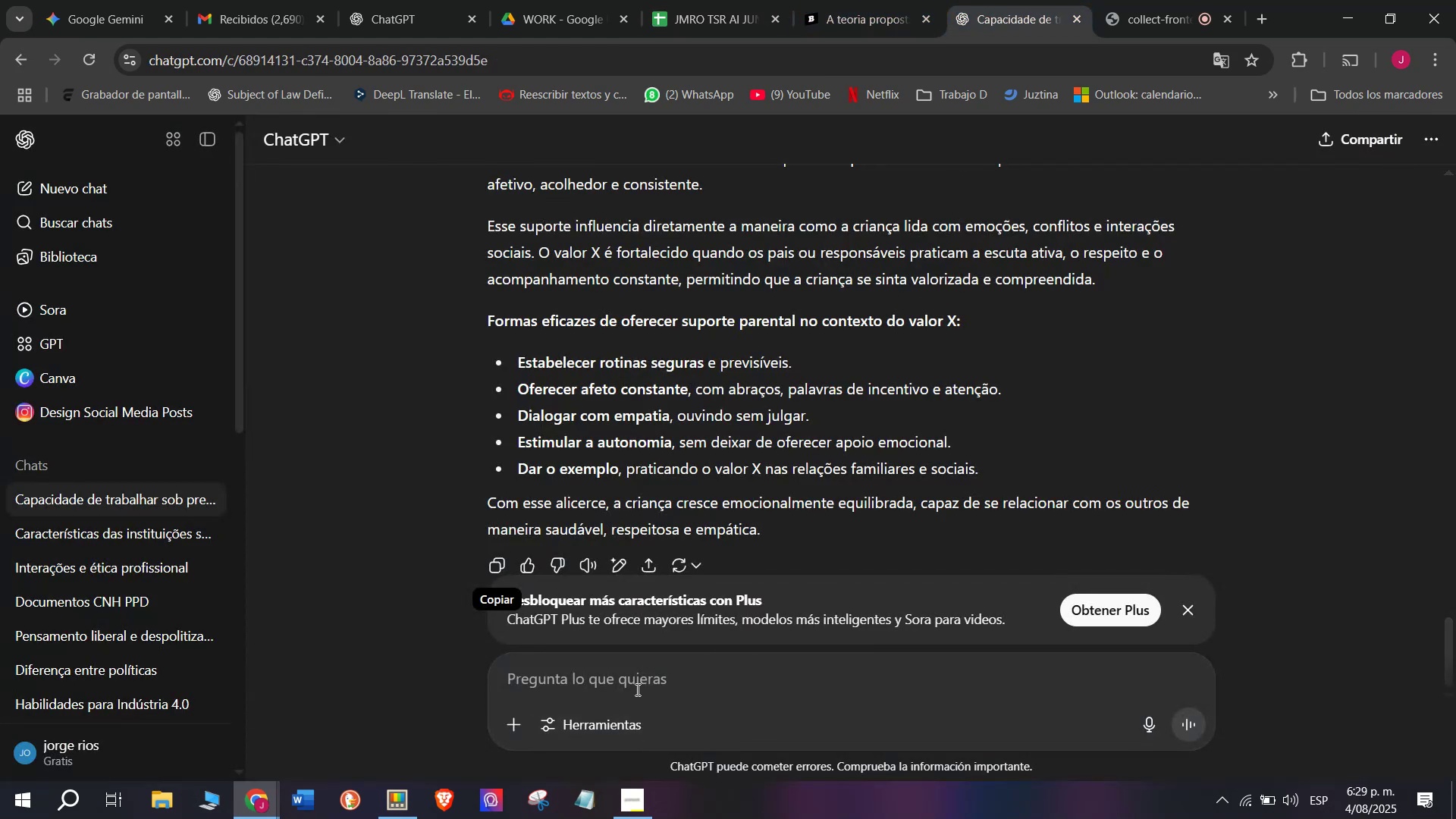 
left_click([635, 685])
 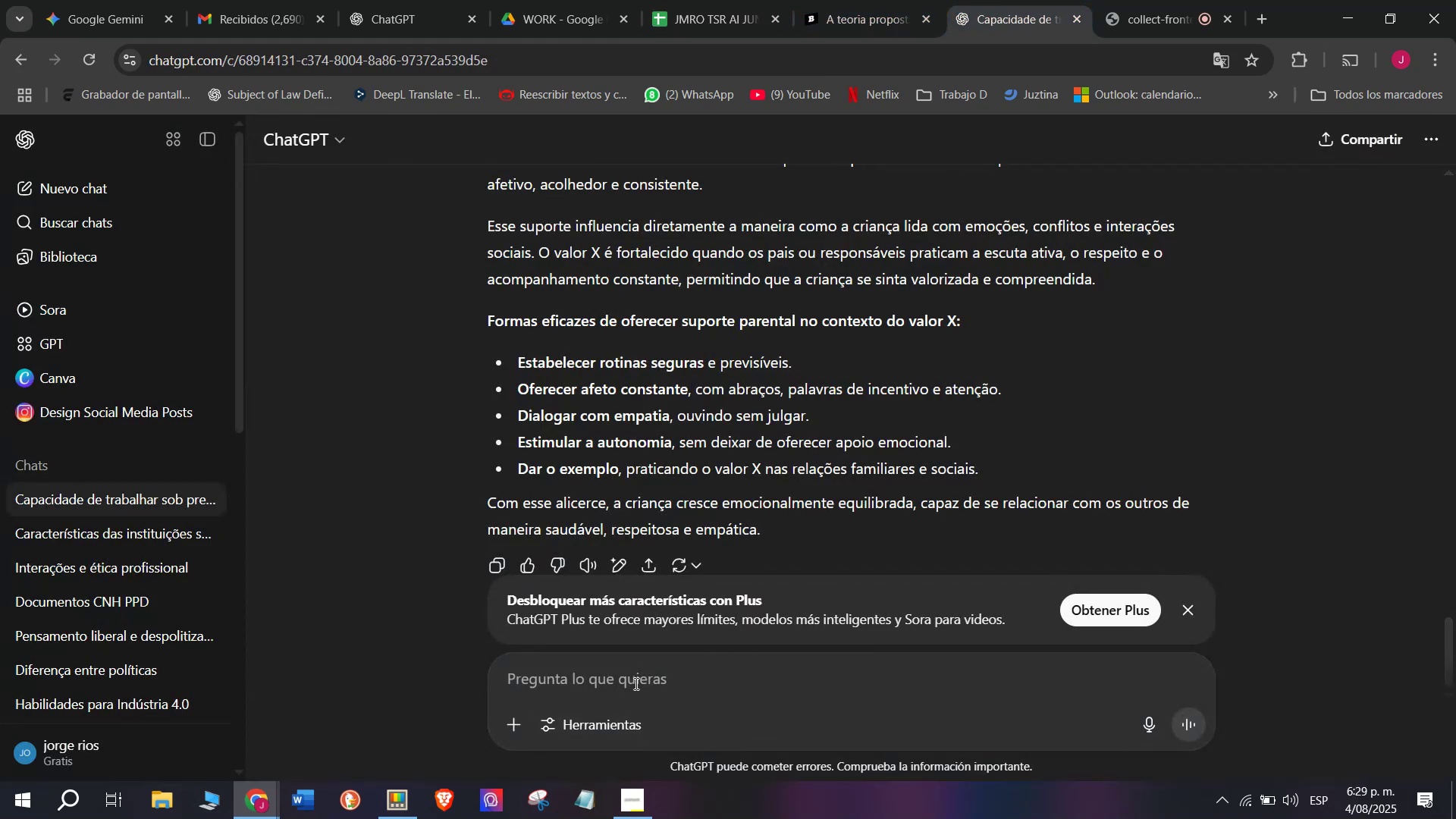 
key(Z)
 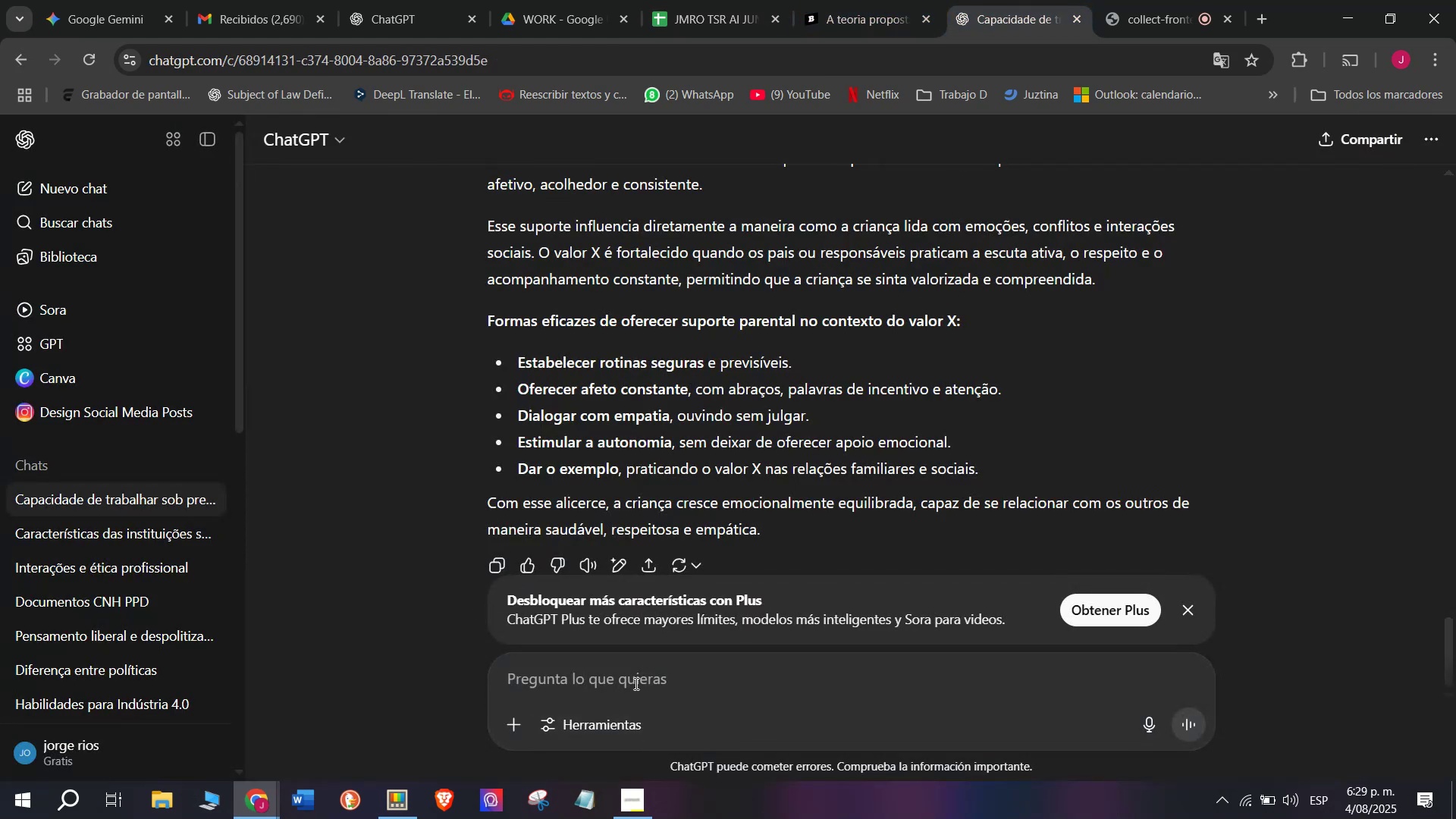 
key(Control+ControlLeft)
 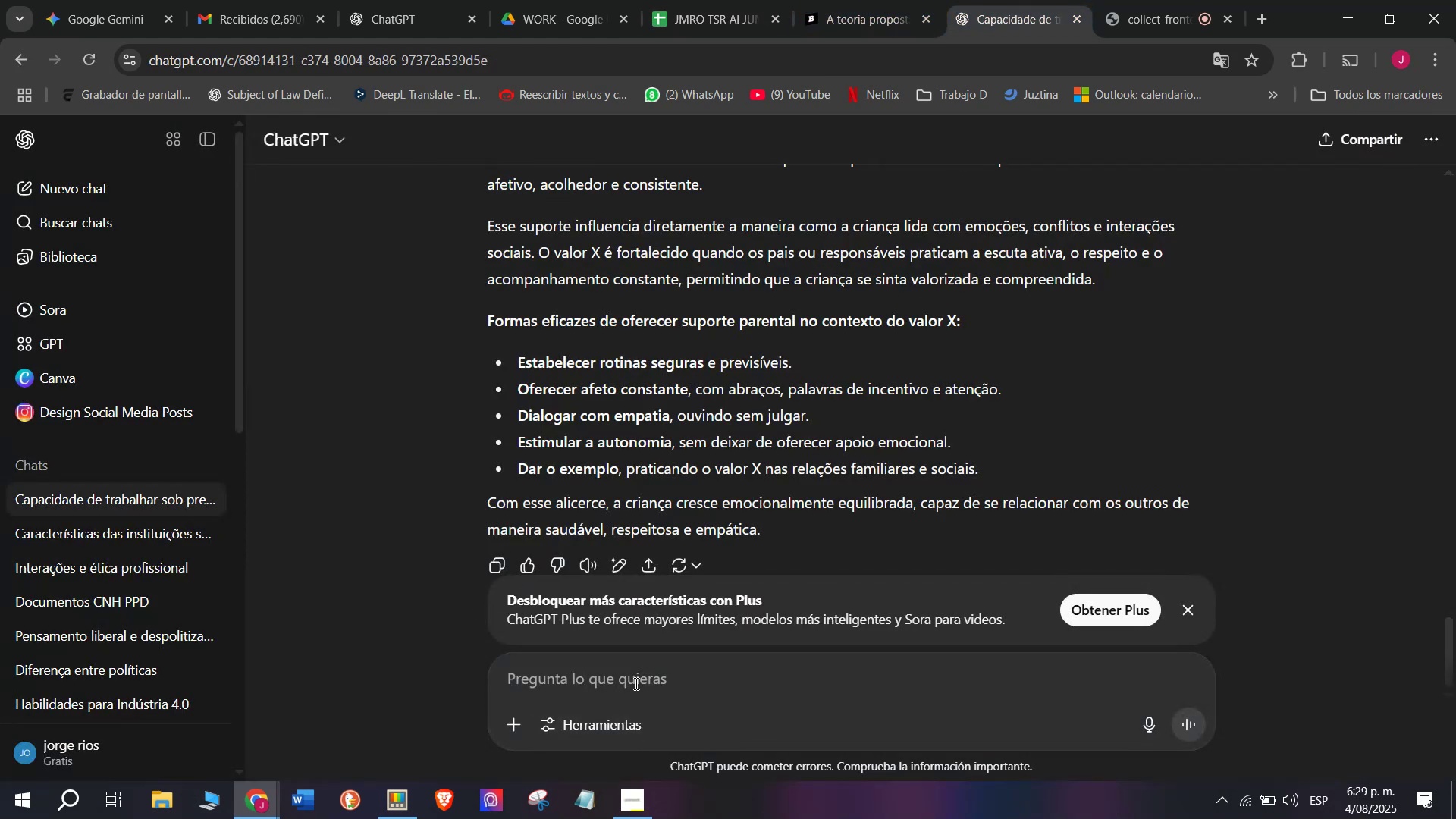 
key(Control+V)
 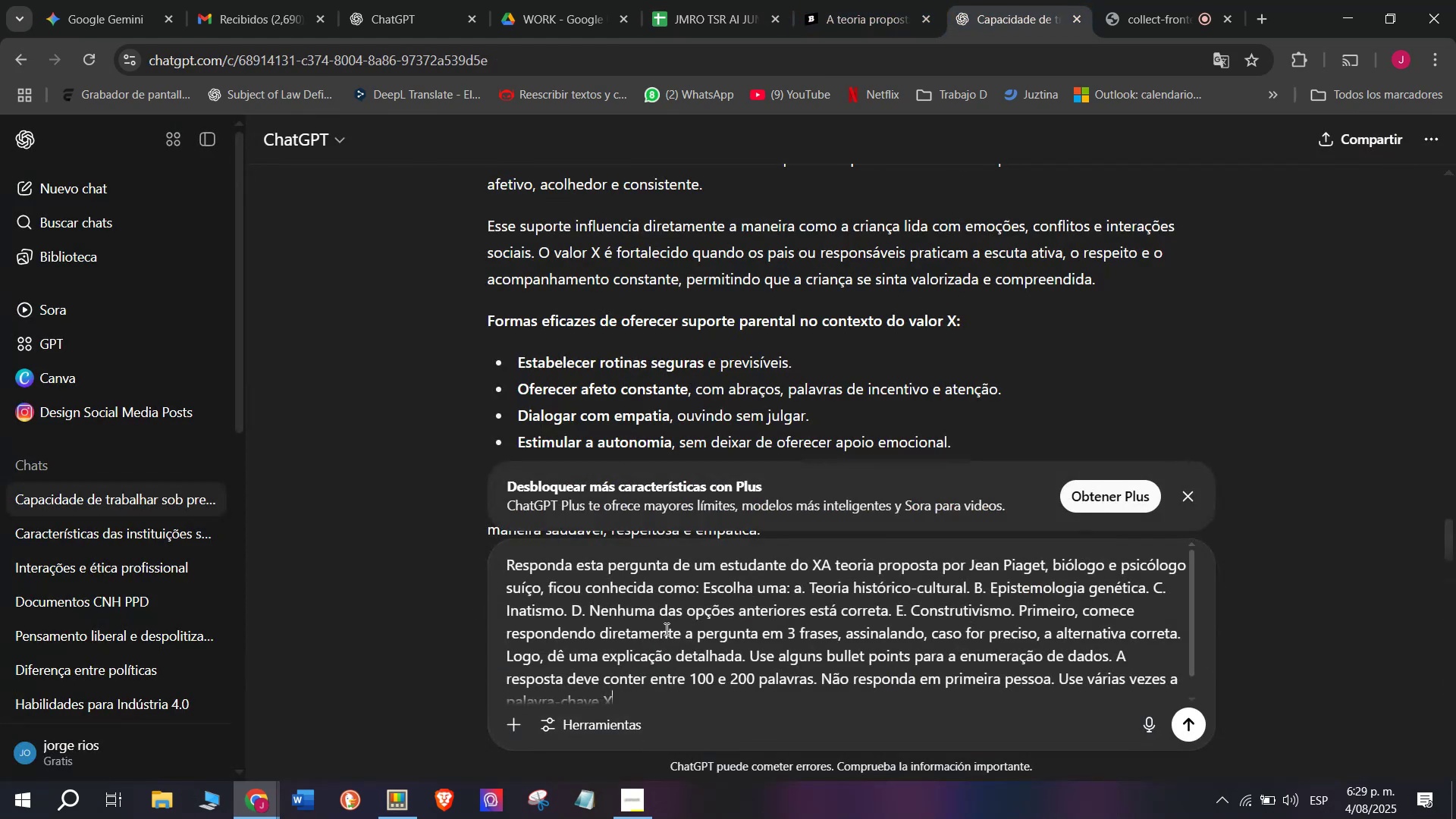 
left_click([665, 629])
 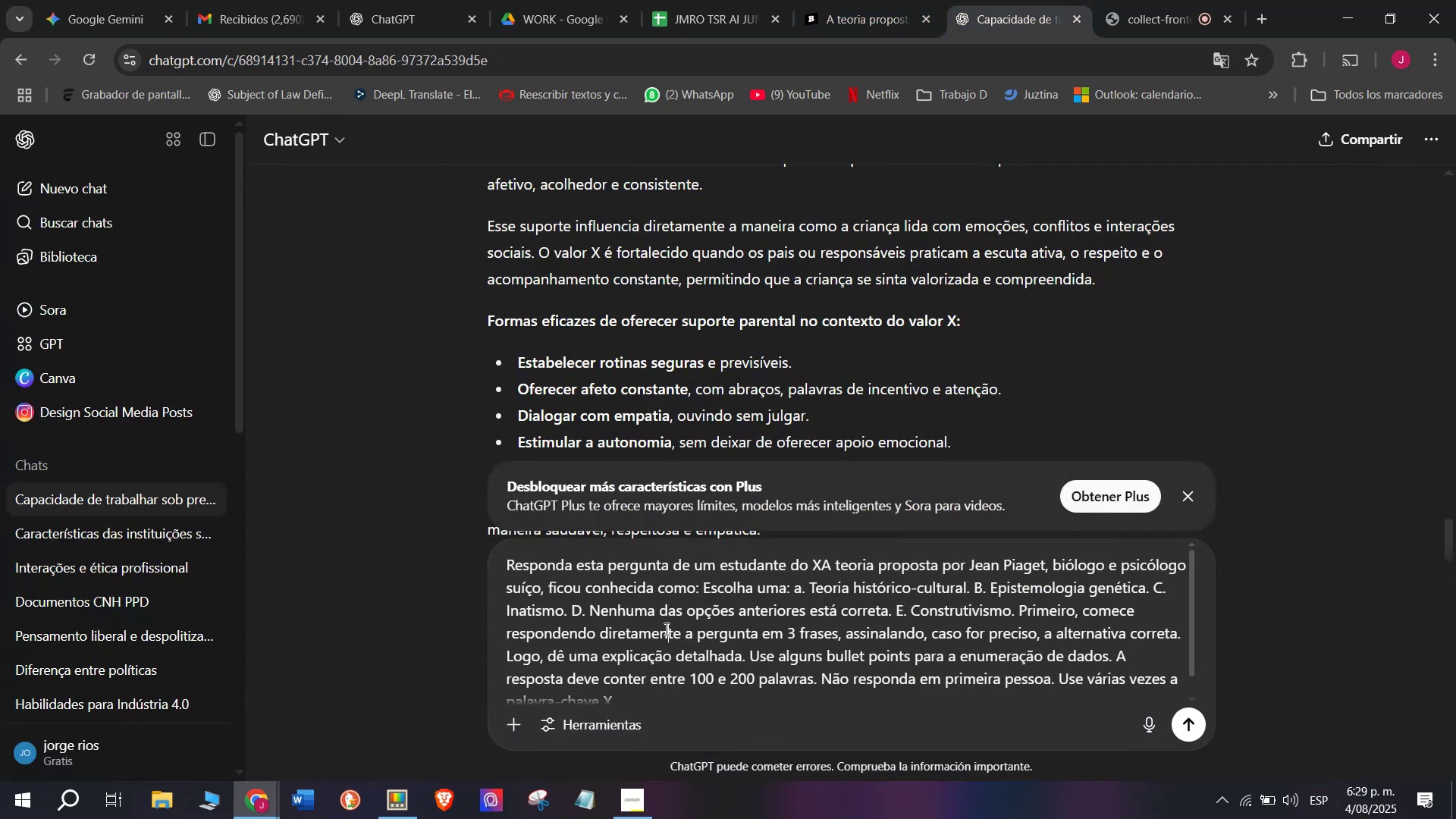 
key(Enter)
 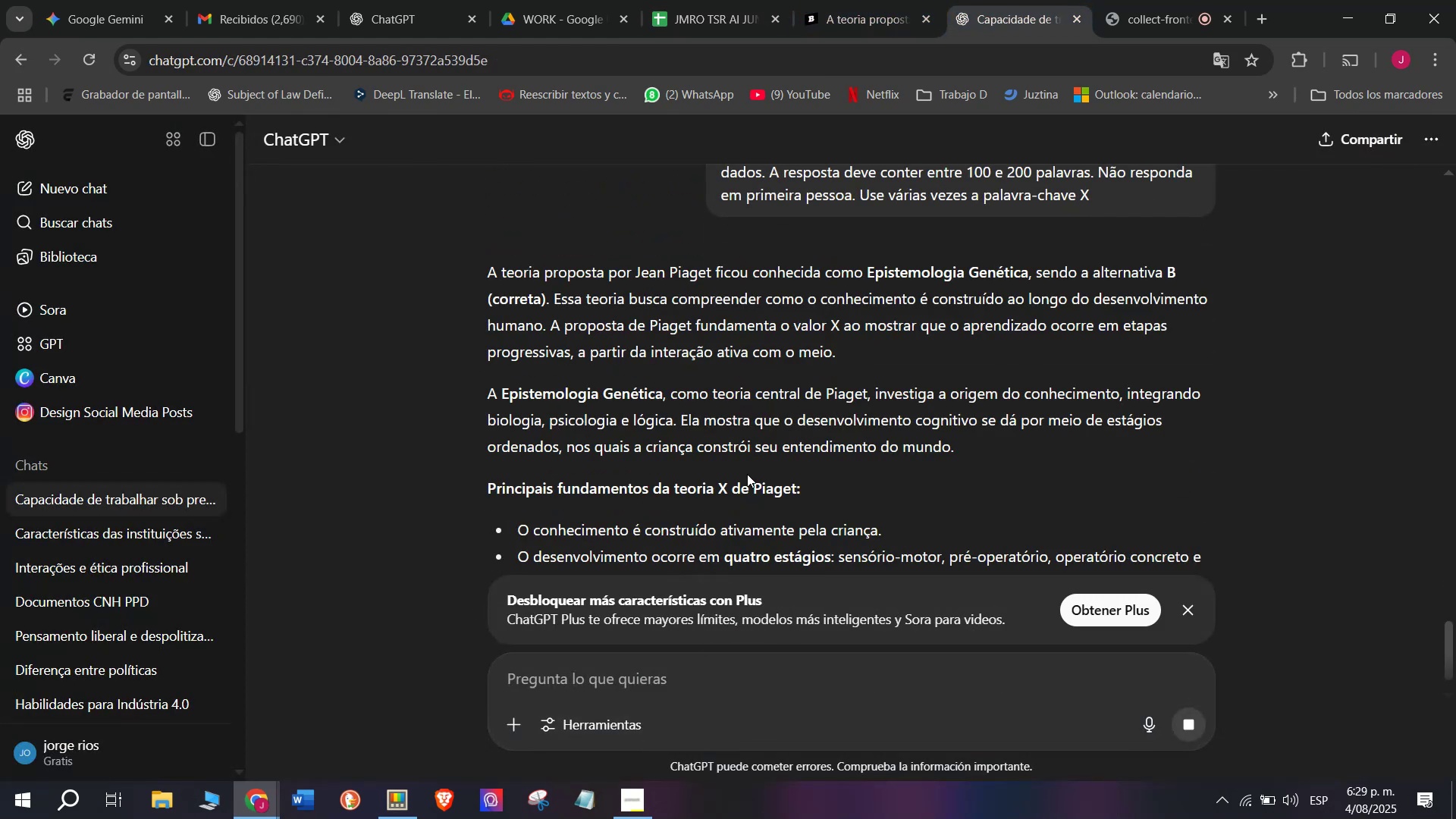 
wait(6.77)
 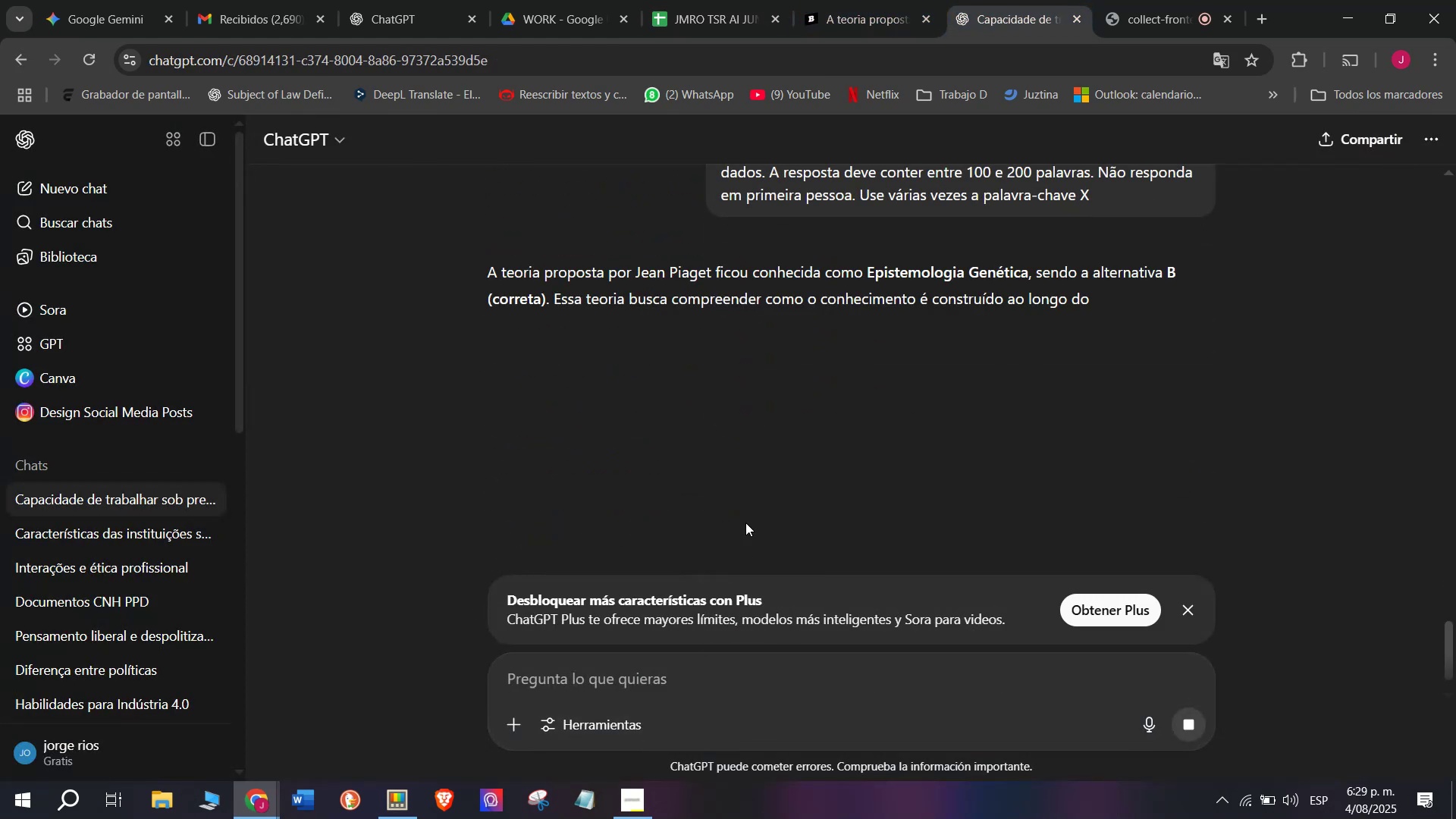 
left_click_drag(start_coordinate=[466, 281], to_coordinate=[707, 375])
 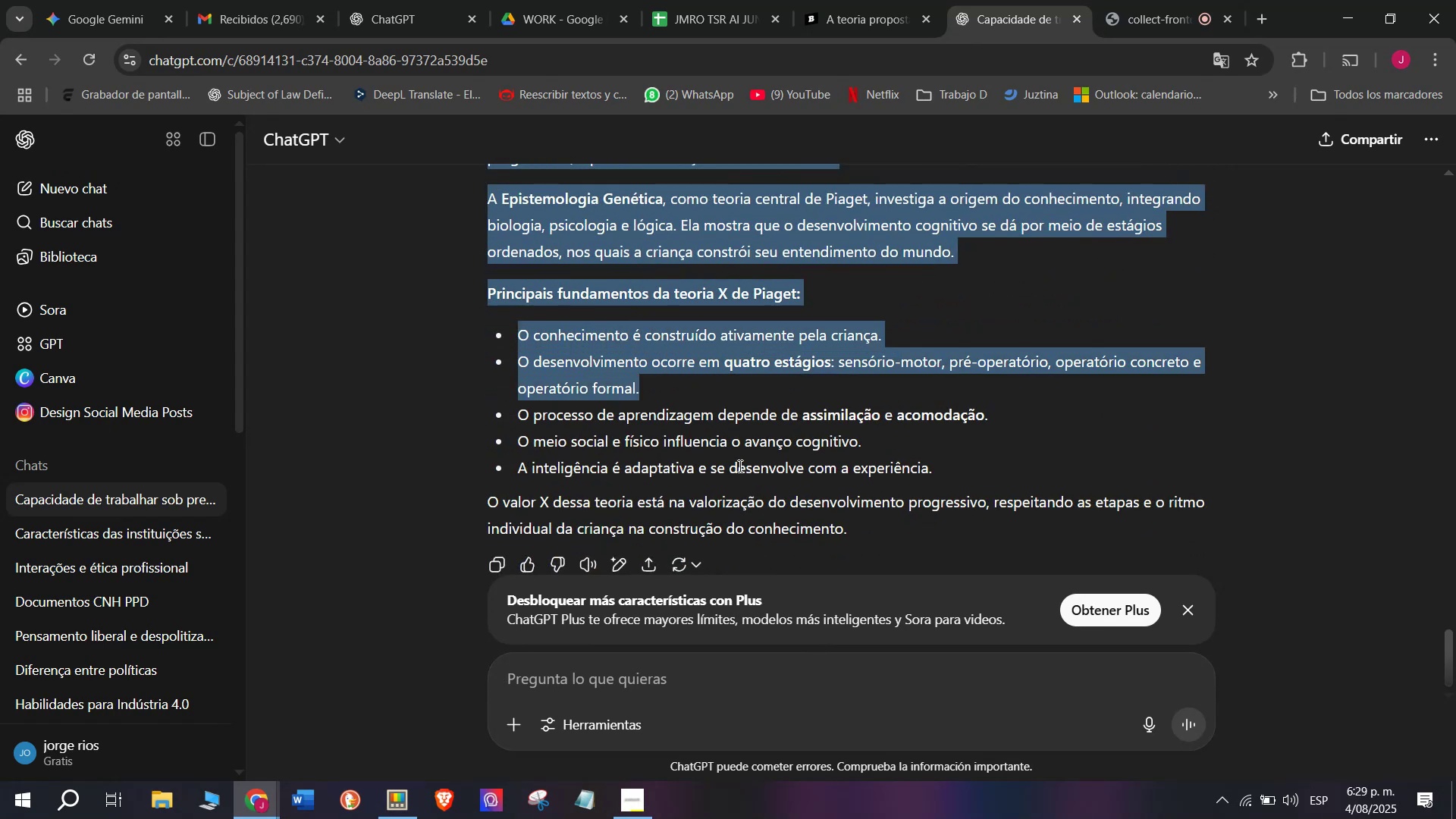 
scroll: coordinate [623, 334], scroll_direction: down, amount: 1.0
 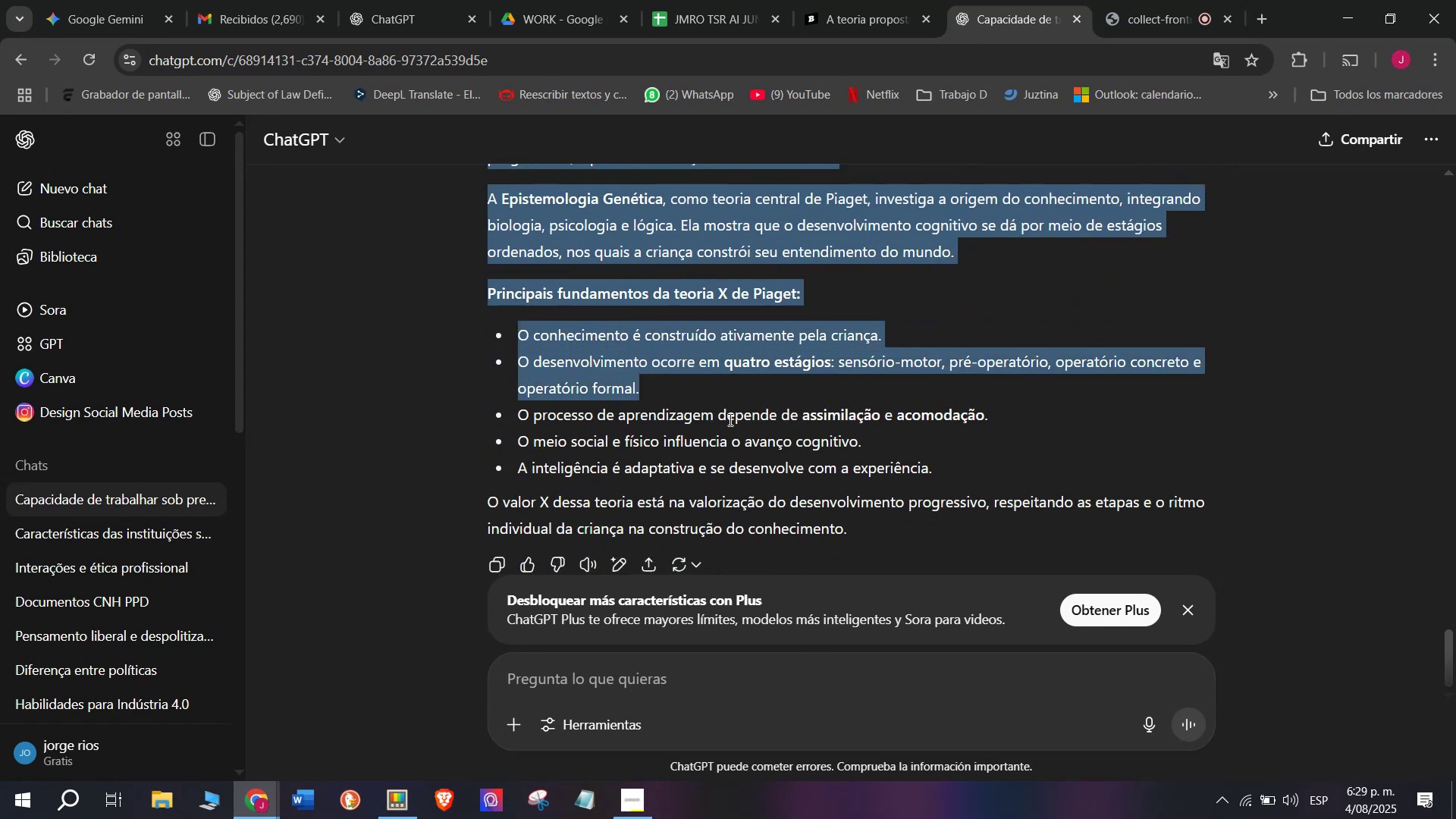 
left_click([739, 466])
 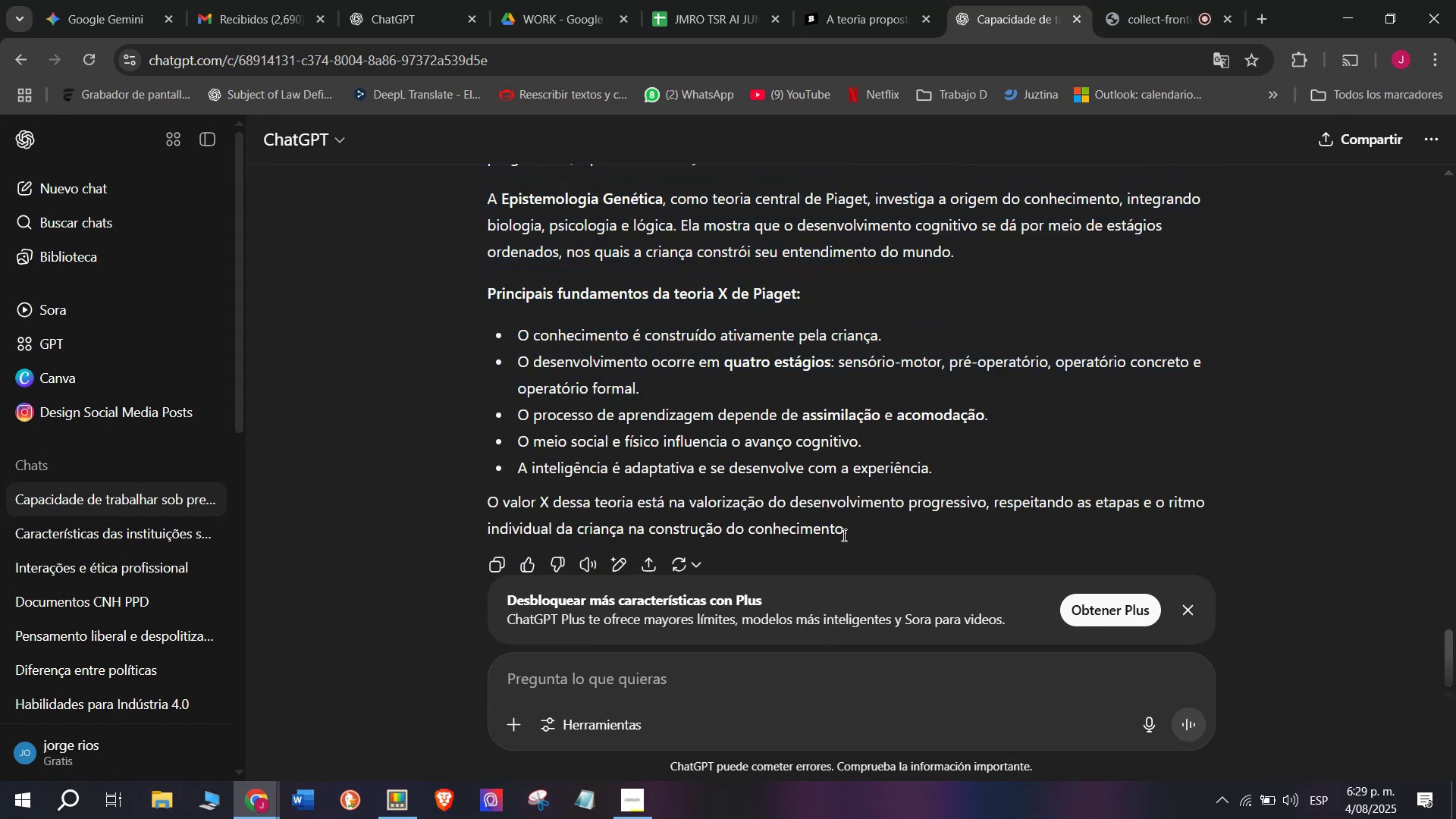 
left_click_drag(start_coordinate=[857, 535], to_coordinate=[488, 369])
 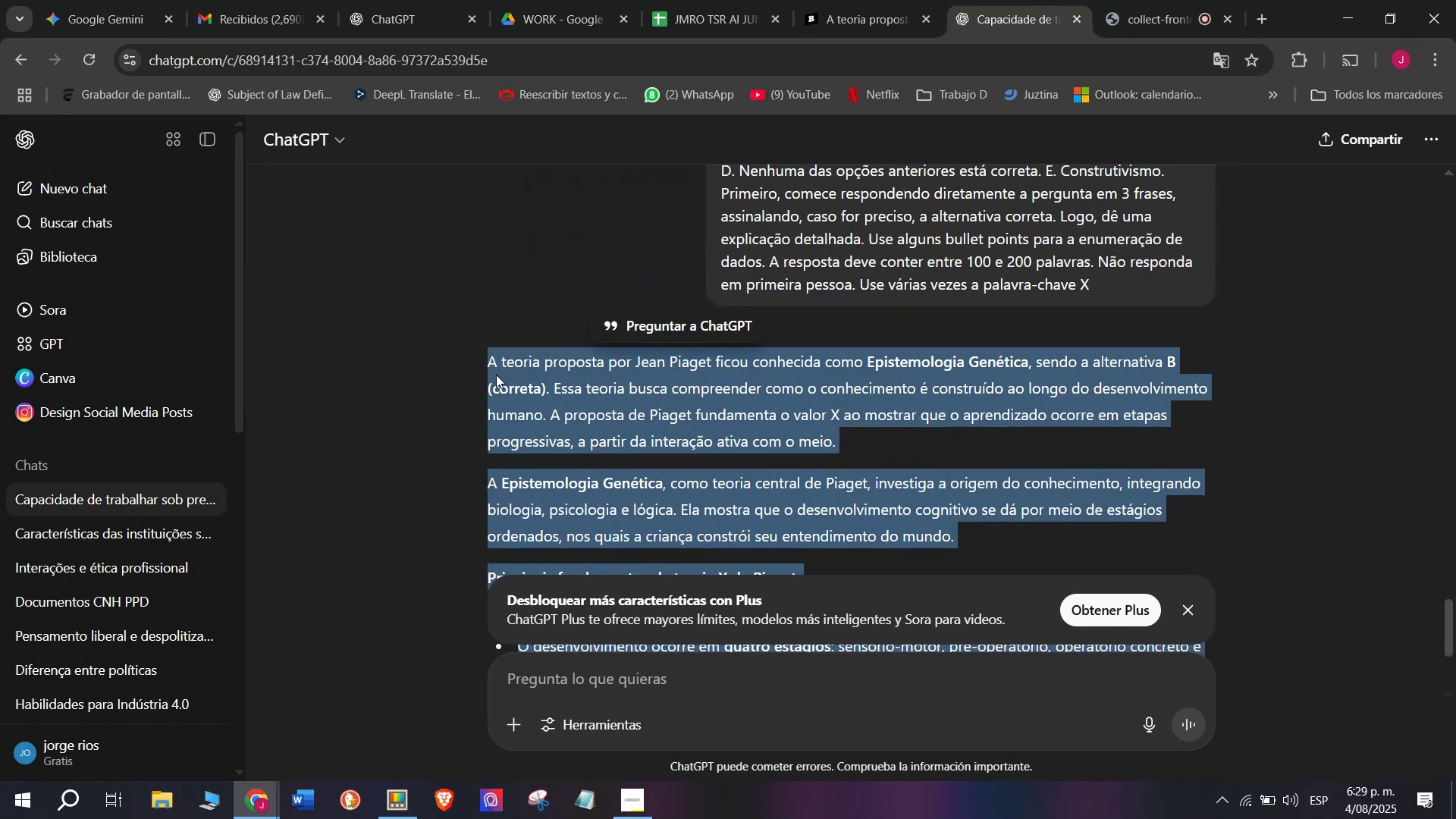 
scroll: coordinate [699, 457], scroll_direction: up, amount: 1.0
 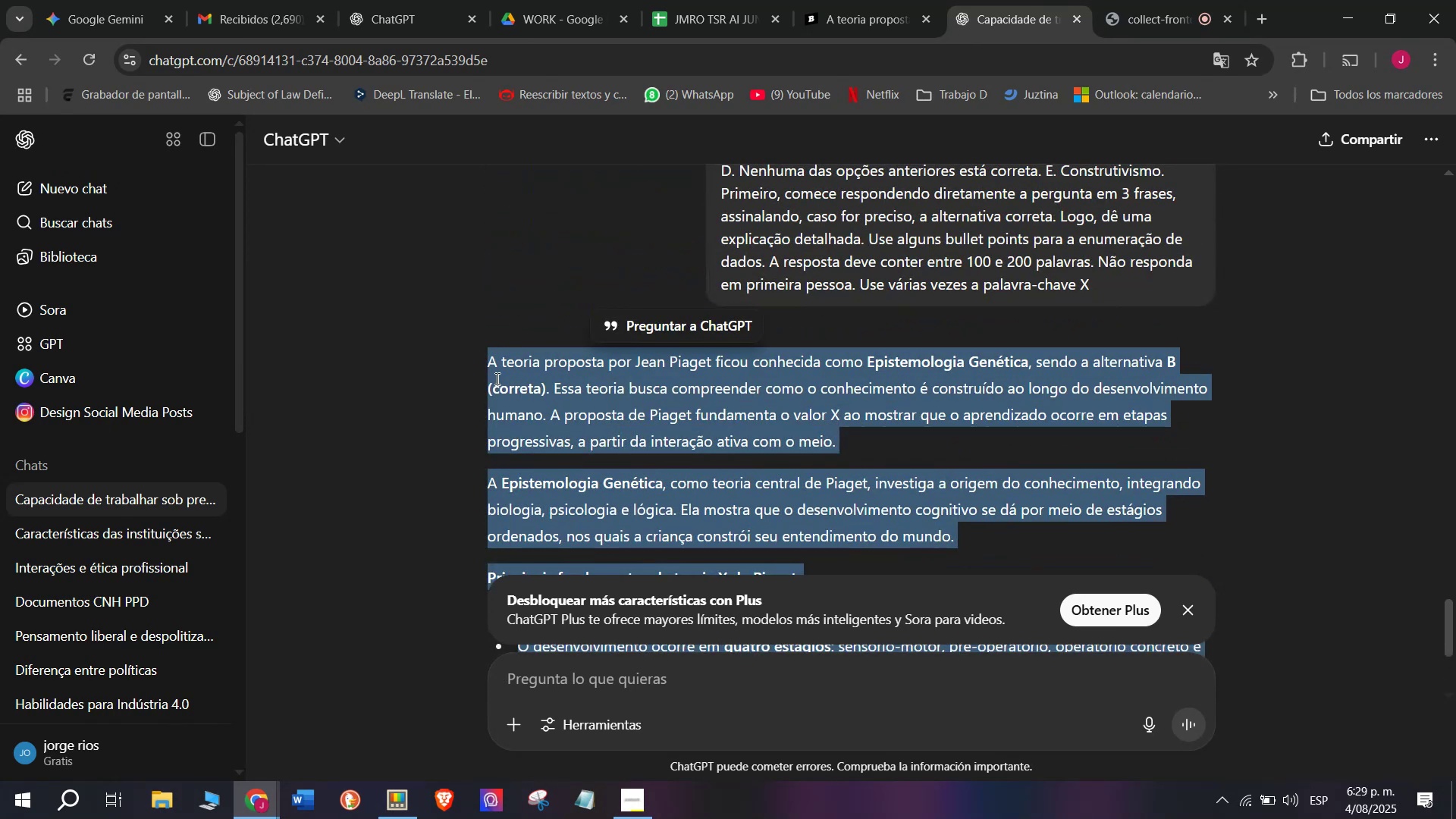 
key(Z)
 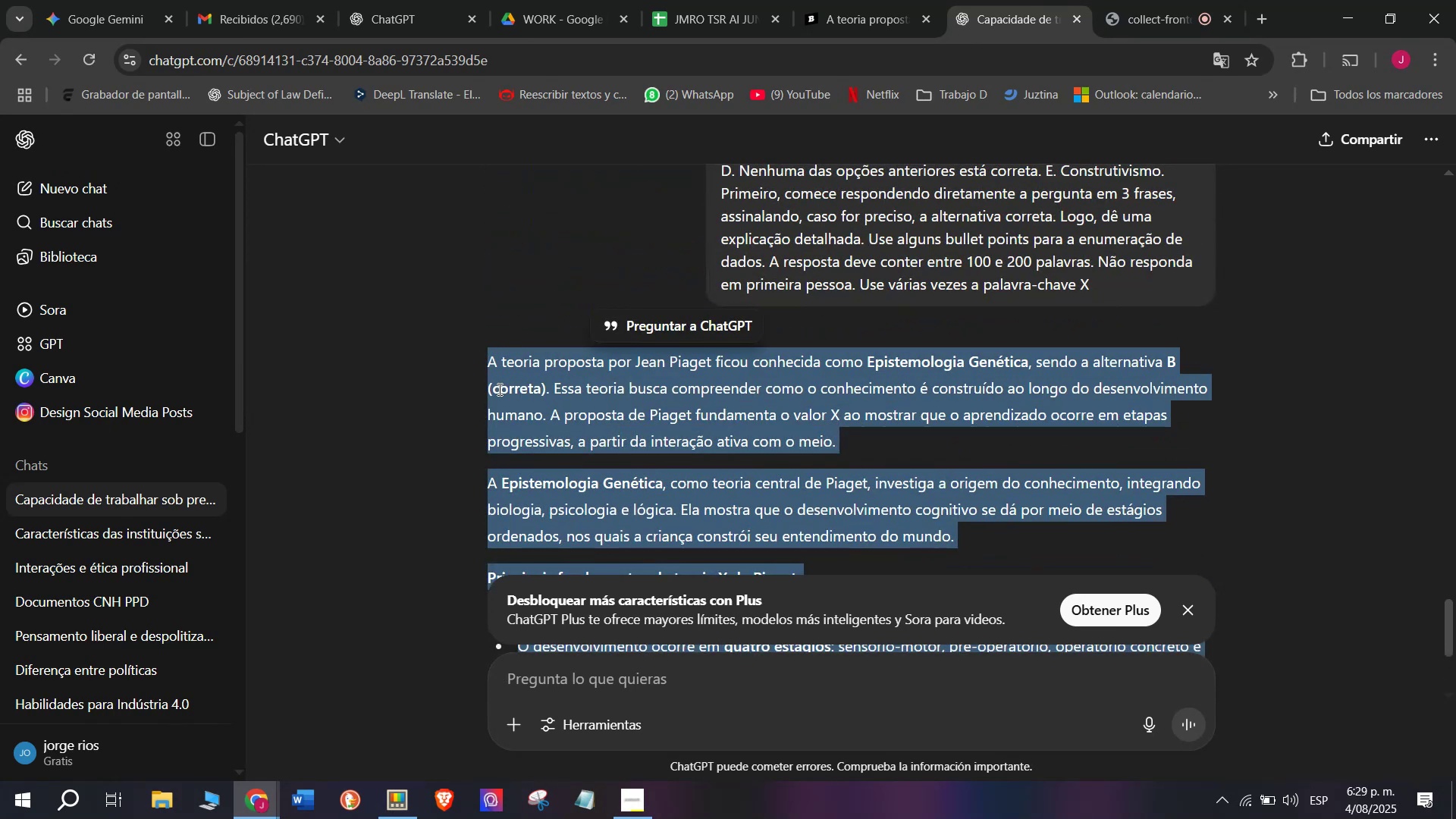 
key(Control+ControlLeft)
 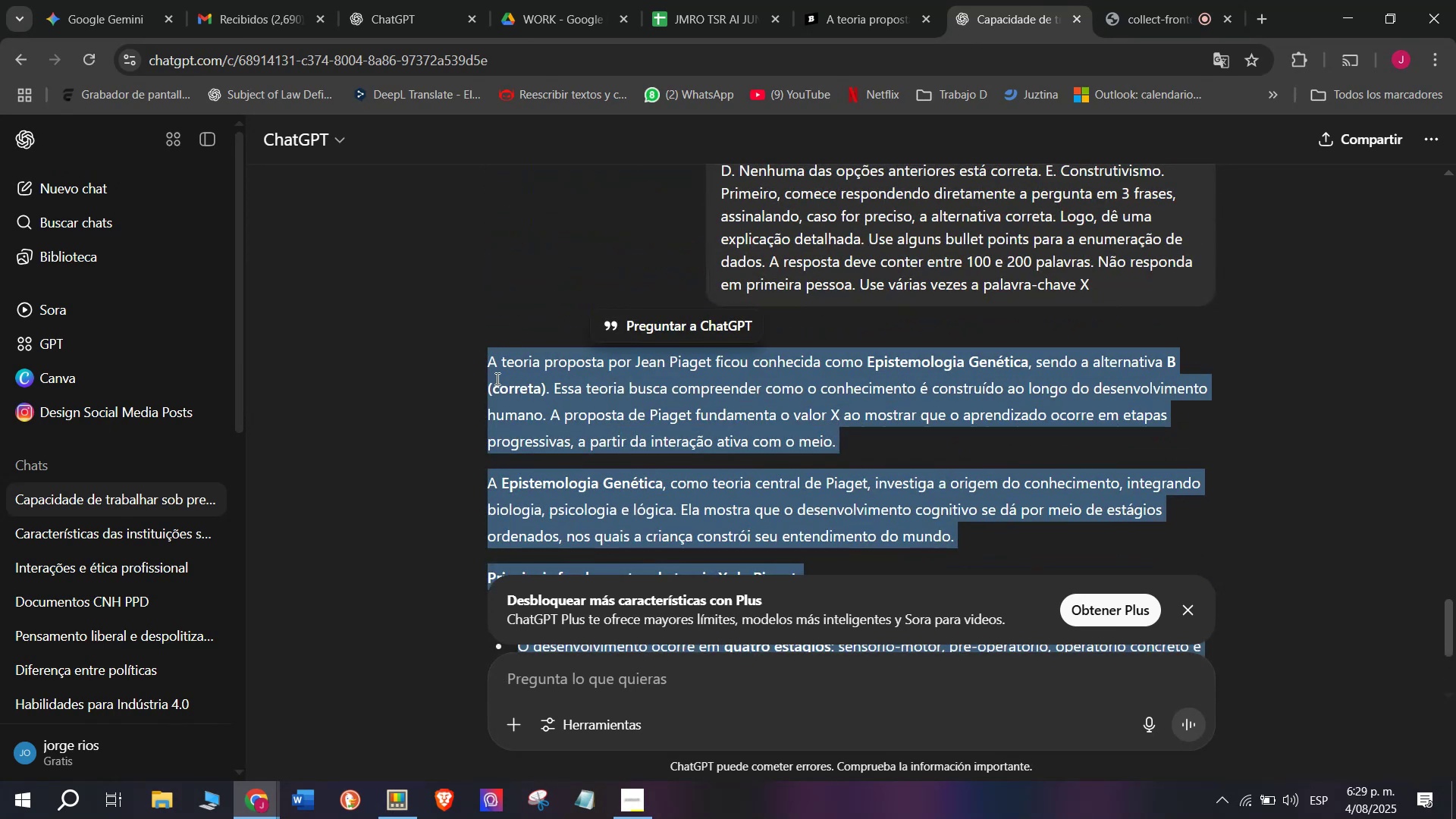 
key(Control+V)
 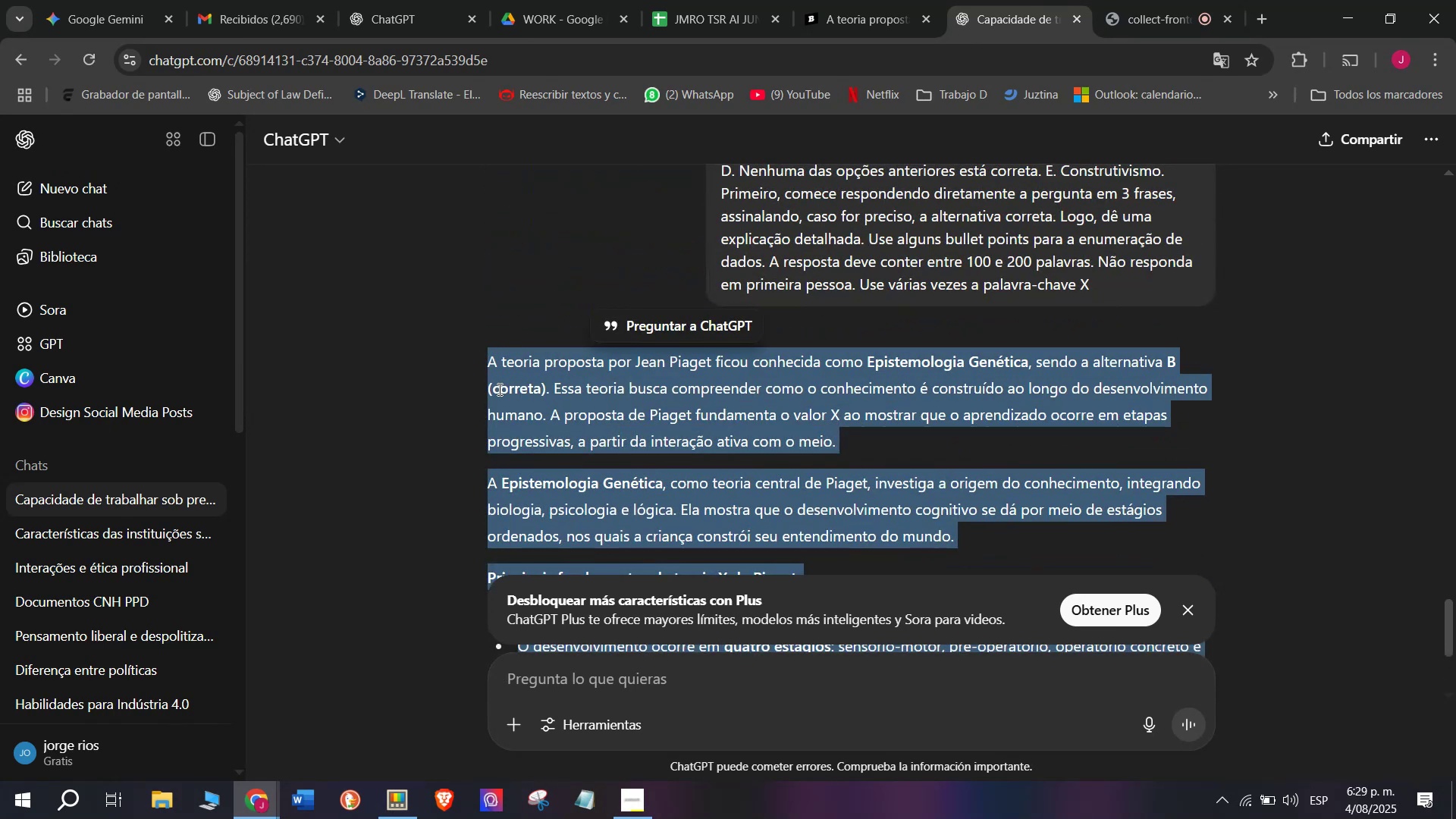 
key(Control+ControlLeft)
 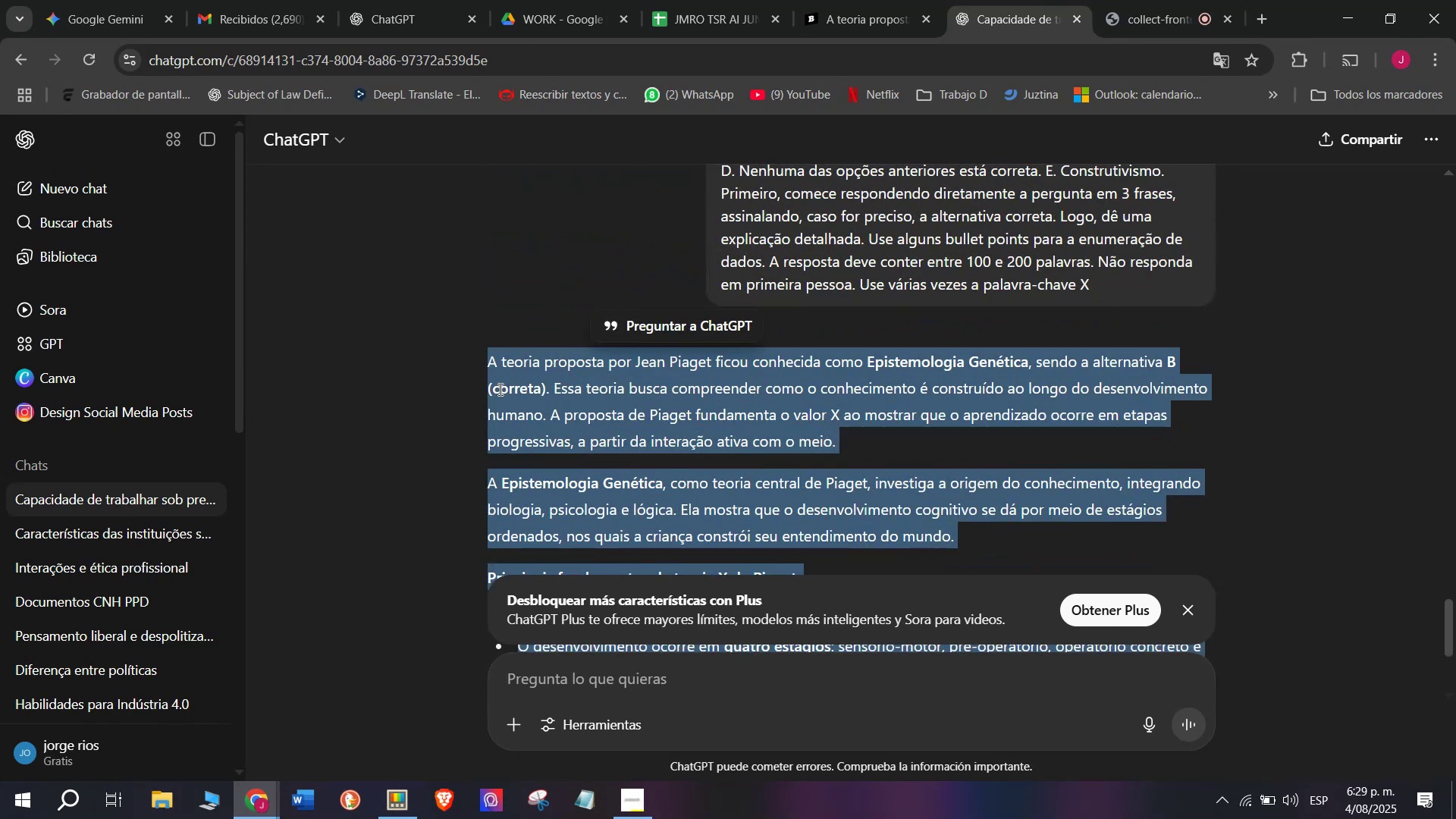 
key(Break)
 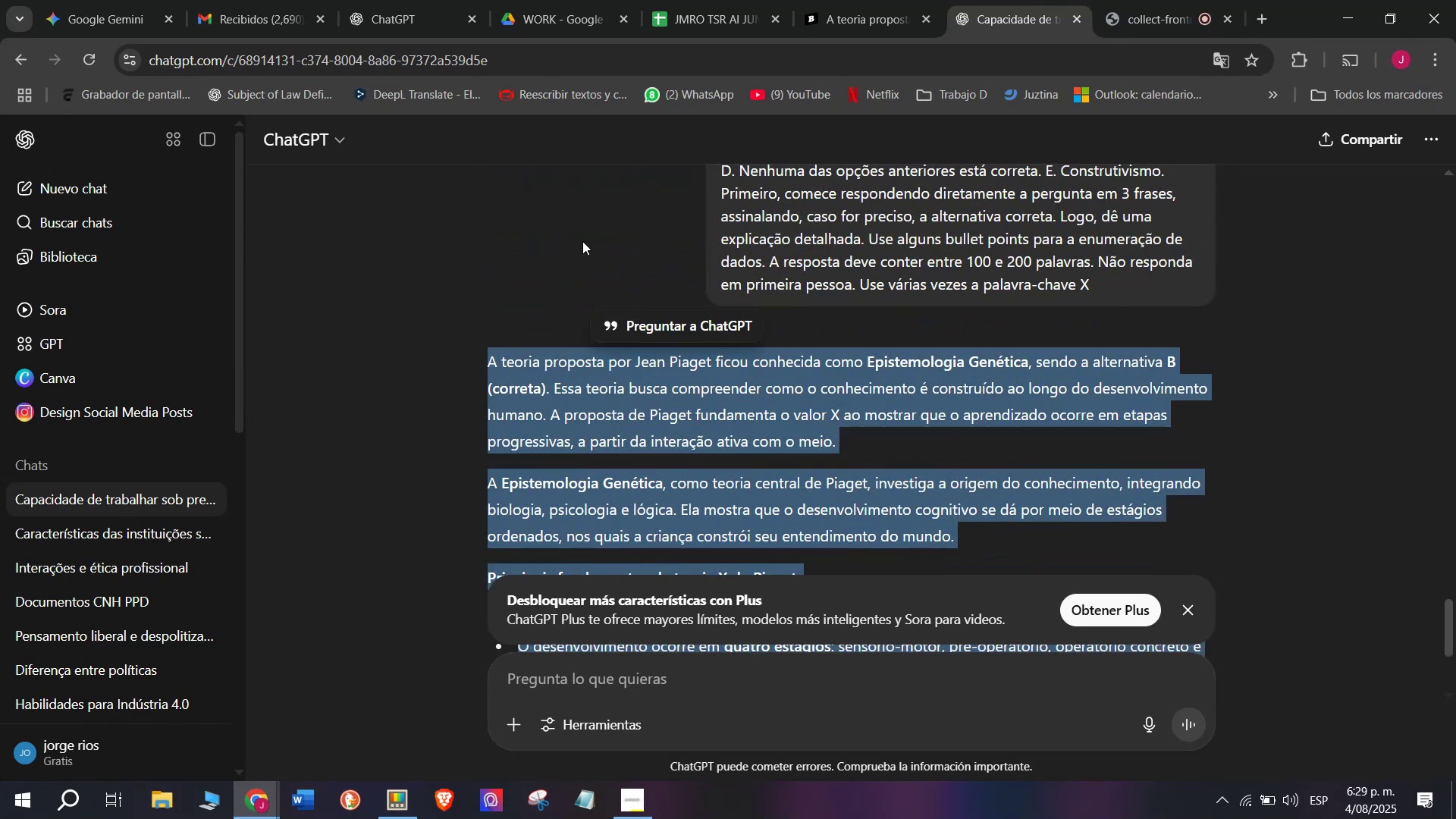 
key(Control+C)
 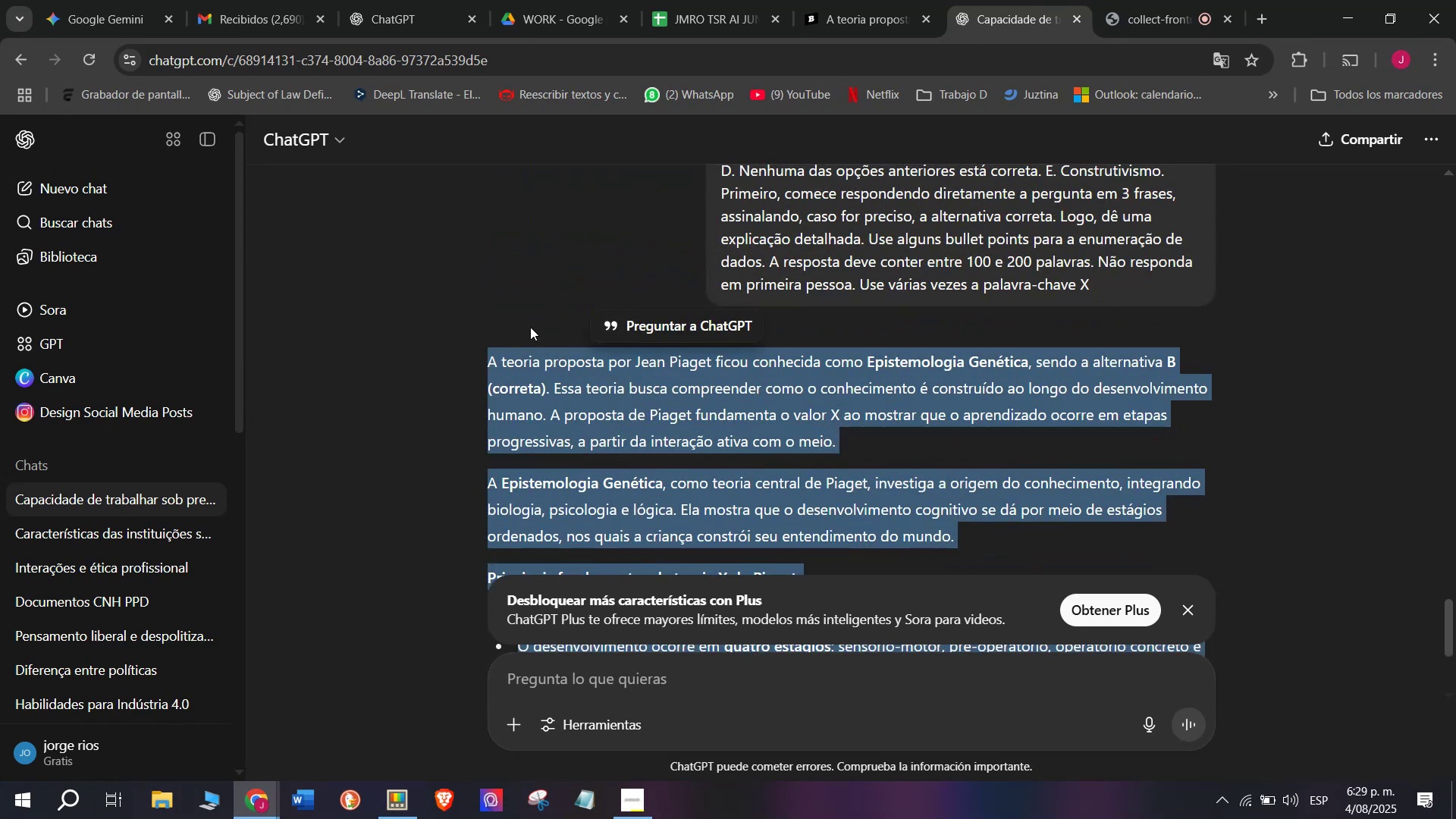 
key(Control+ControlLeft)
 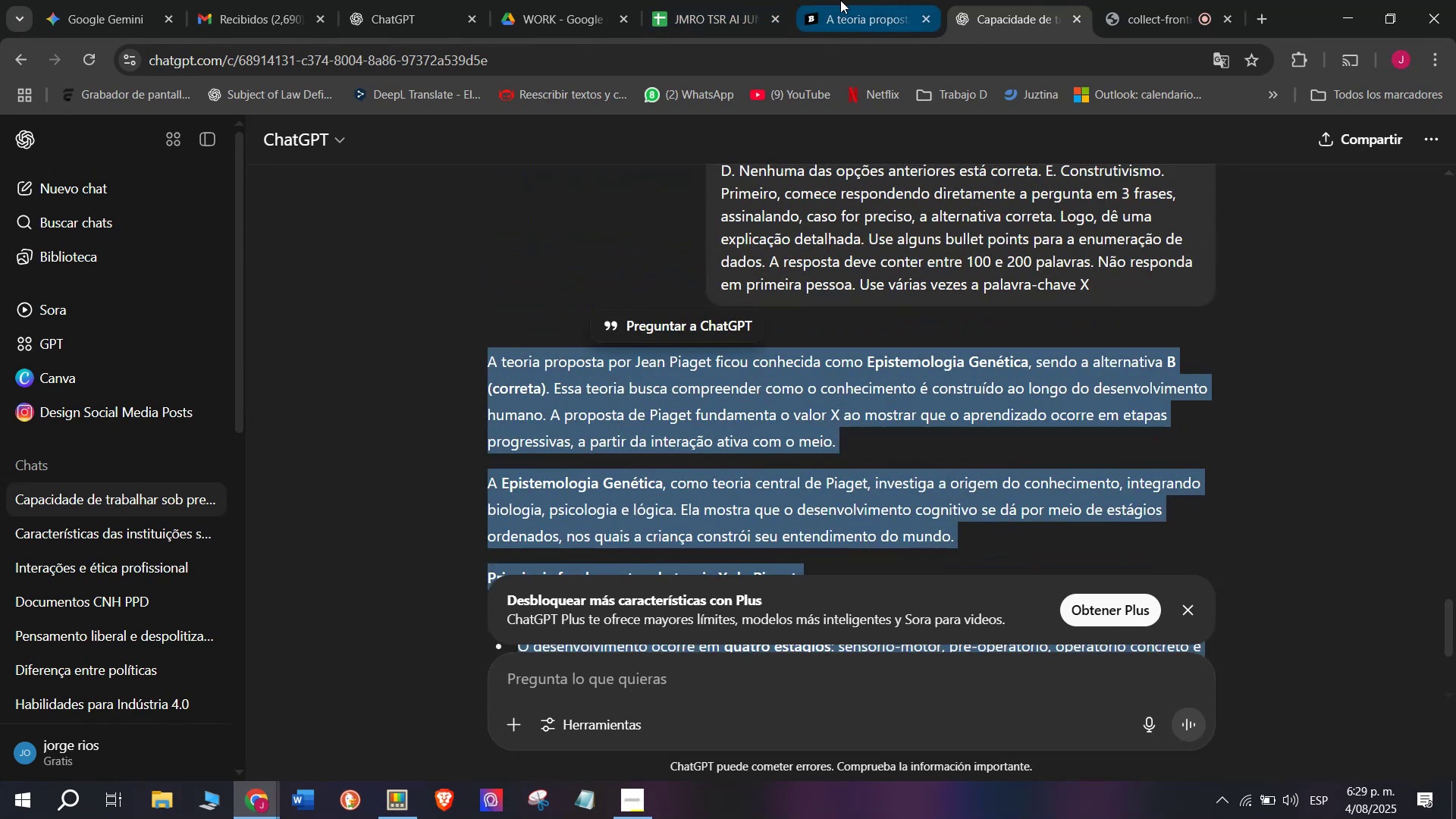 
key(Break)
 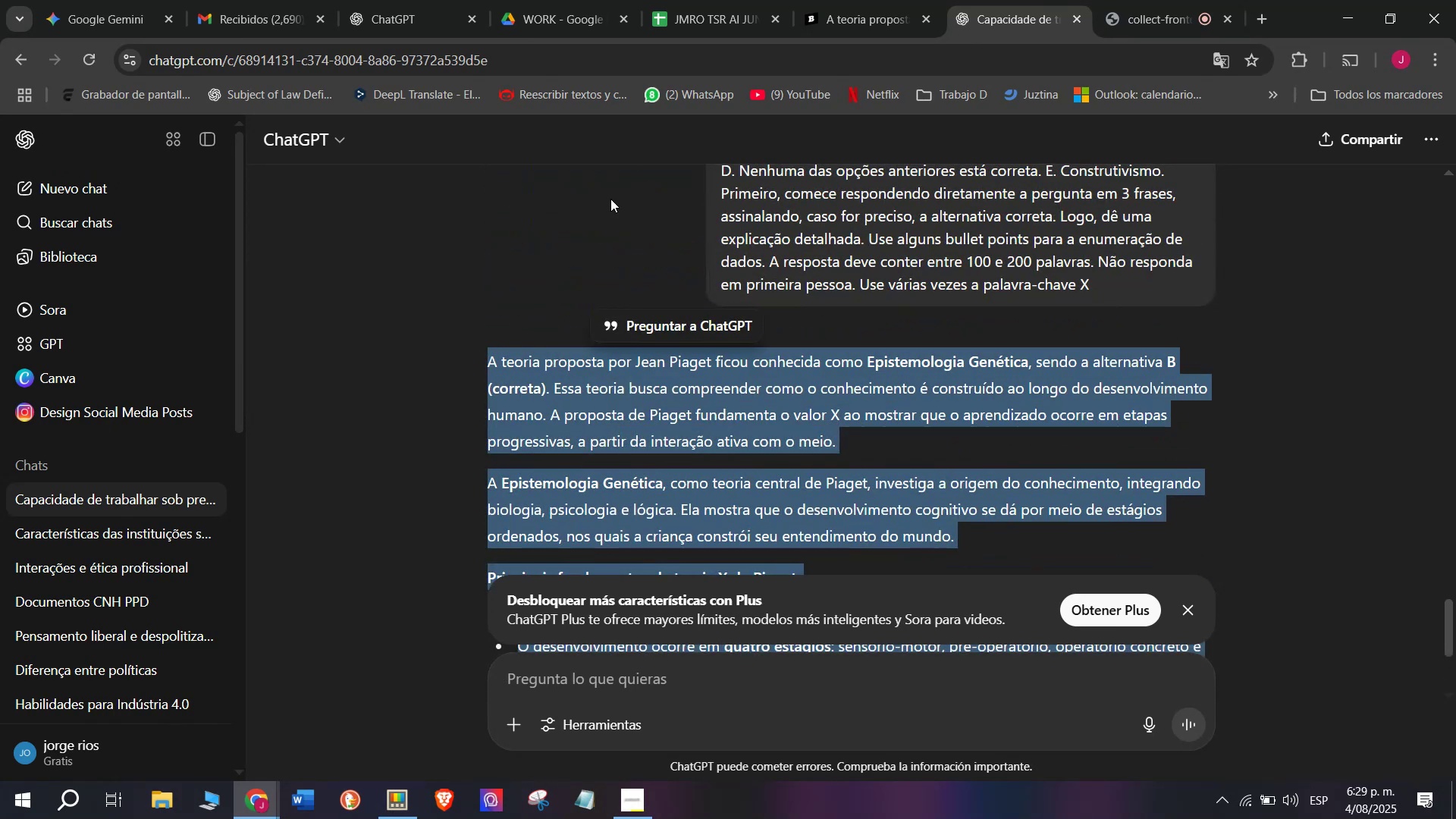 
key(Control+C)
 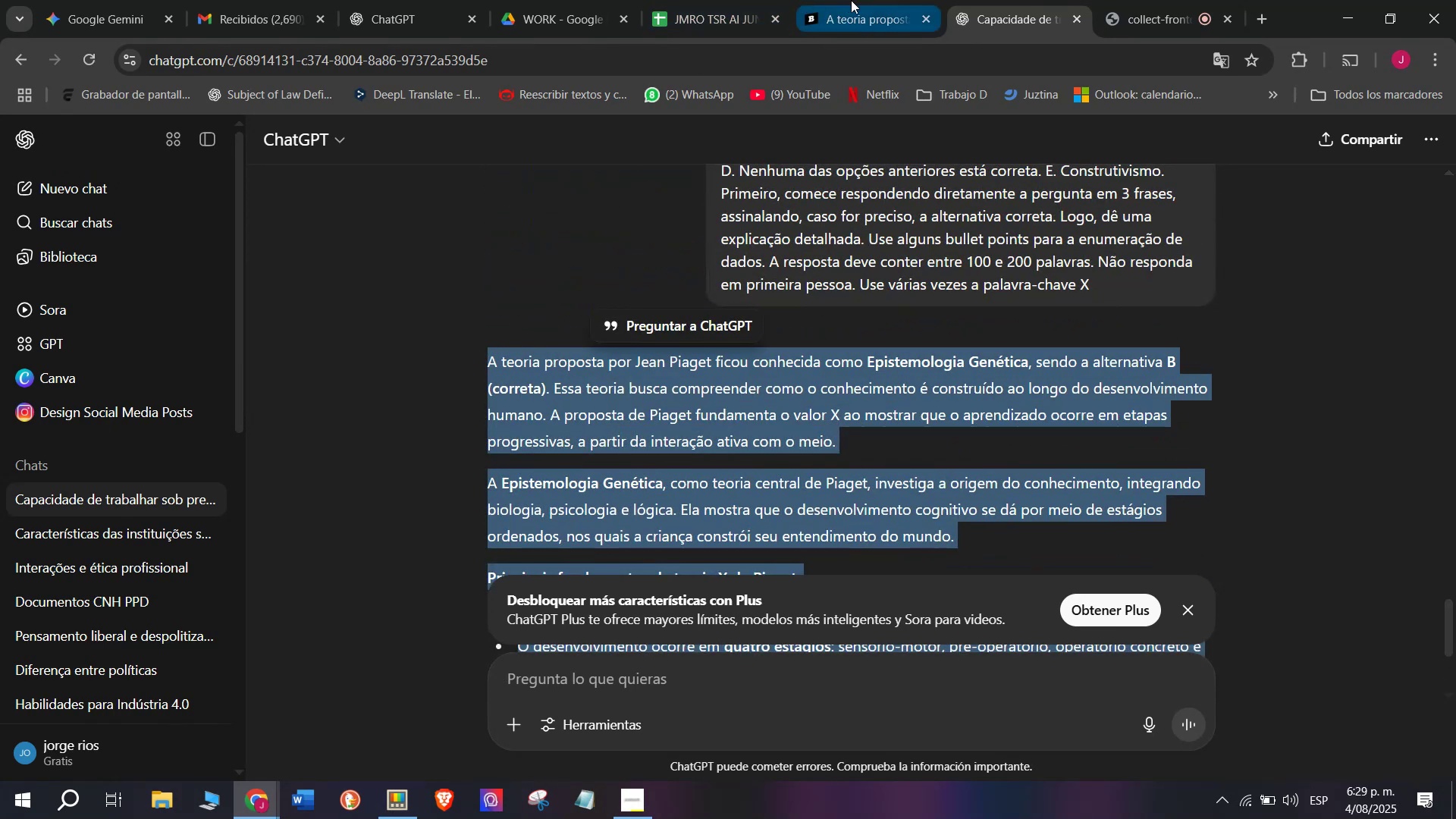 
left_click([851, 0])
 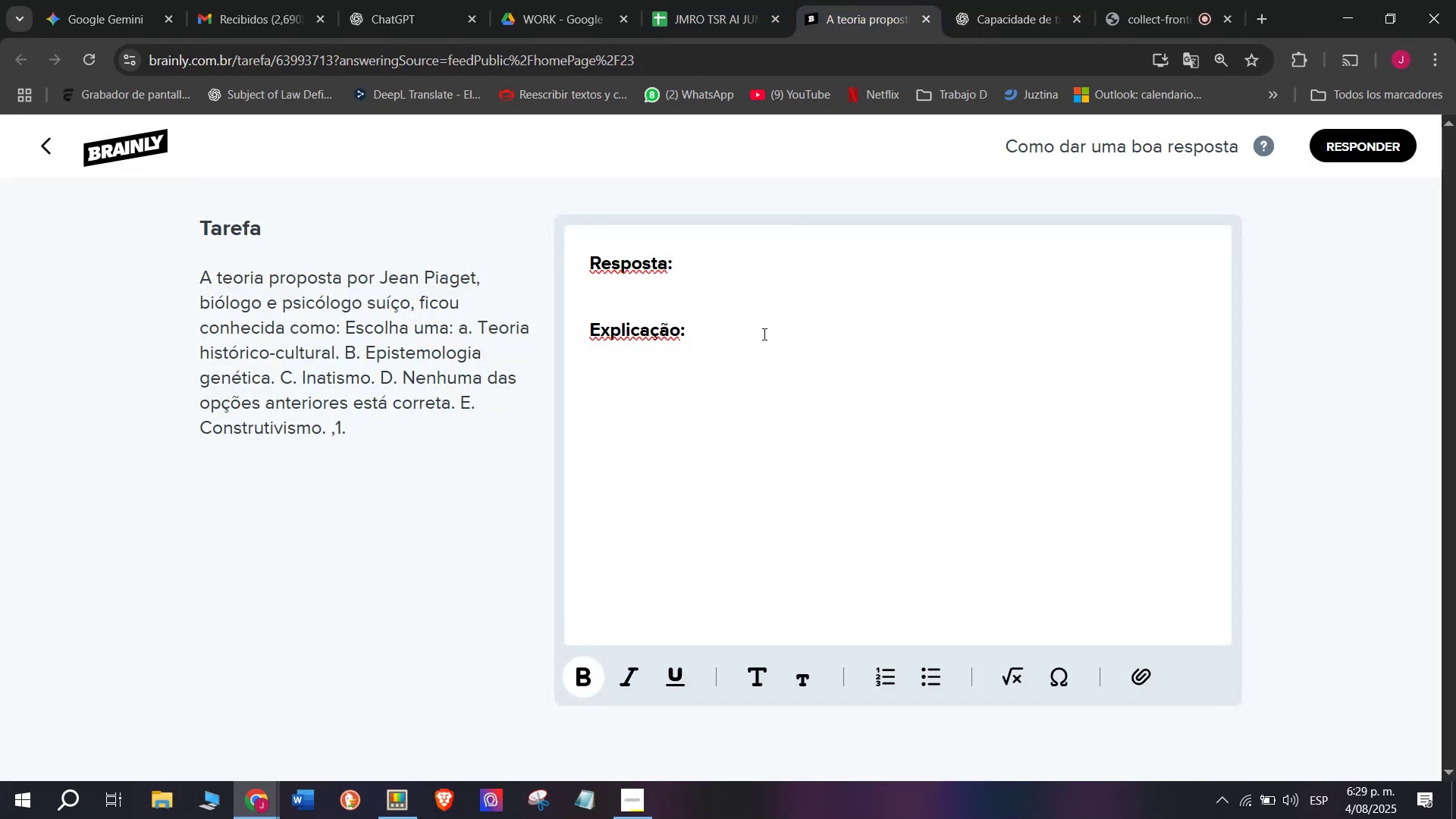 
left_click_drag(start_coordinate=[763, 350], to_coordinate=[559, 251])
 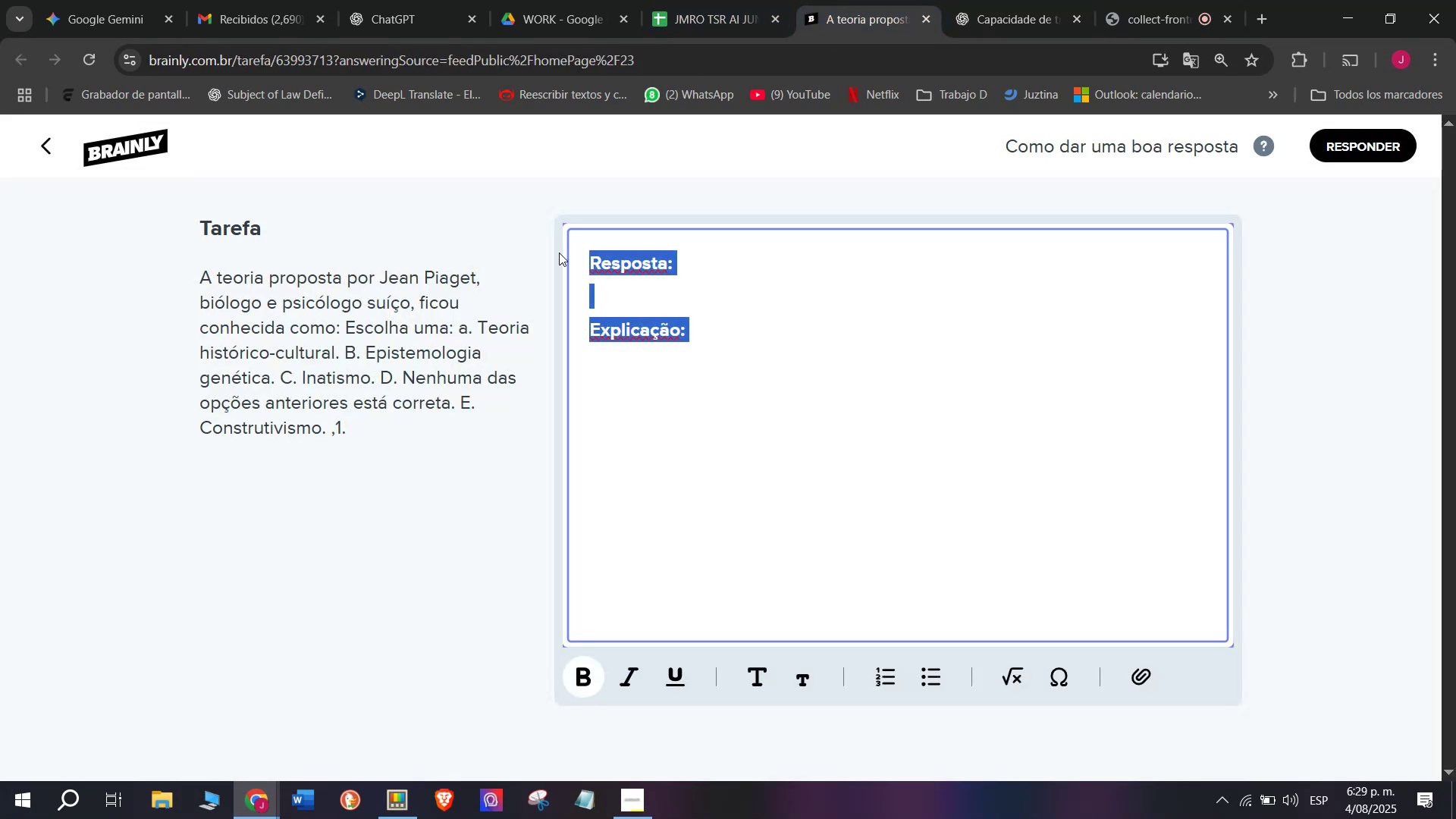 
key(Z)
 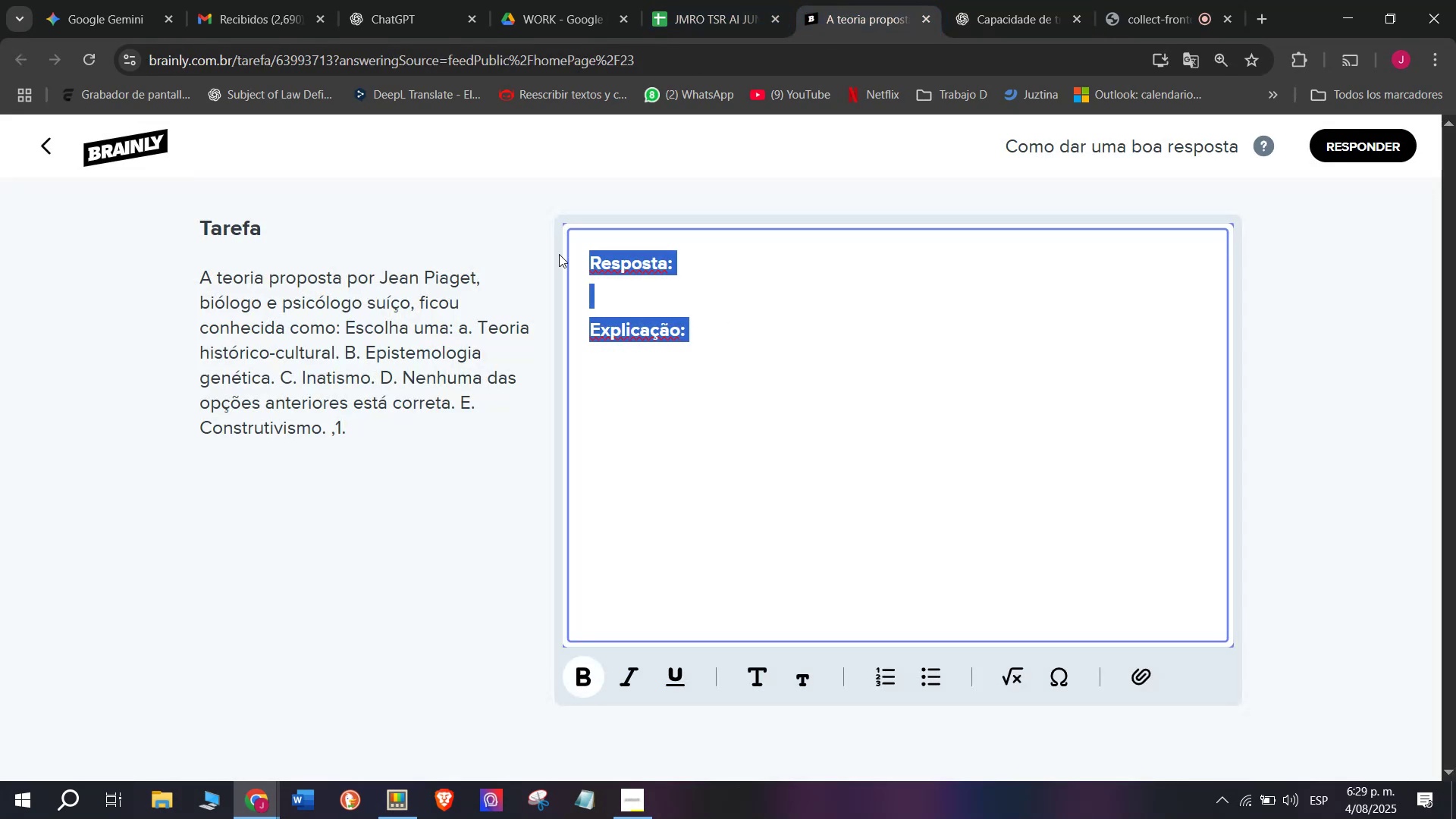 
key(Control+ControlLeft)
 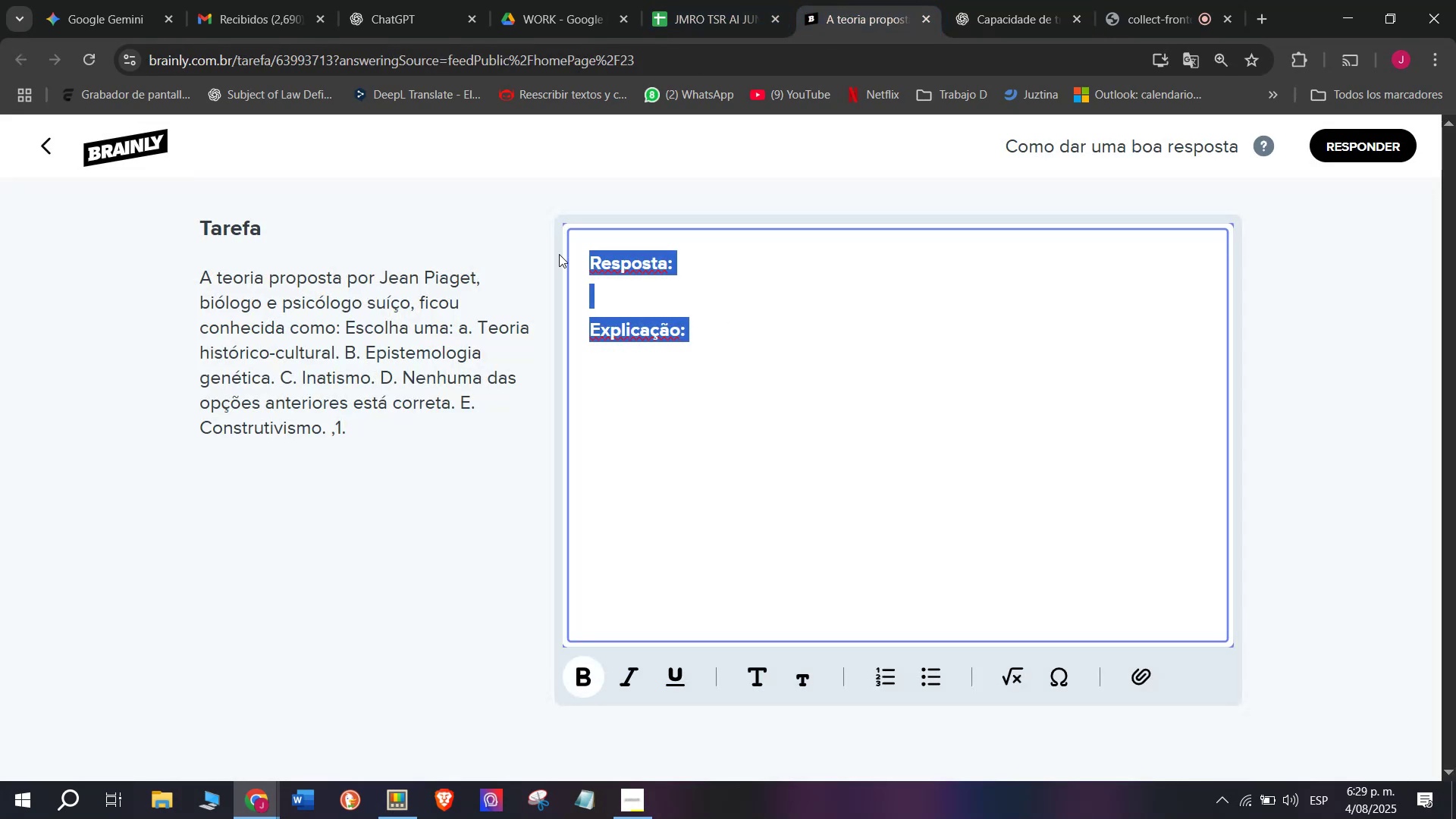 
key(Control+V)
 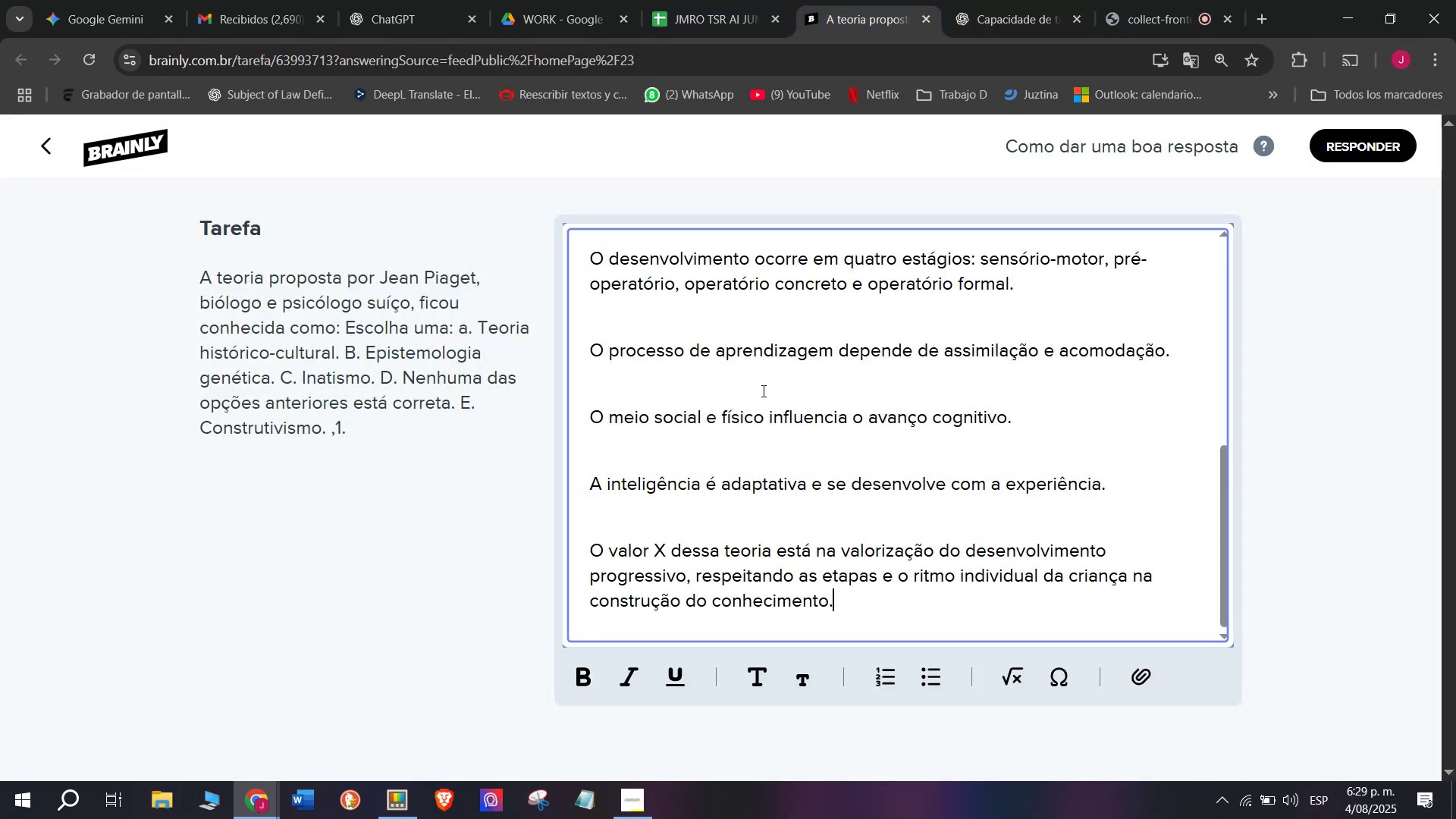 
scroll: coordinate [776, 478], scroll_direction: up, amount: 9.0
 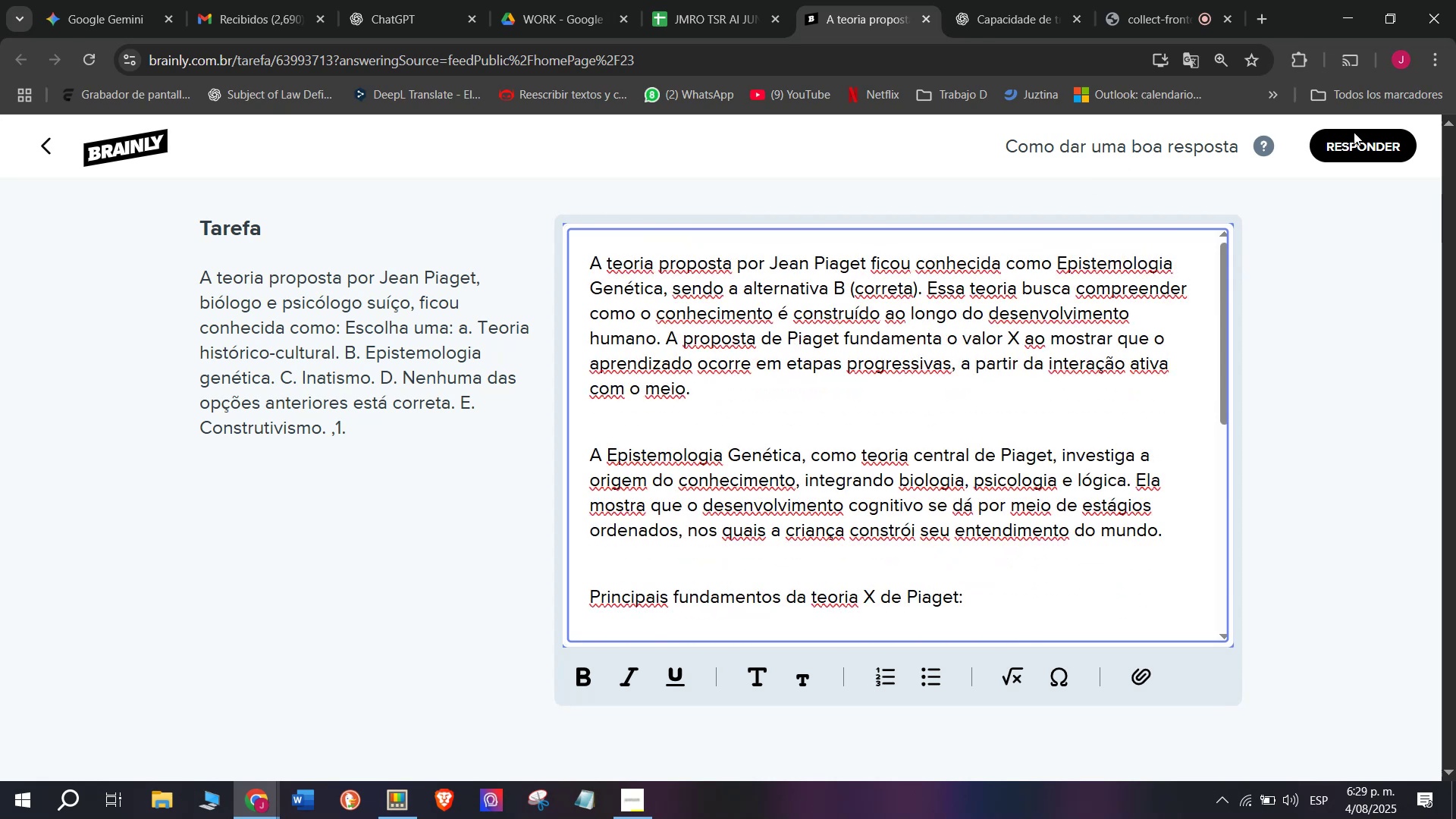 
left_click([1371, 146])
 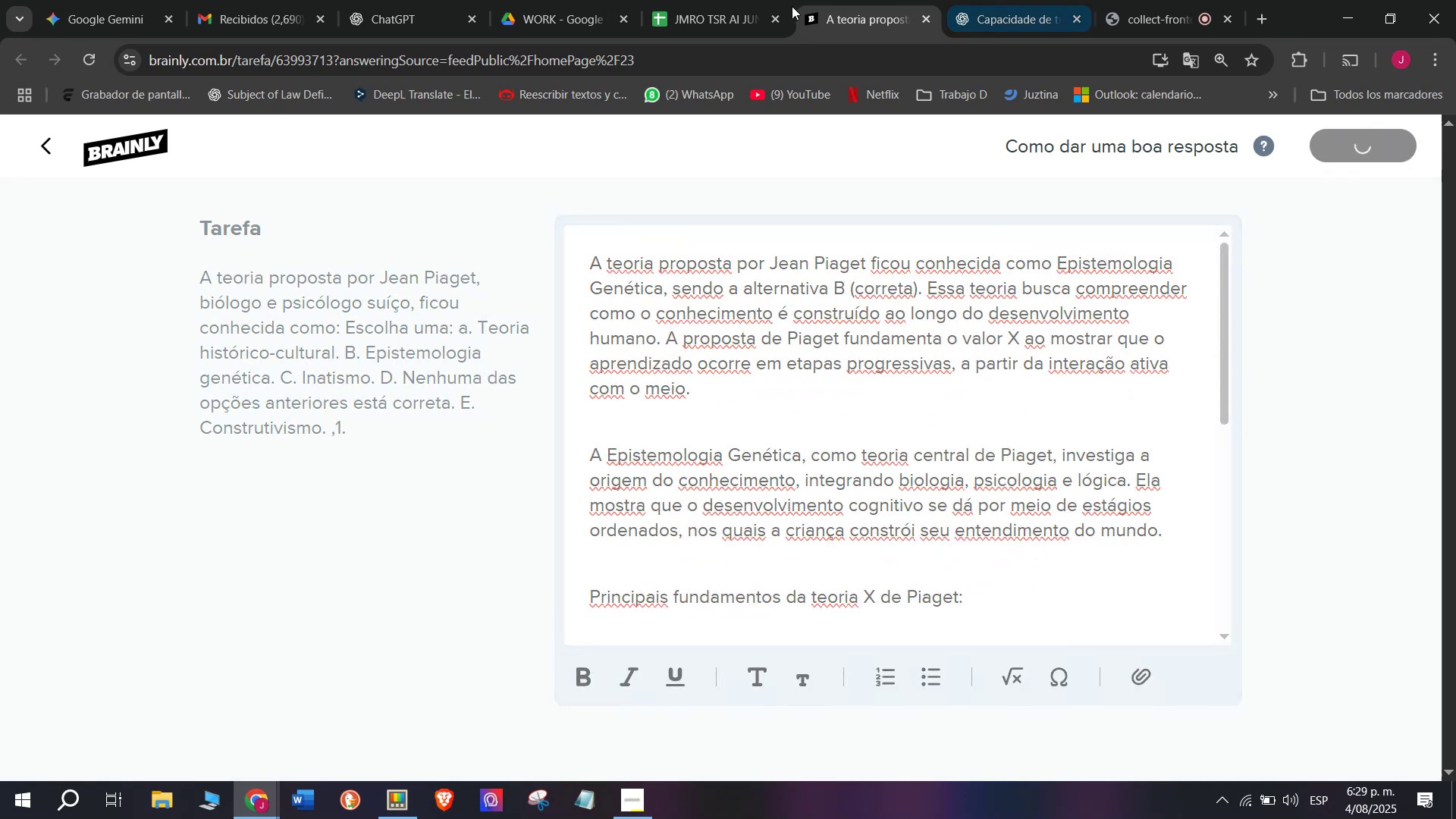 
left_click([745, 1])
 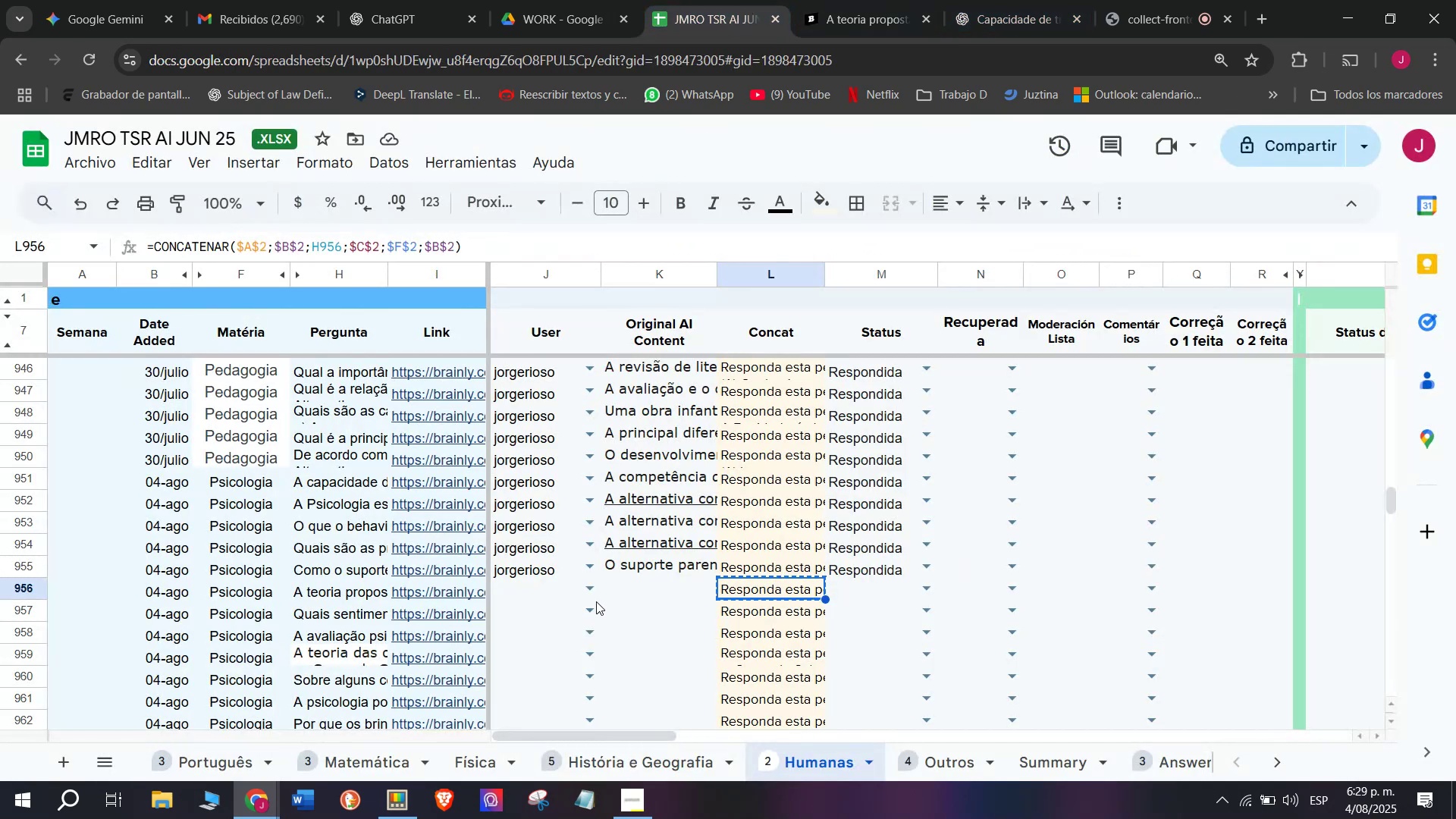 
left_click([586, 592])
 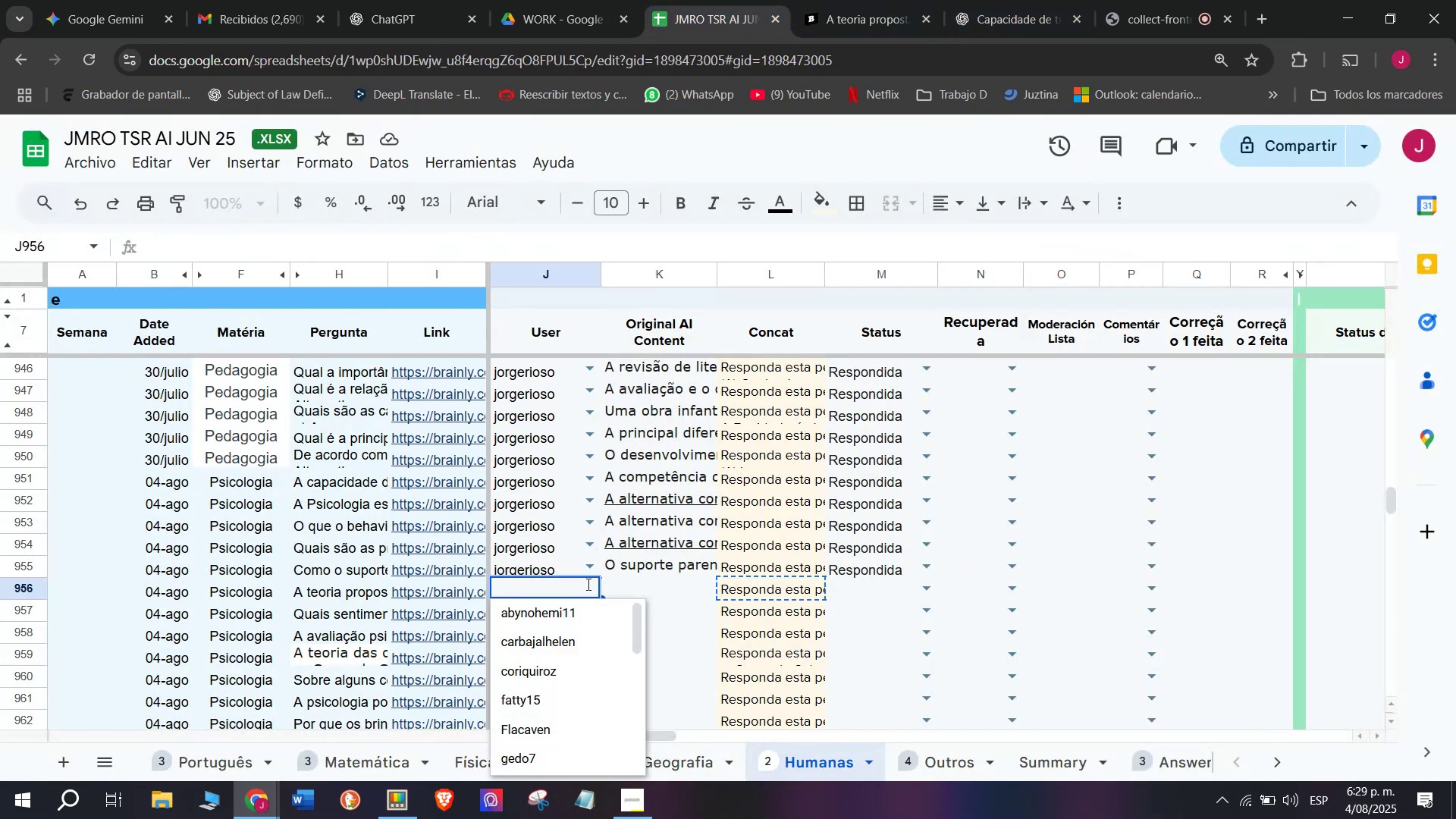 
type(jorg)
 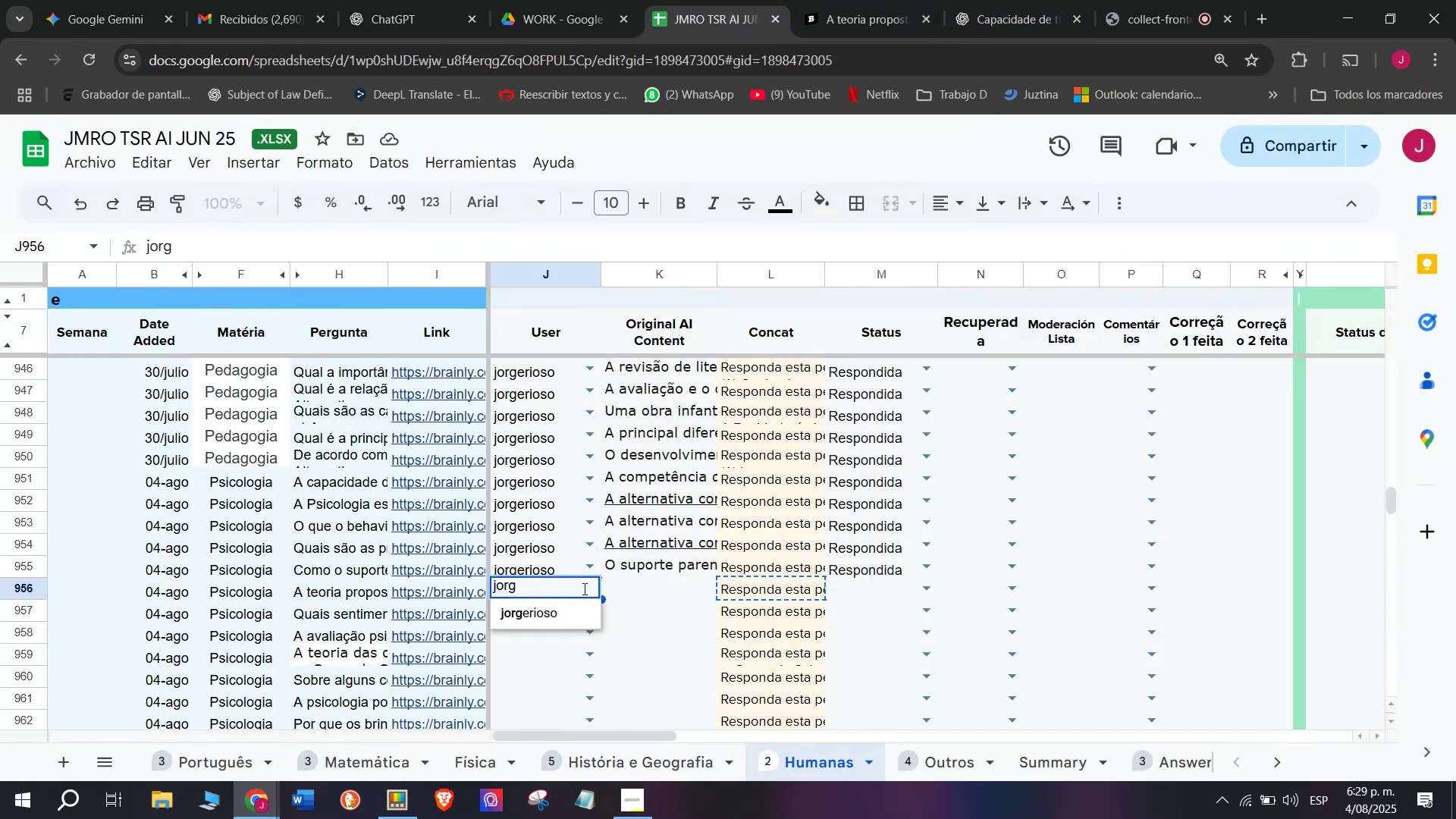 
left_click([537, 619])
 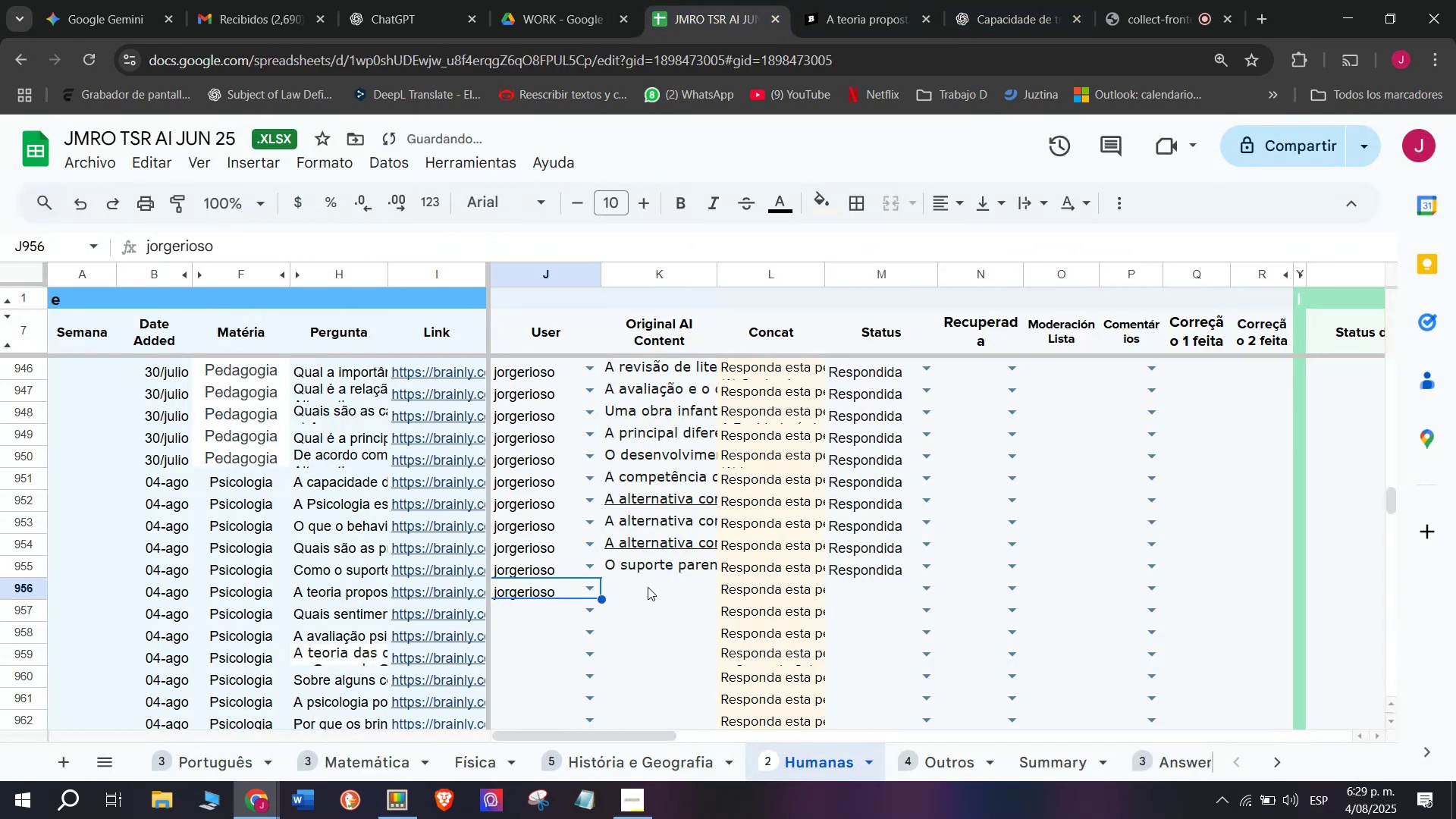 
left_click([648, 587])
 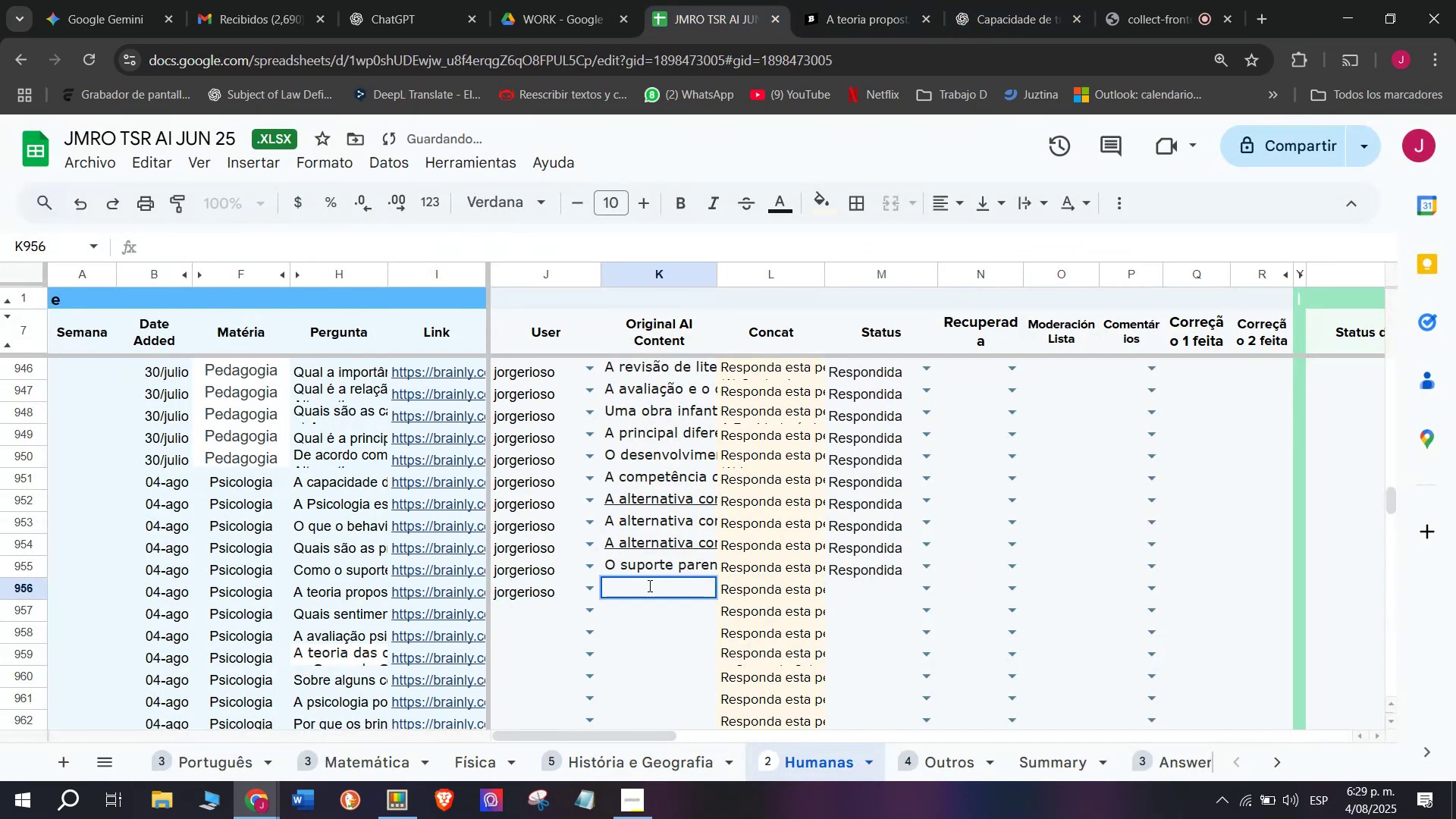 
key(Z)
 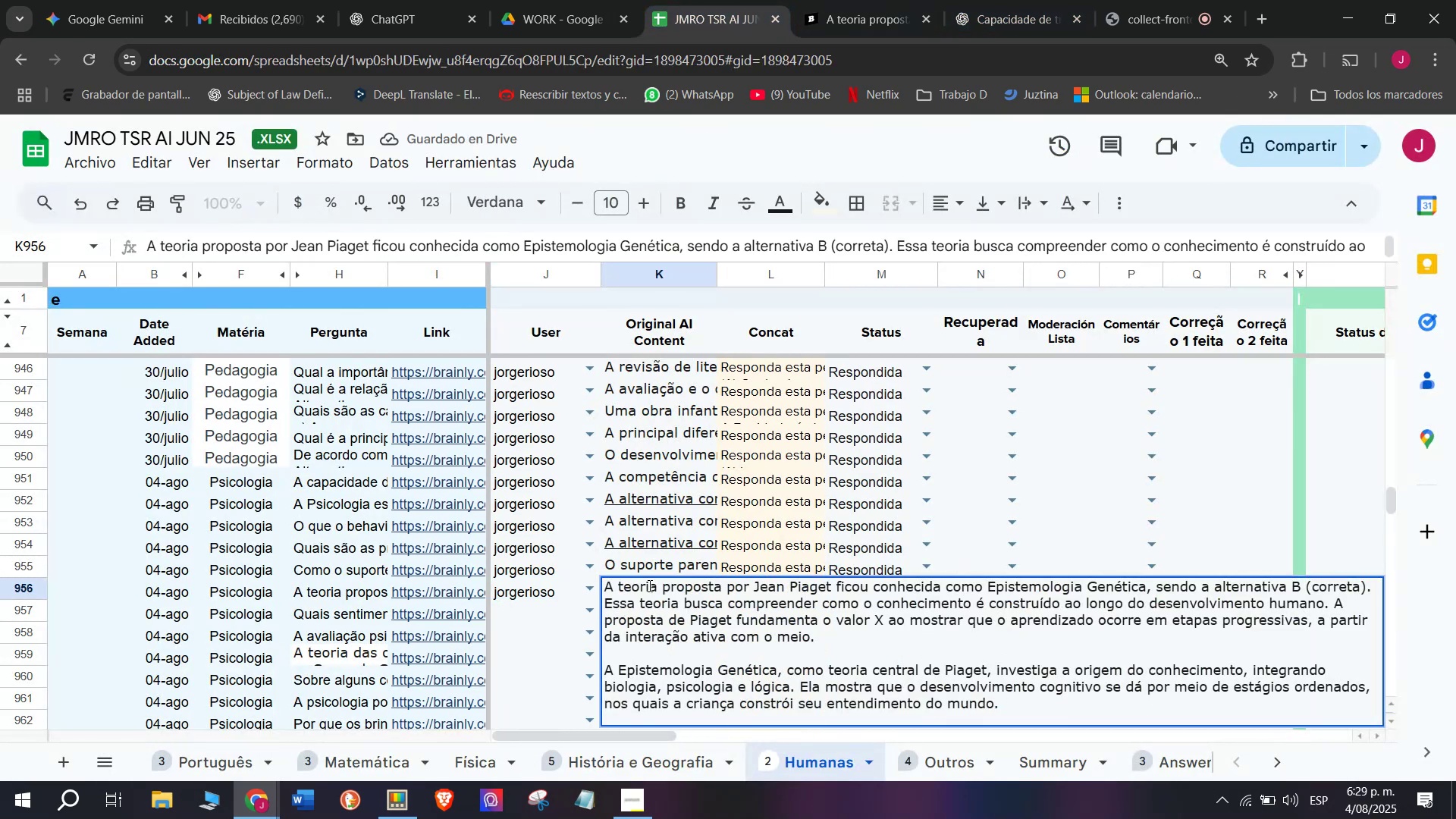 
key(Control+ControlLeft)
 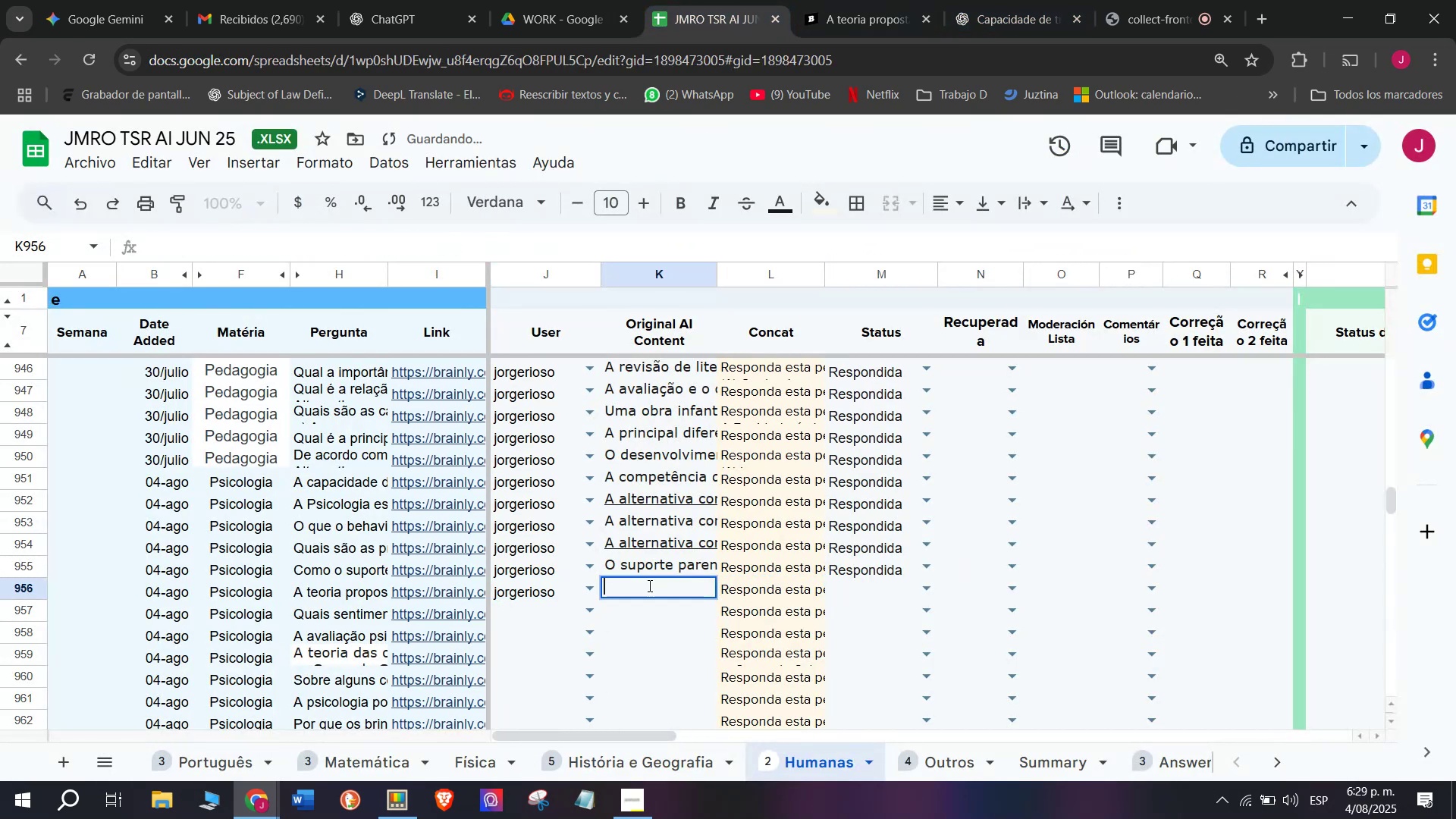 
key(Control+V)
 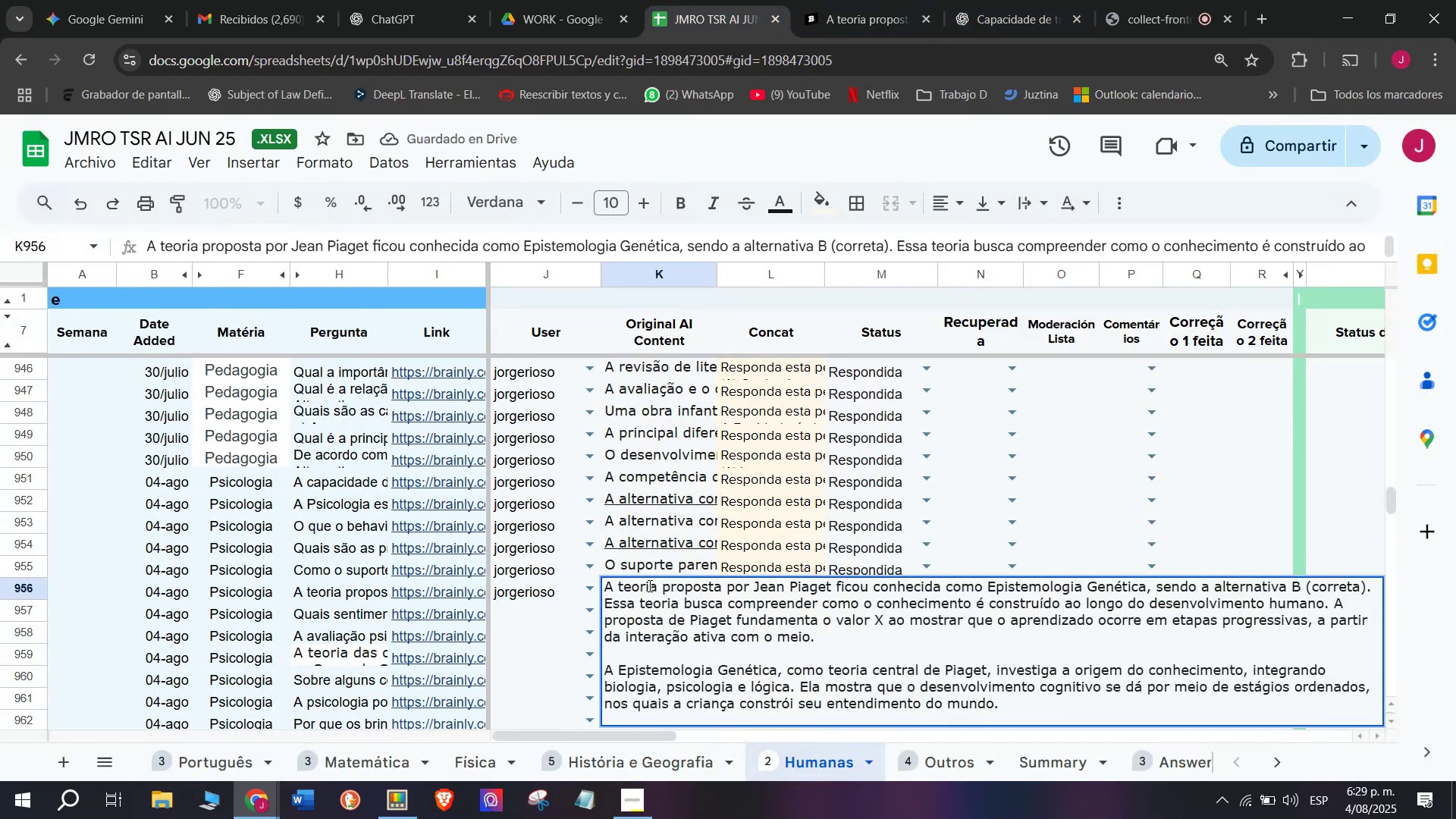 
key(Enter)
 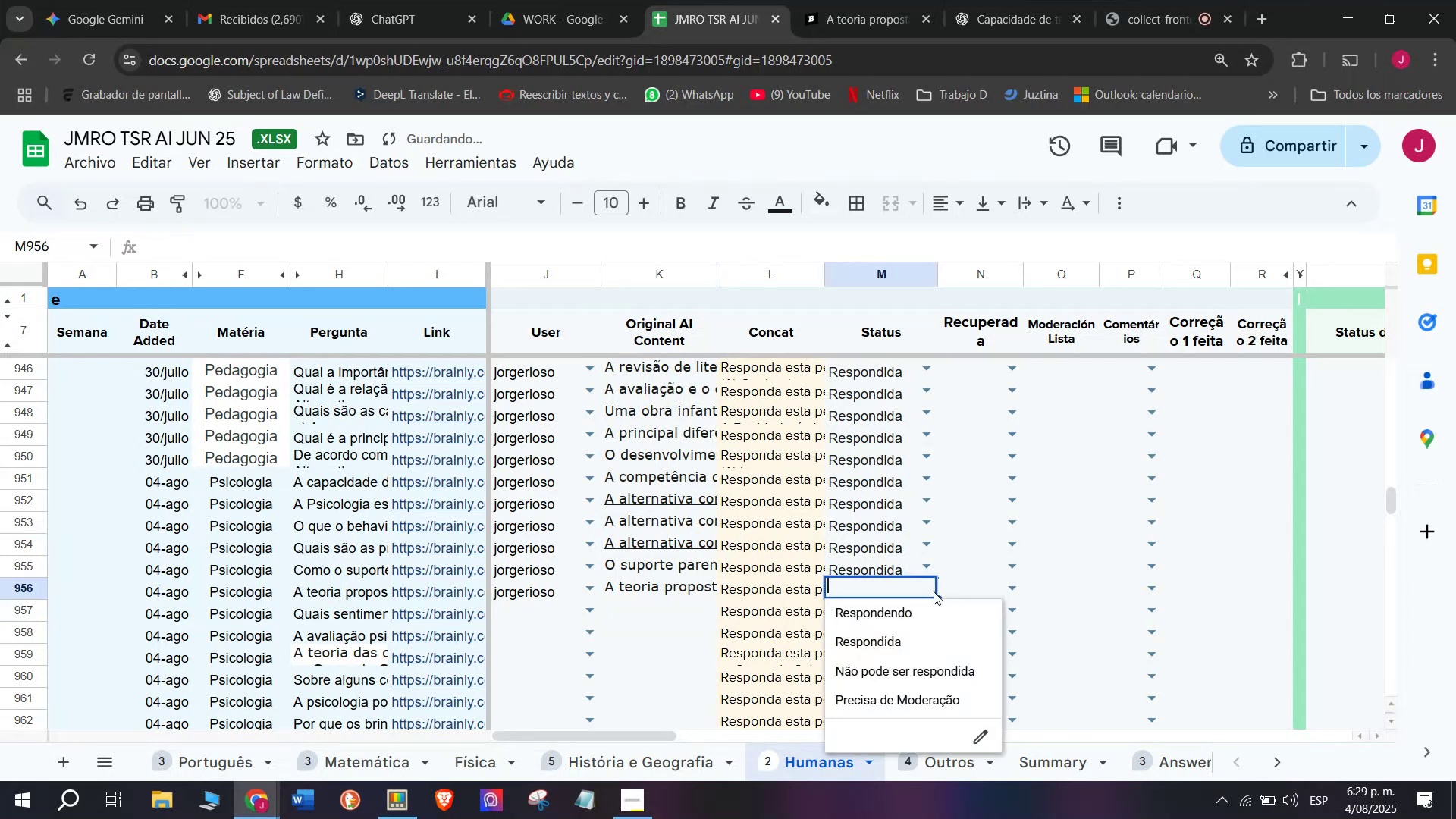 
left_click([911, 634])
 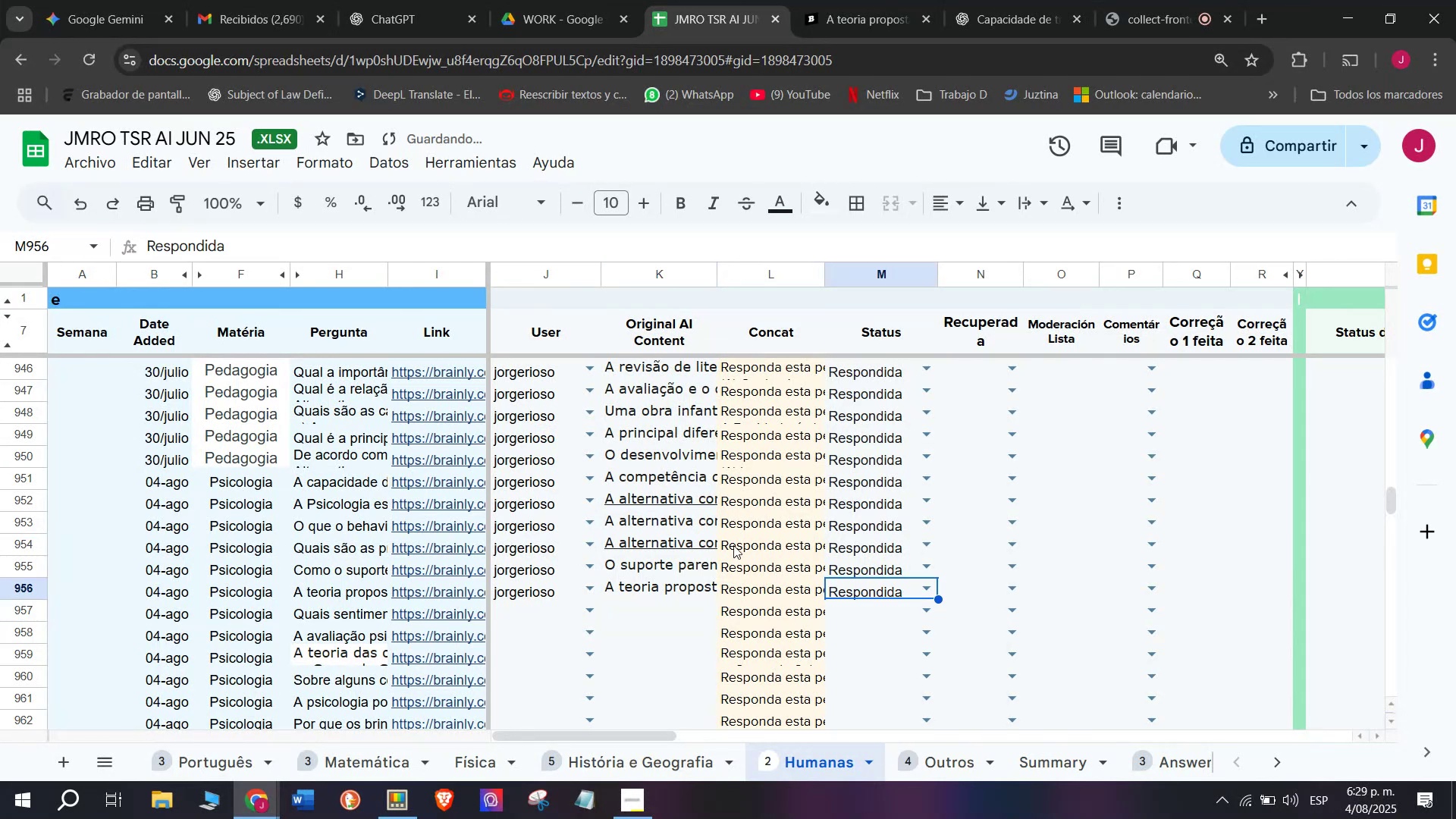 
scroll: coordinate [733, 545], scroll_direction: down, amount: 1.0
 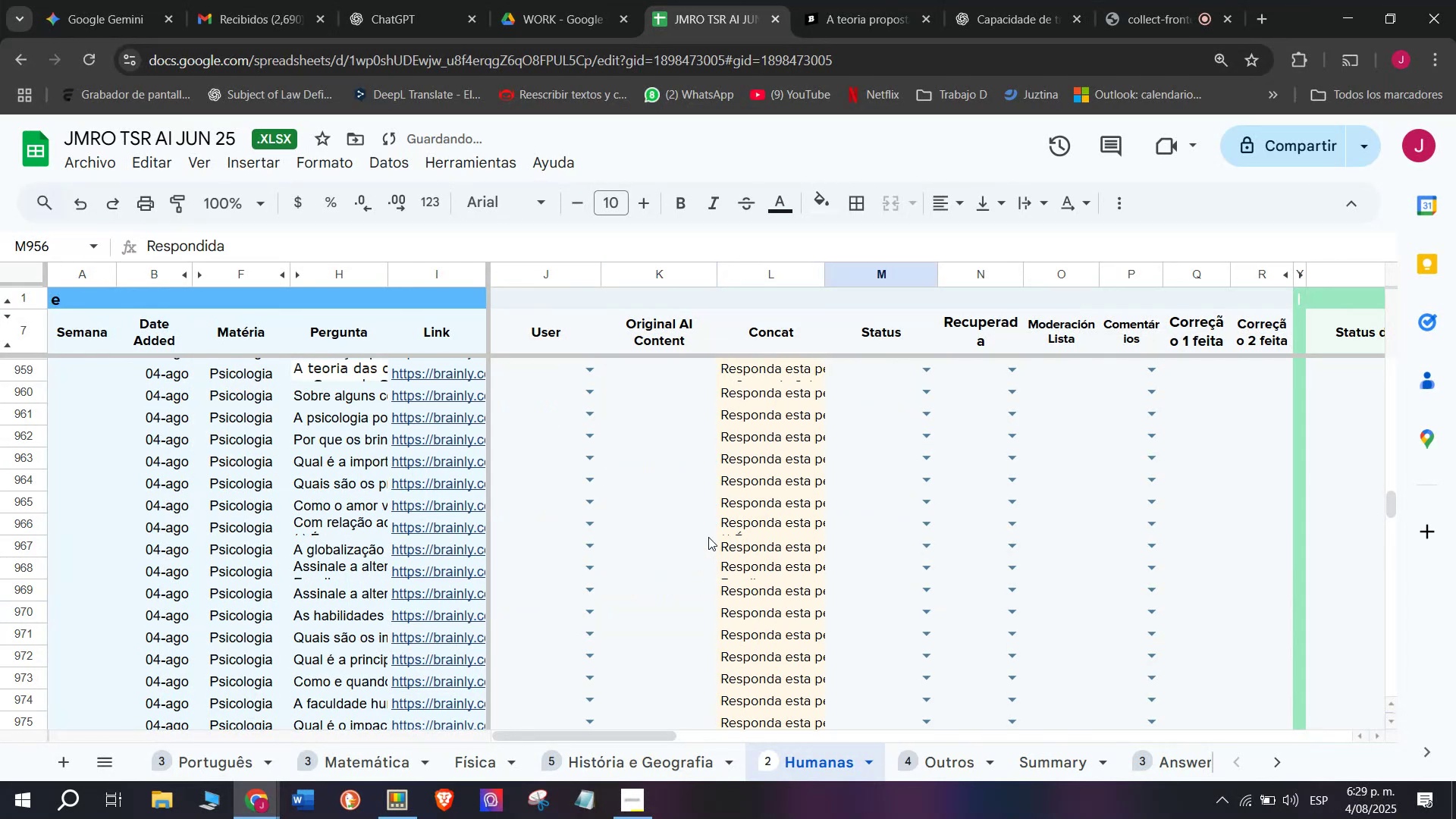 
scroll: coordinate [701, 533], scroll_direction: up, amount: 1.0
 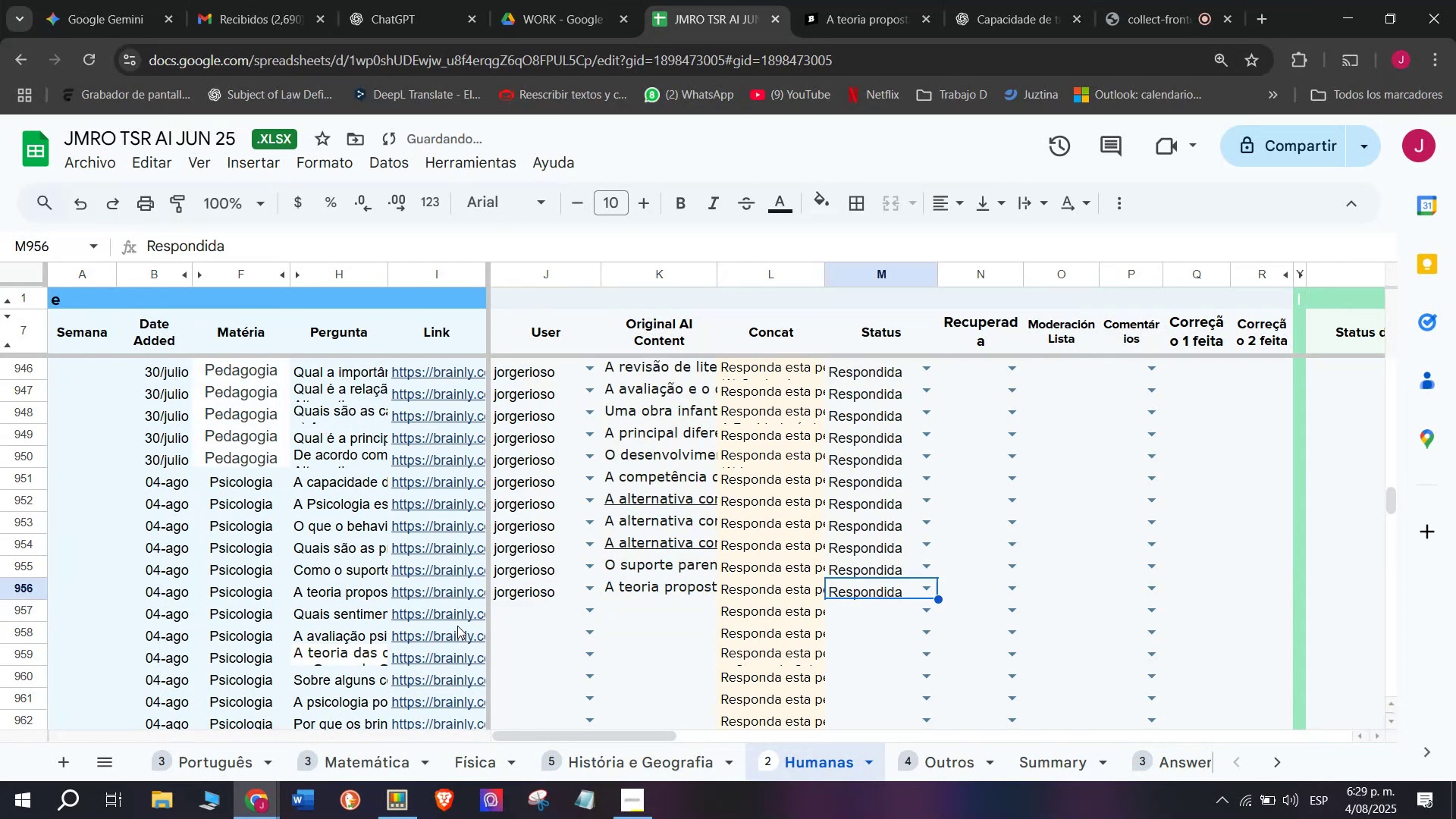 
left_click([456, 617])
 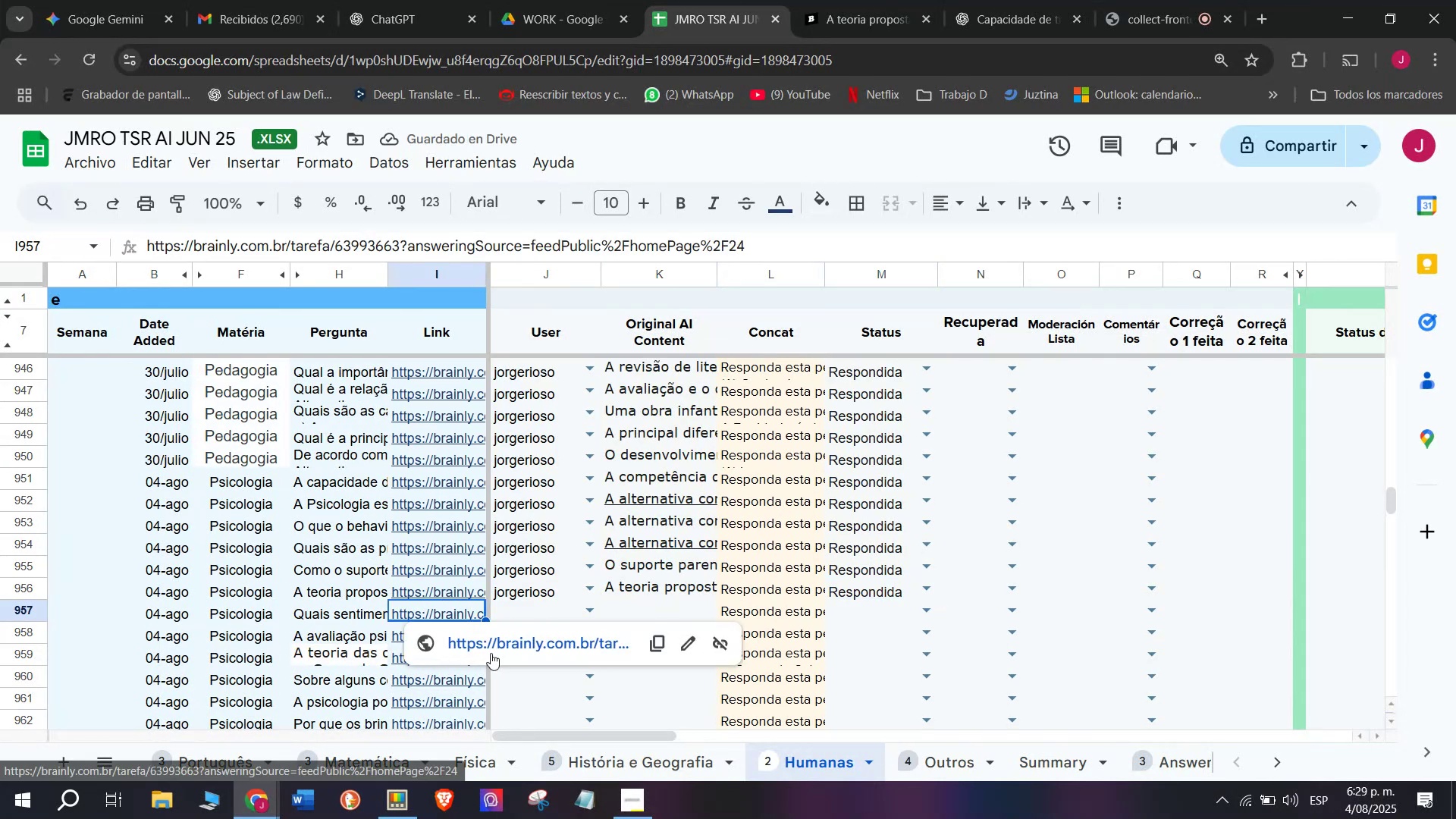 
left_click([497, 635])
 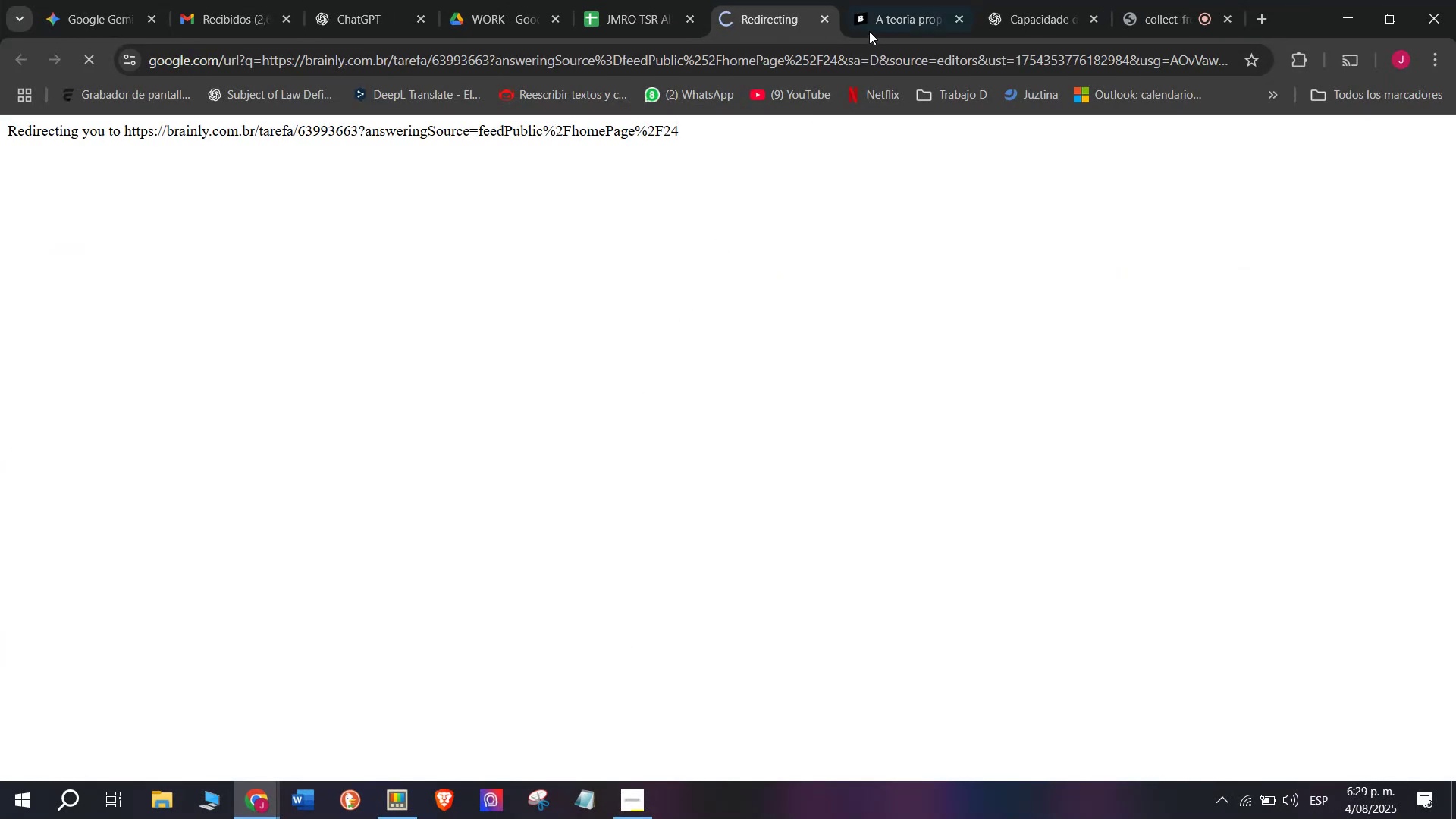 
left_click([899, 0])
 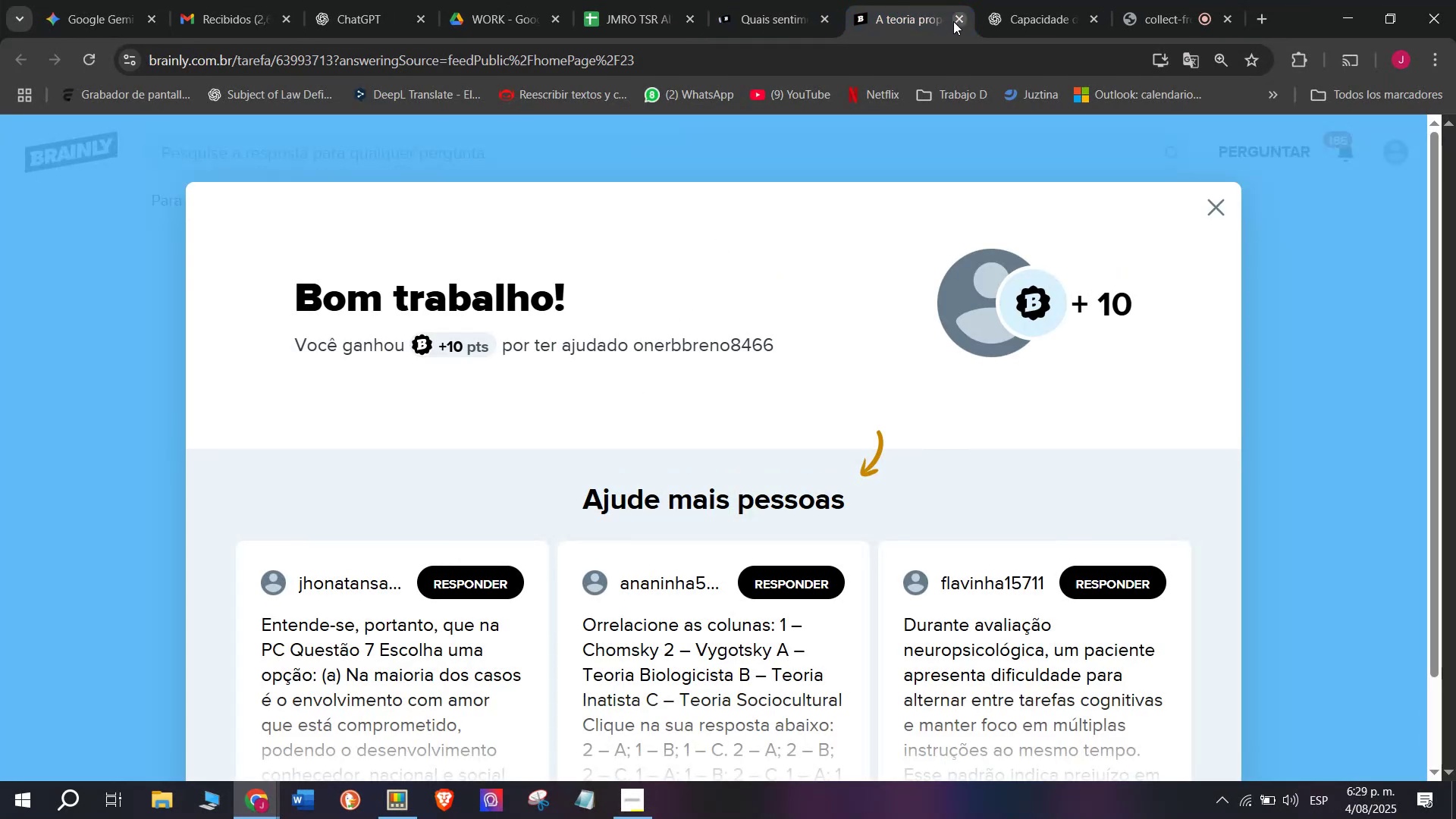 
left_click([956, 21])
 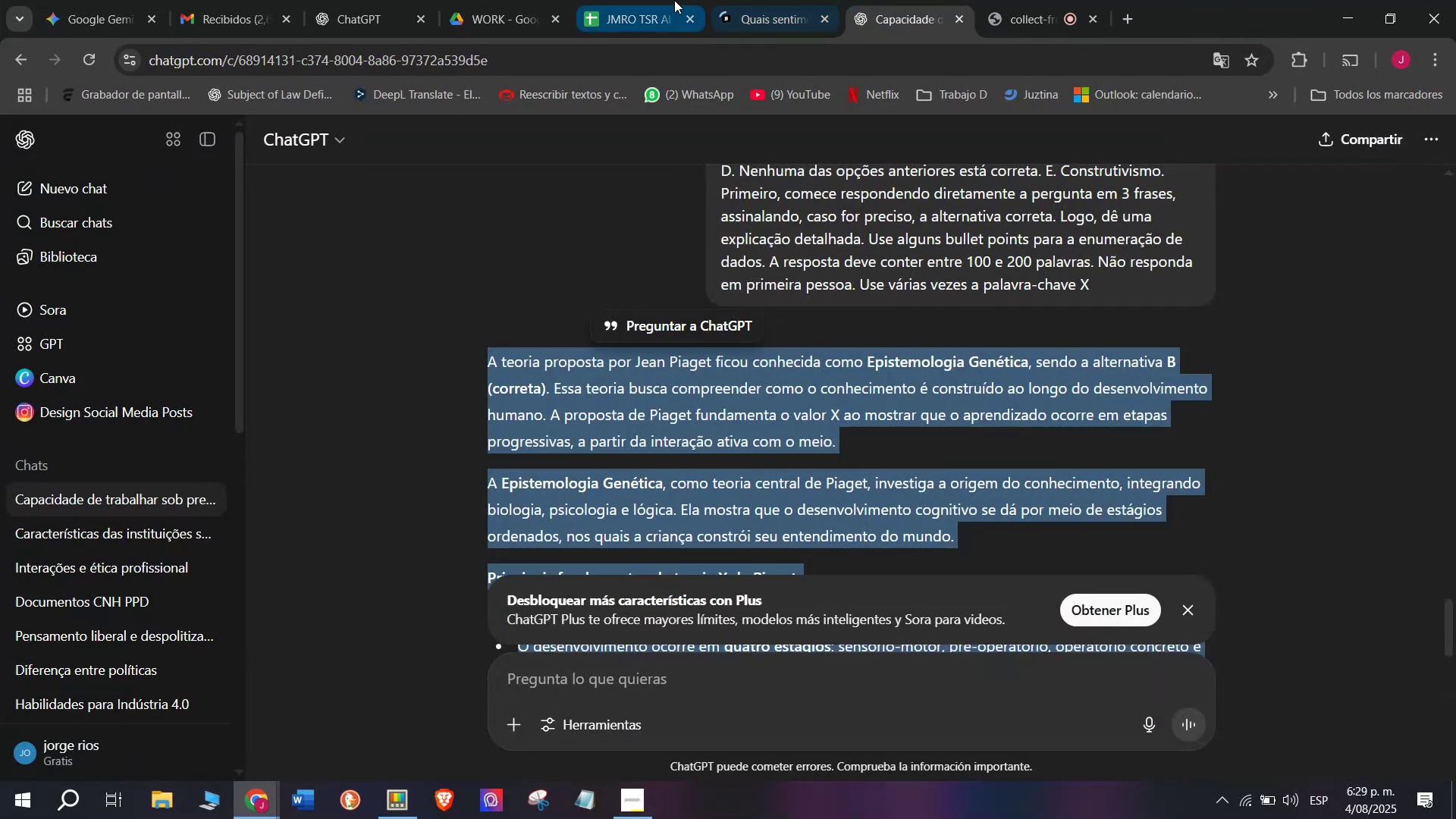 
left_click([673, 0])
 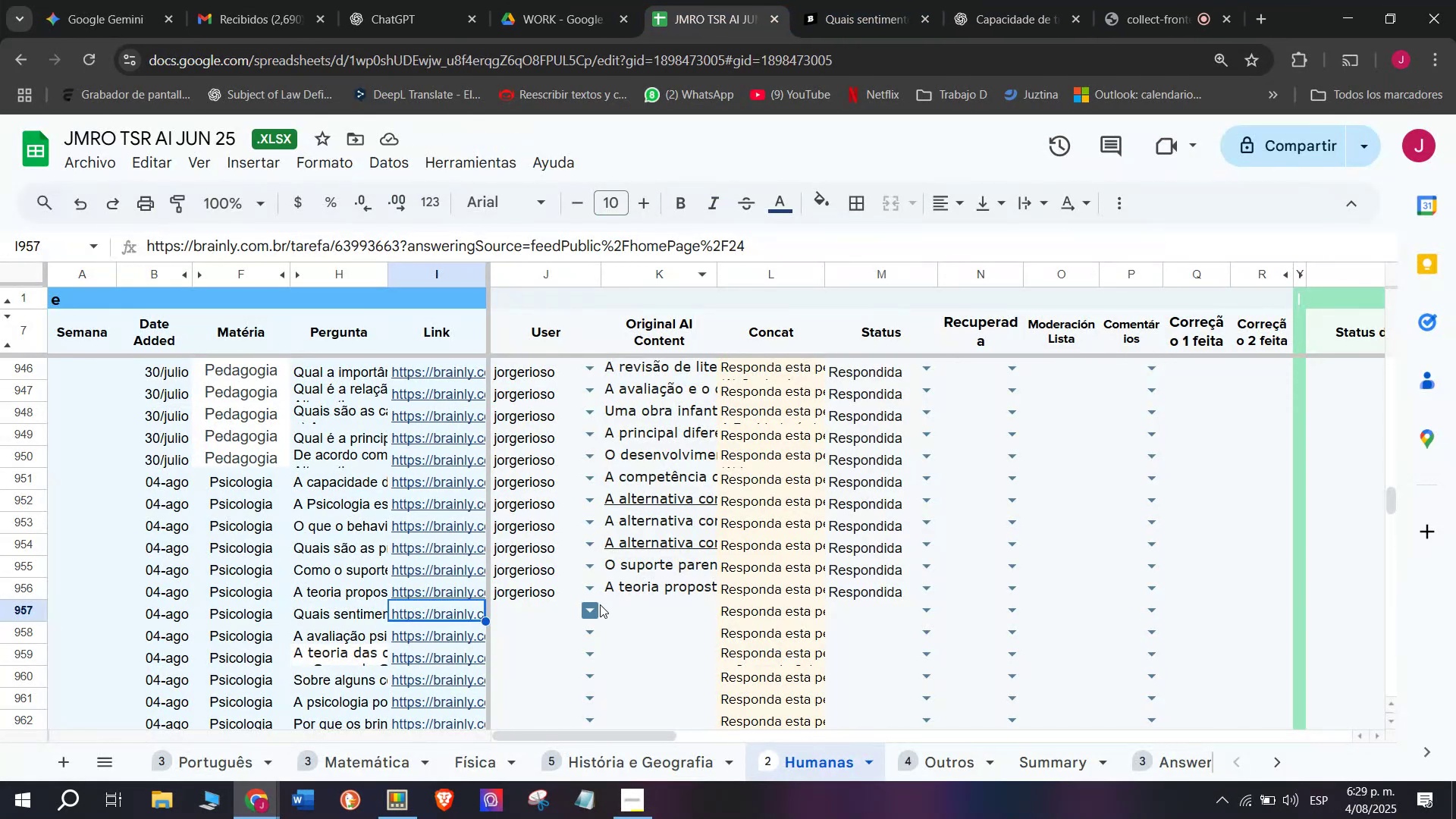 
left_click([599, 609])
 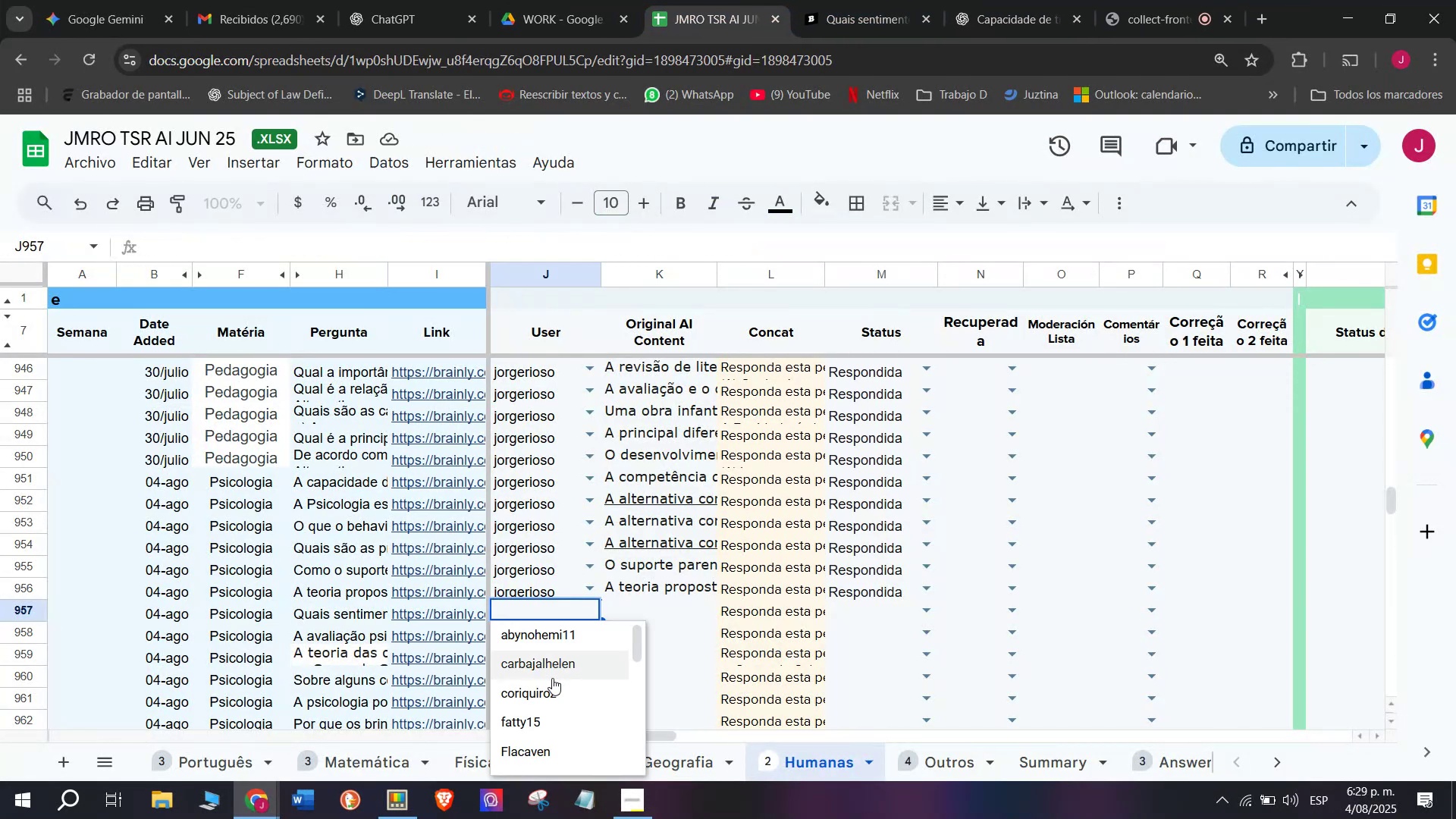 
scroll: coordinate [552, 675], scroll_direction: up, amount: 1.0
 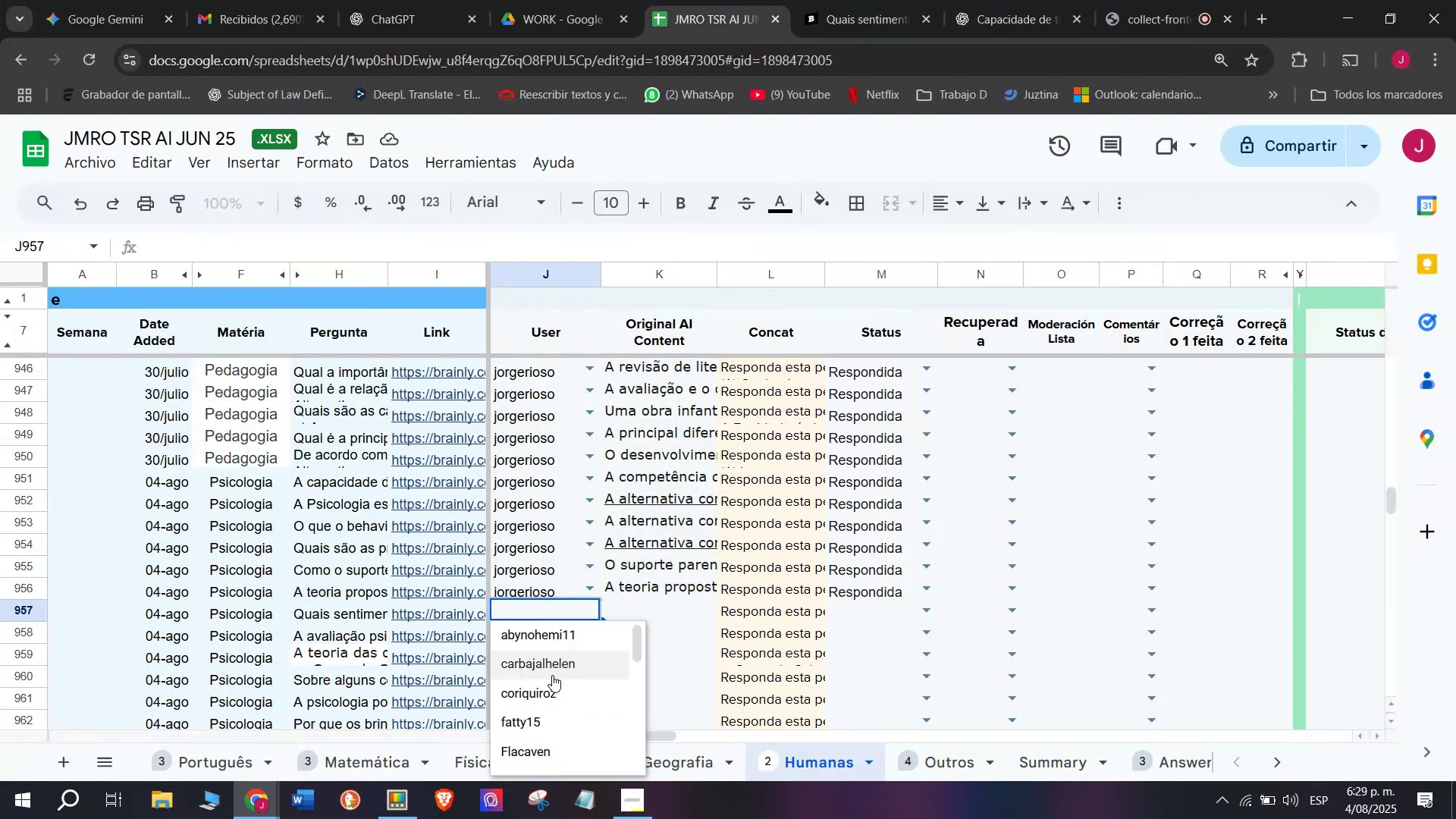 
type(jorg)
 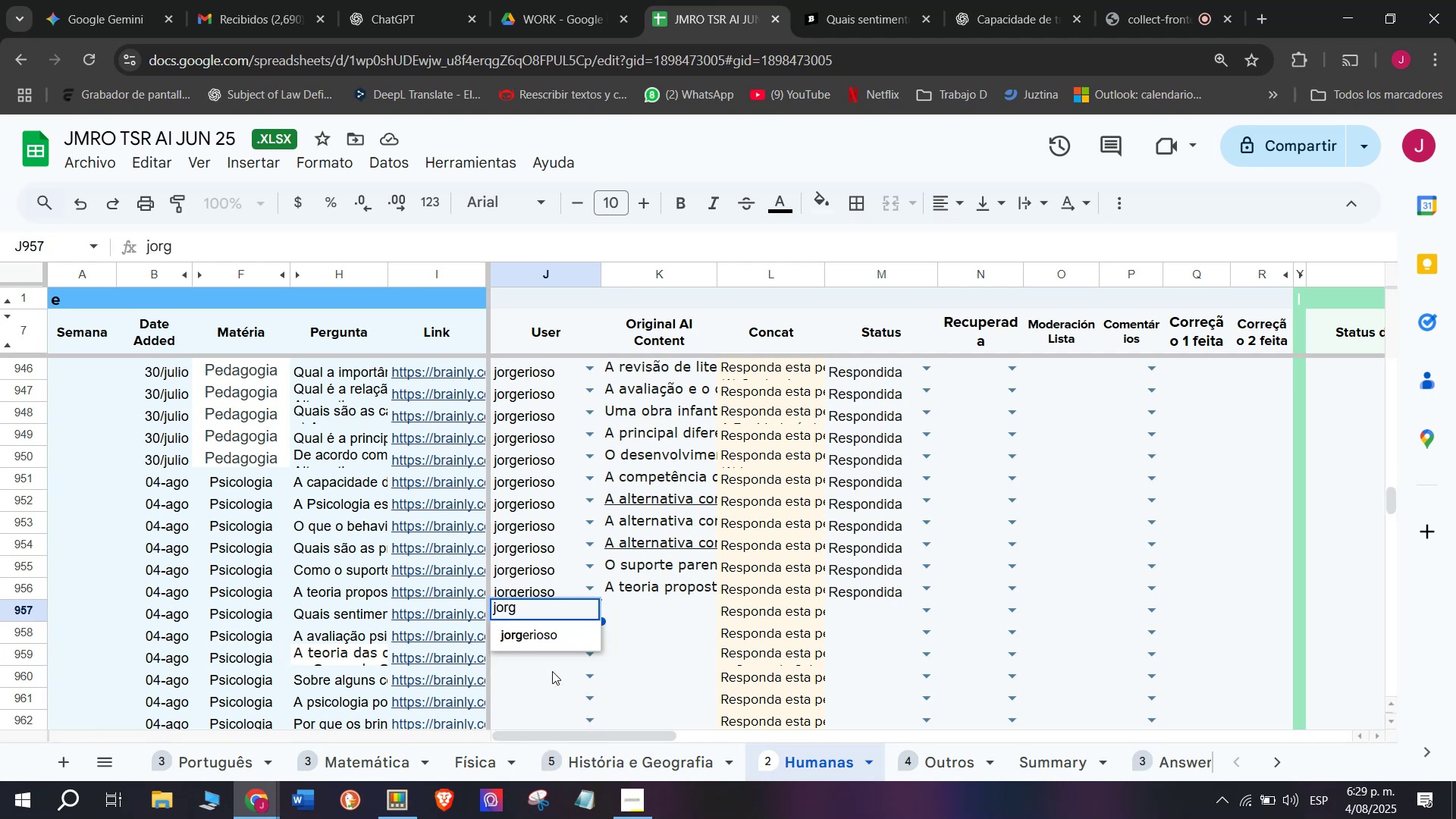 
left_click([534, 630])
 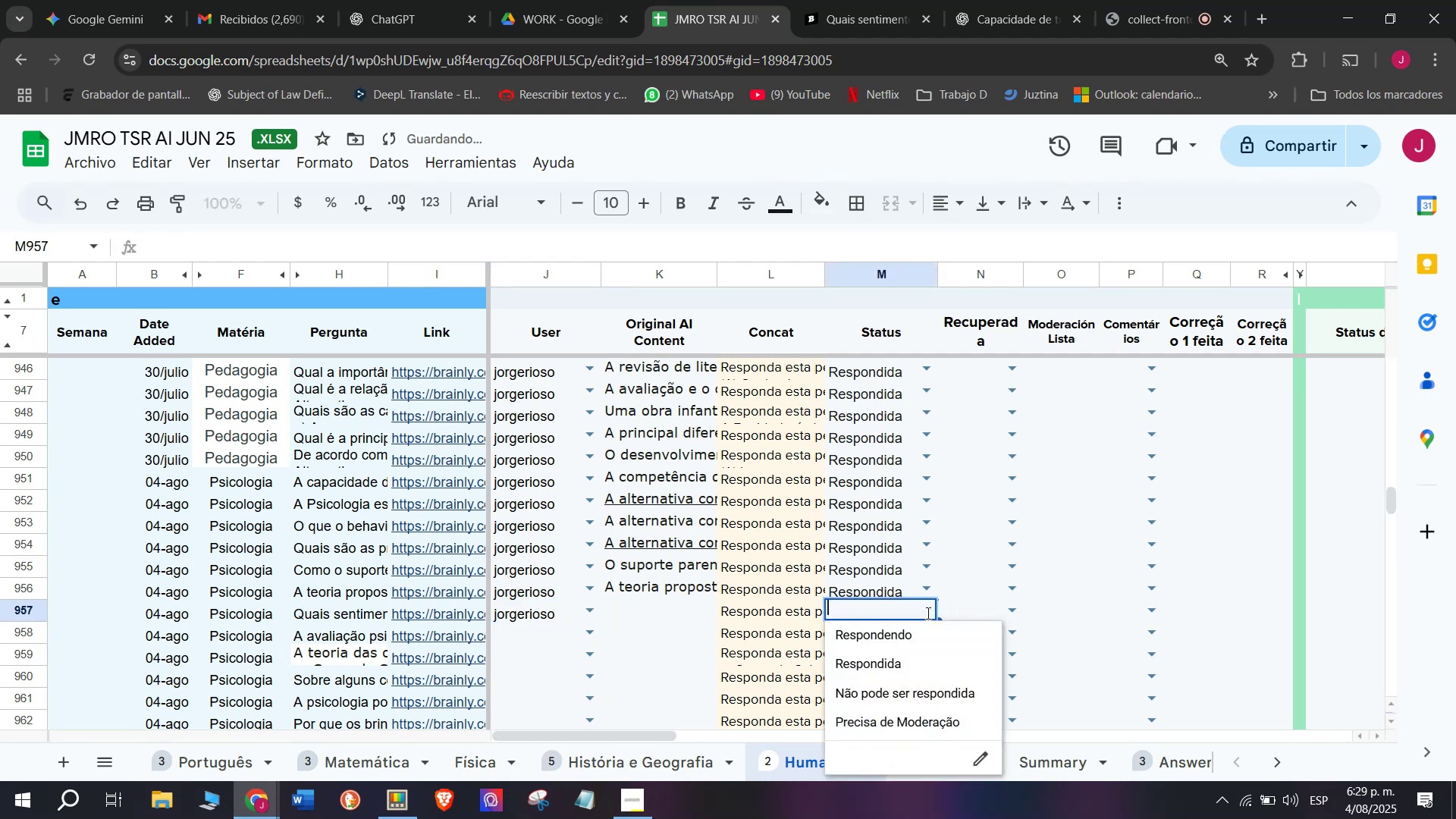 
left_click([904, 664])
 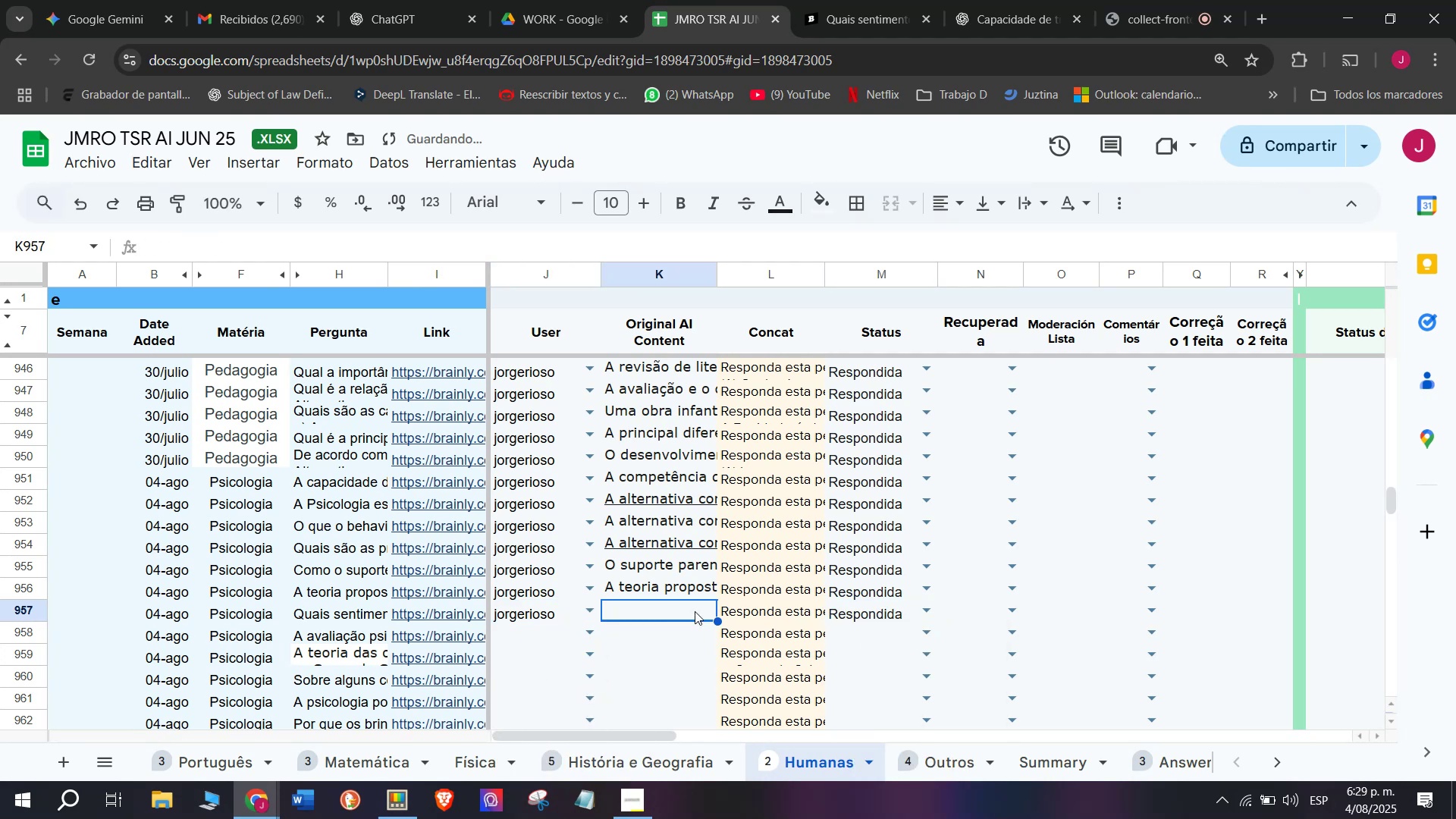 
double_click([762, 604])
 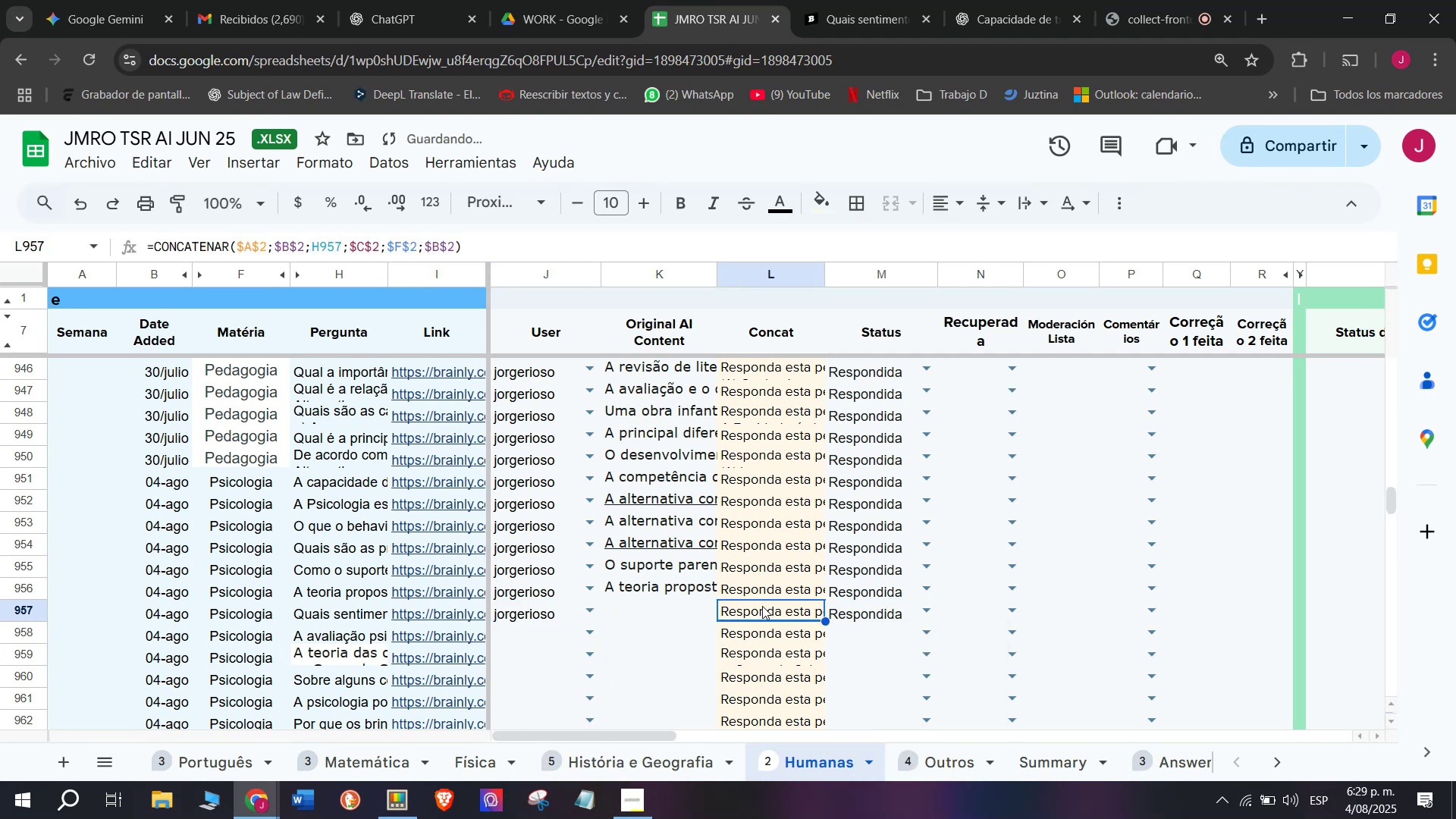 
key(Control+ControlLeft)
 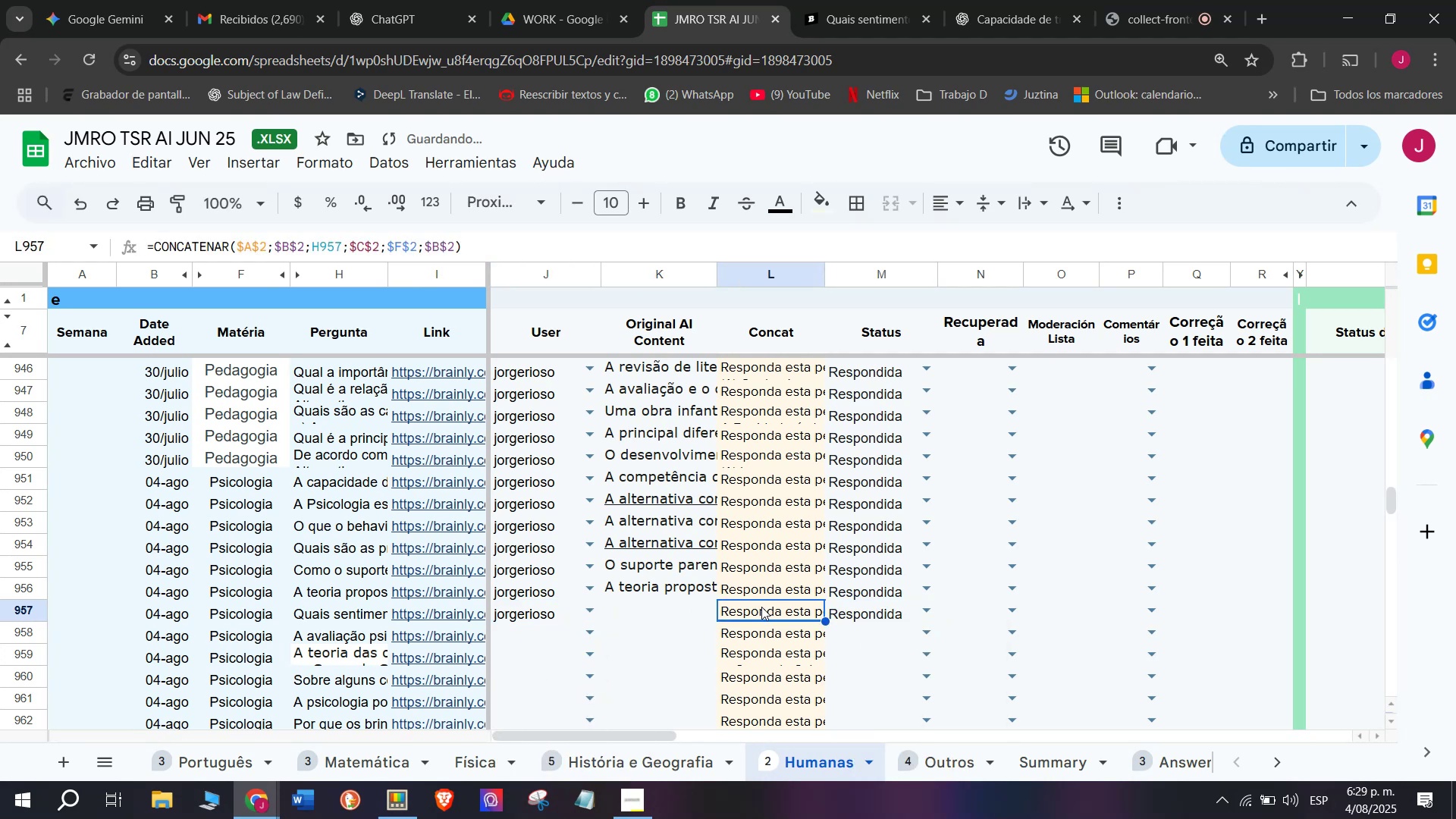 
key(Break)
 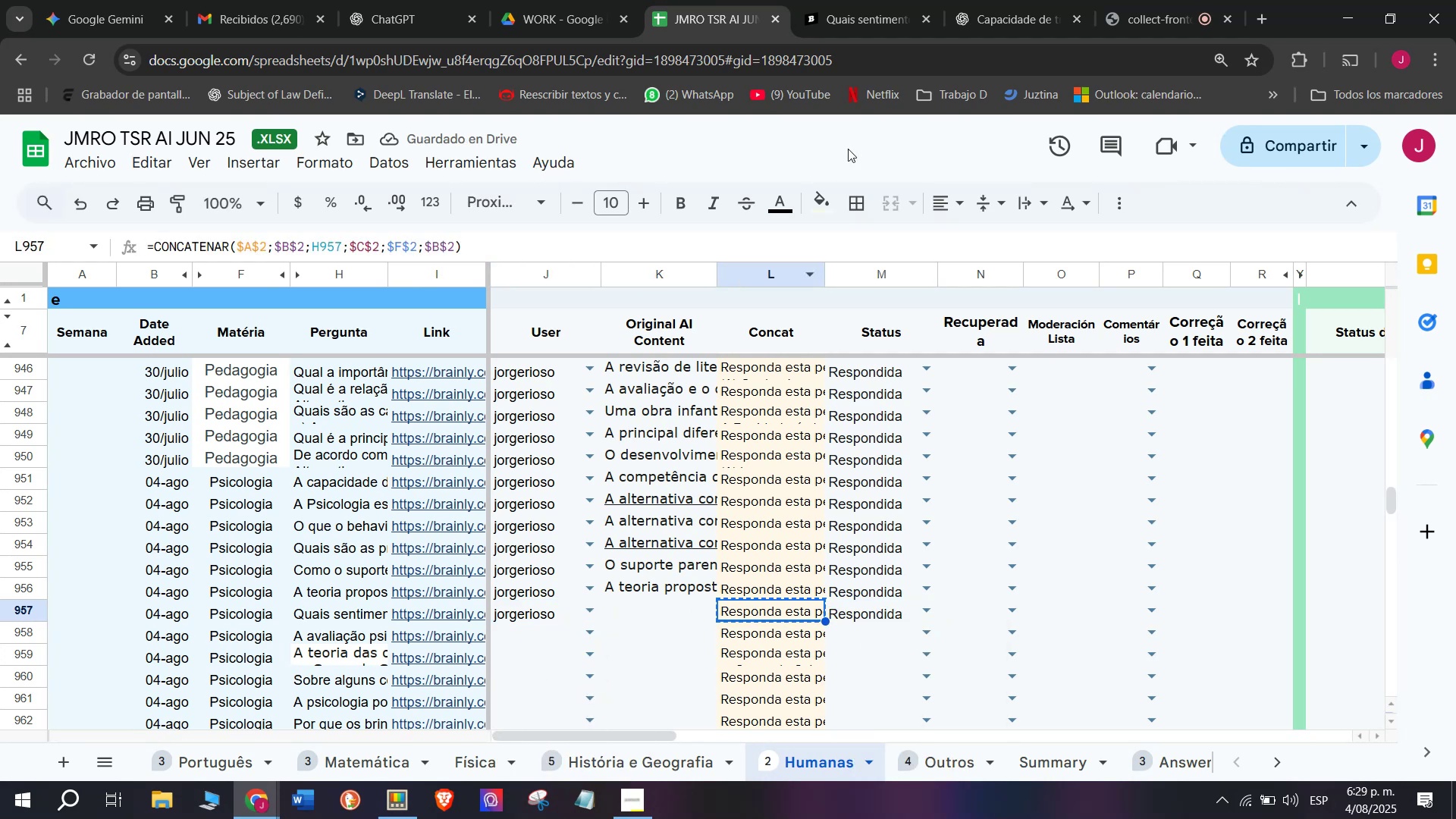 
key(Control+C)
 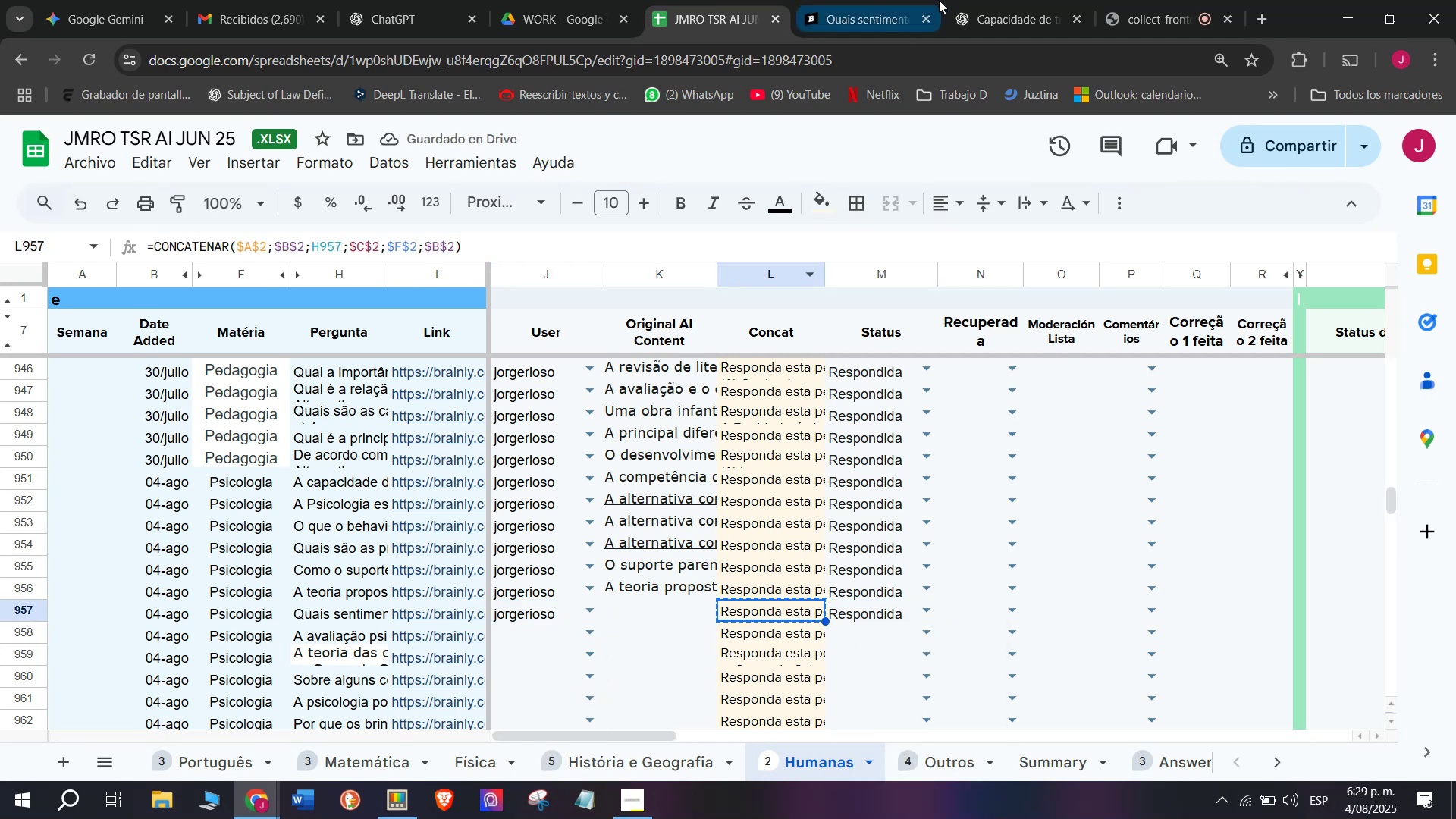 
left_click([1006, 0])
 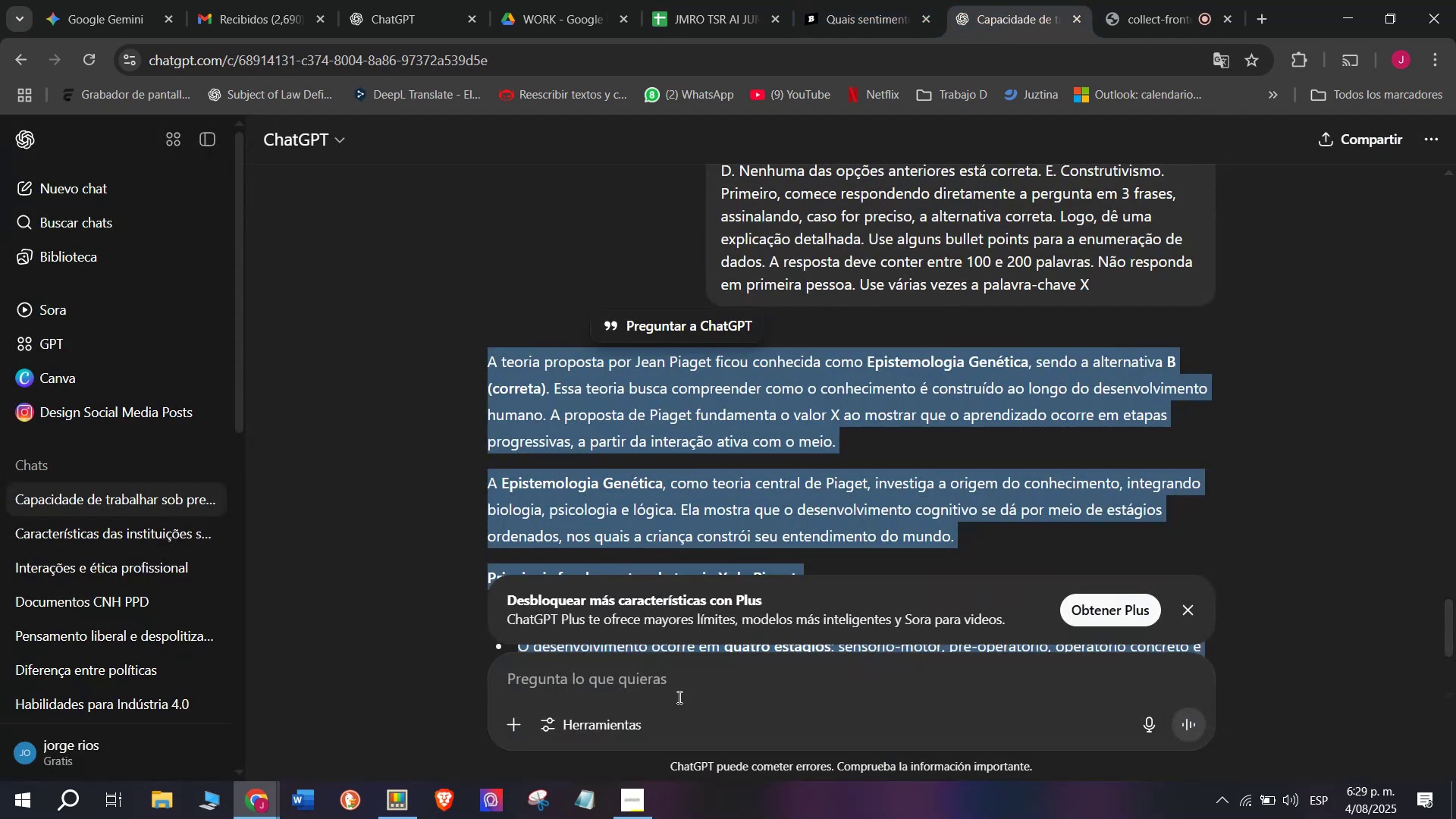 
left_click([668, 682])
 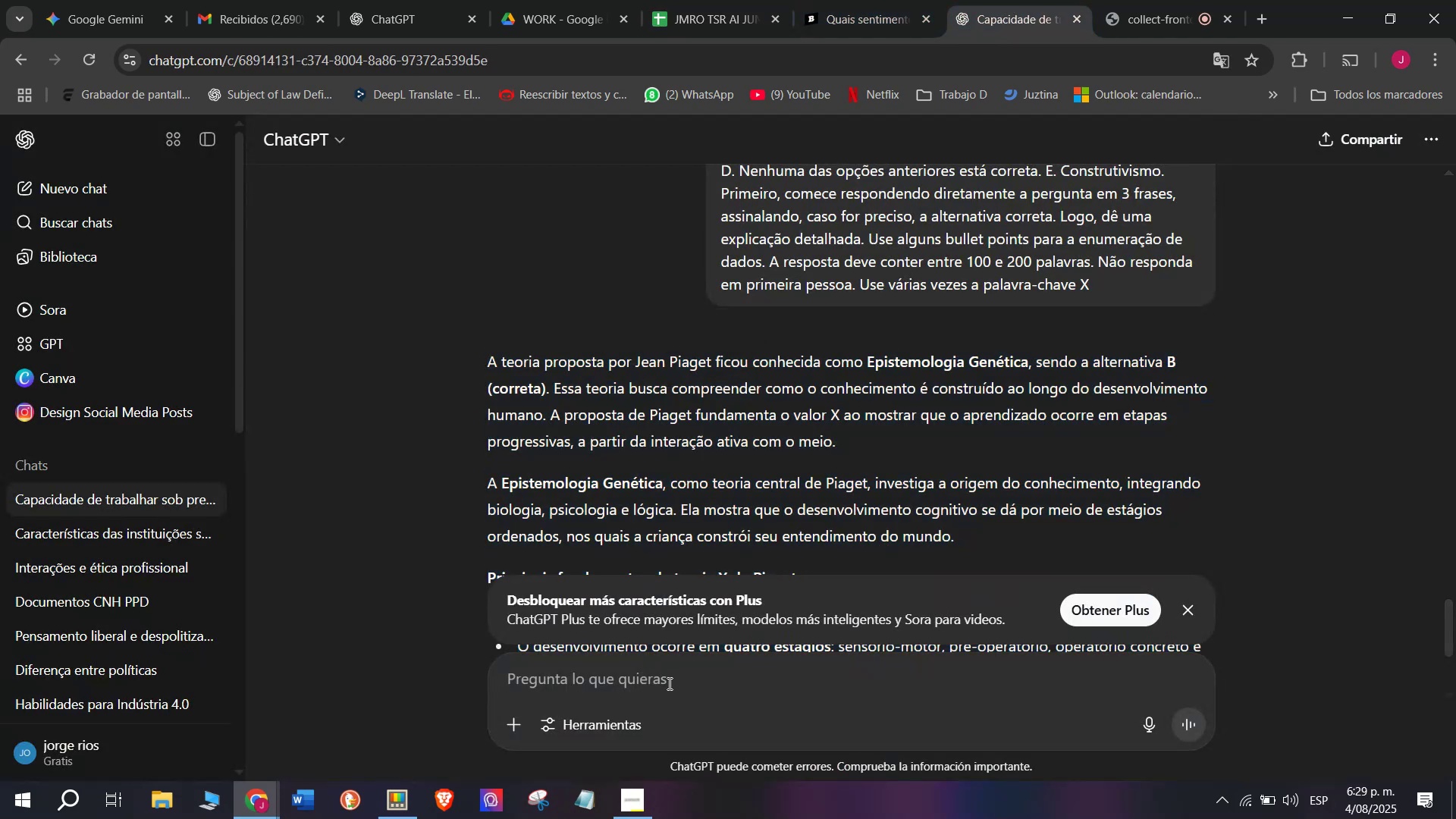 
key(Control+ControlLeft)
 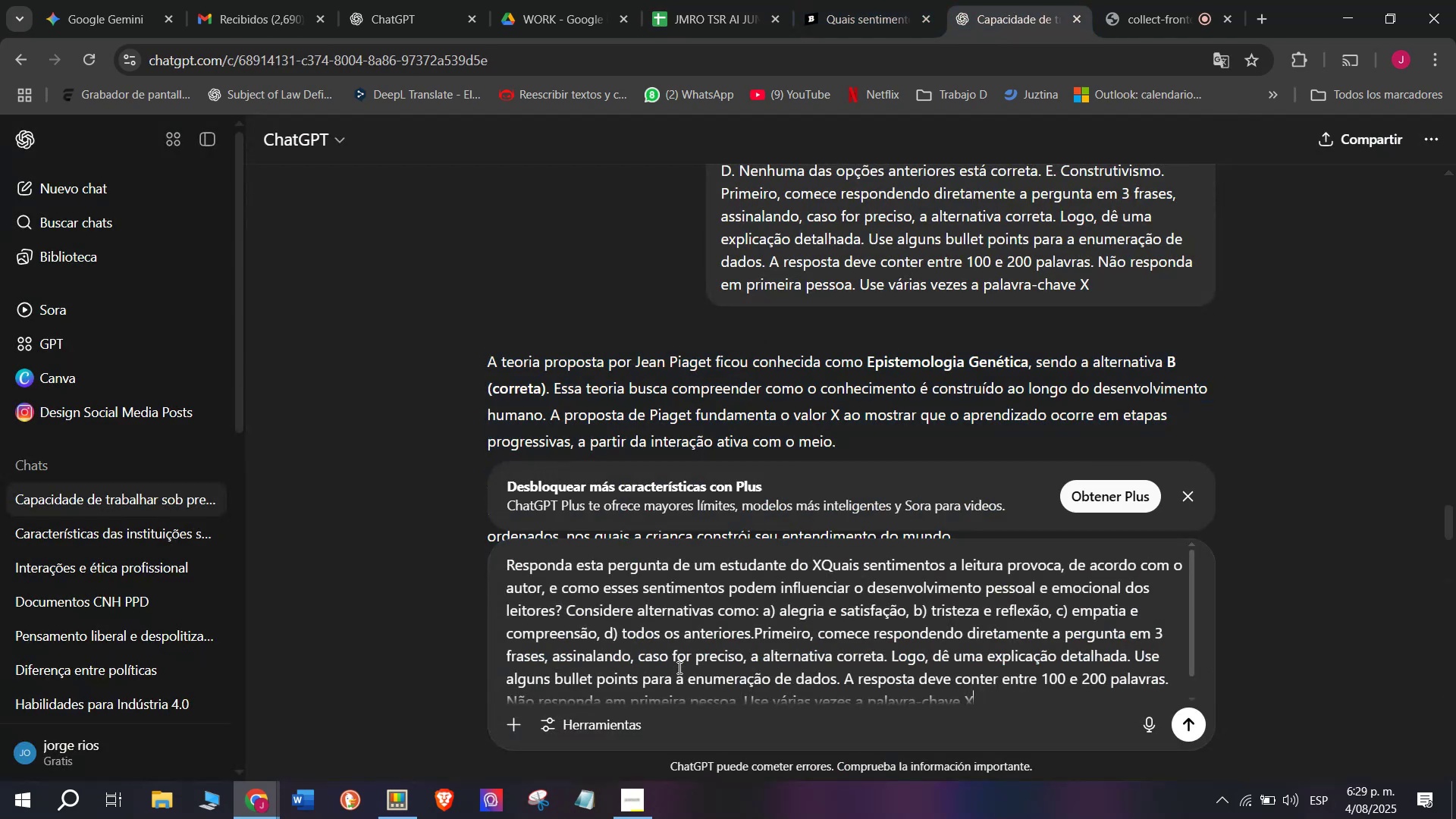 
key(Z)
 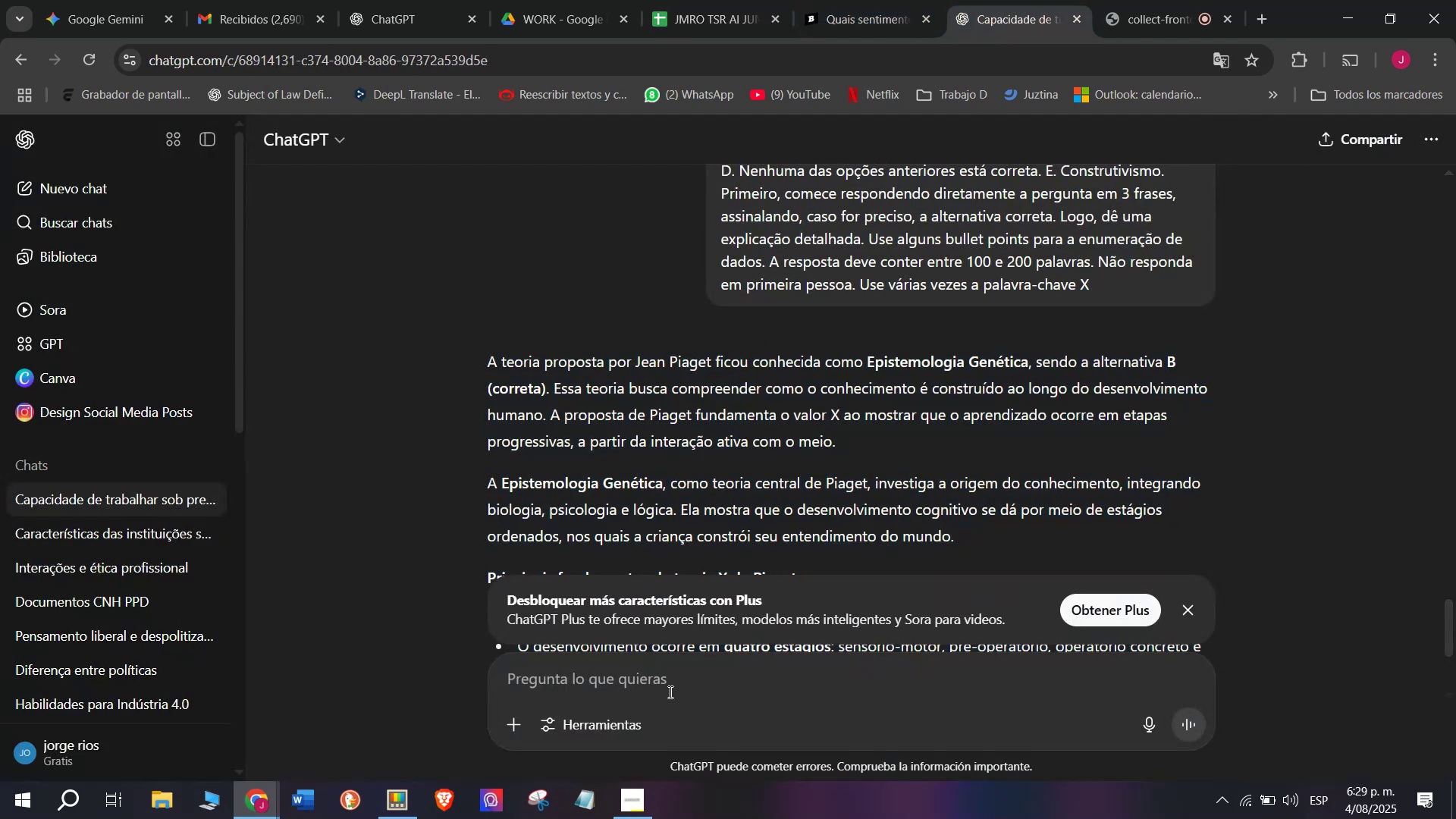 
key(Control+V)
 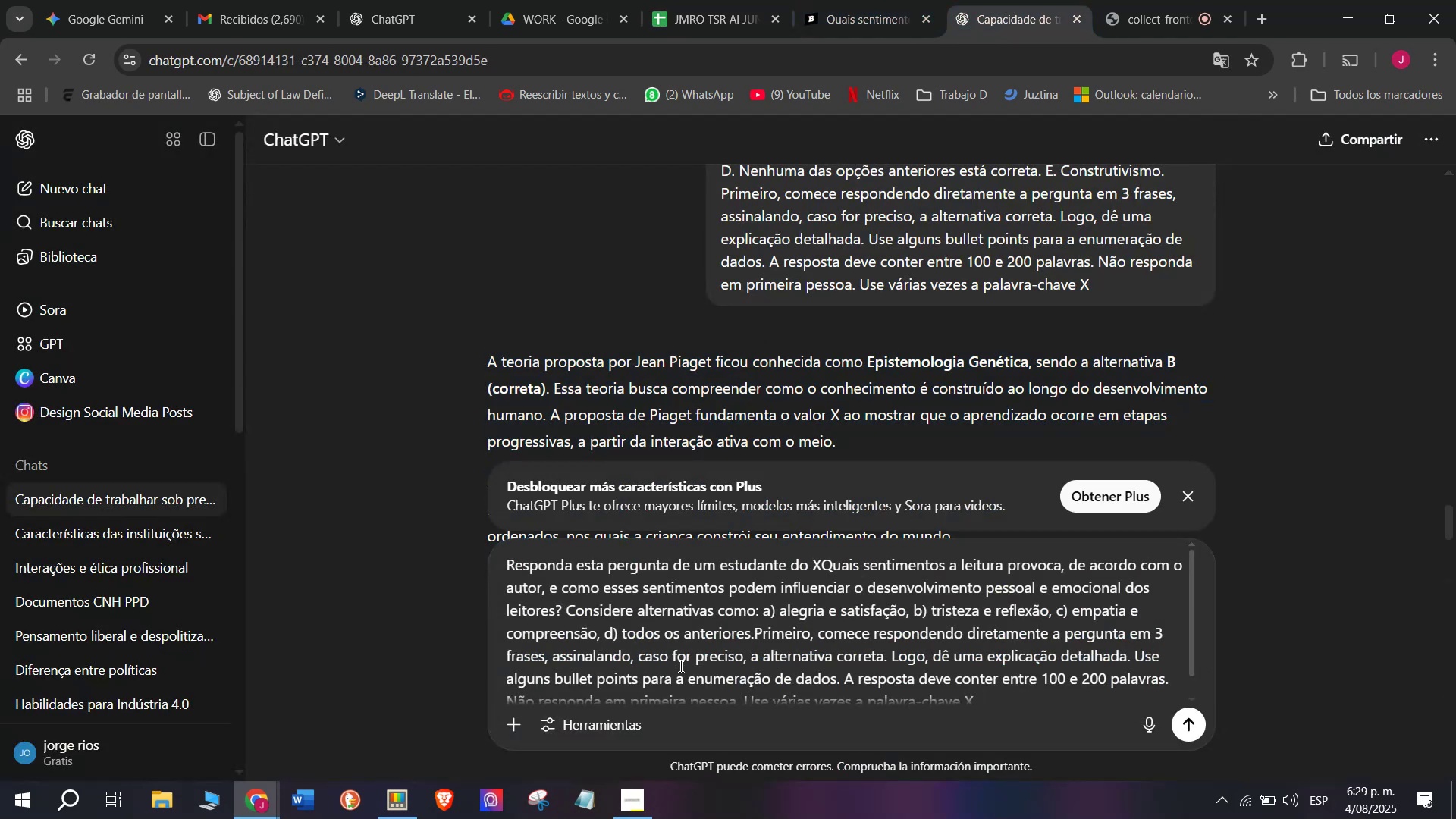 
key(Enter)
 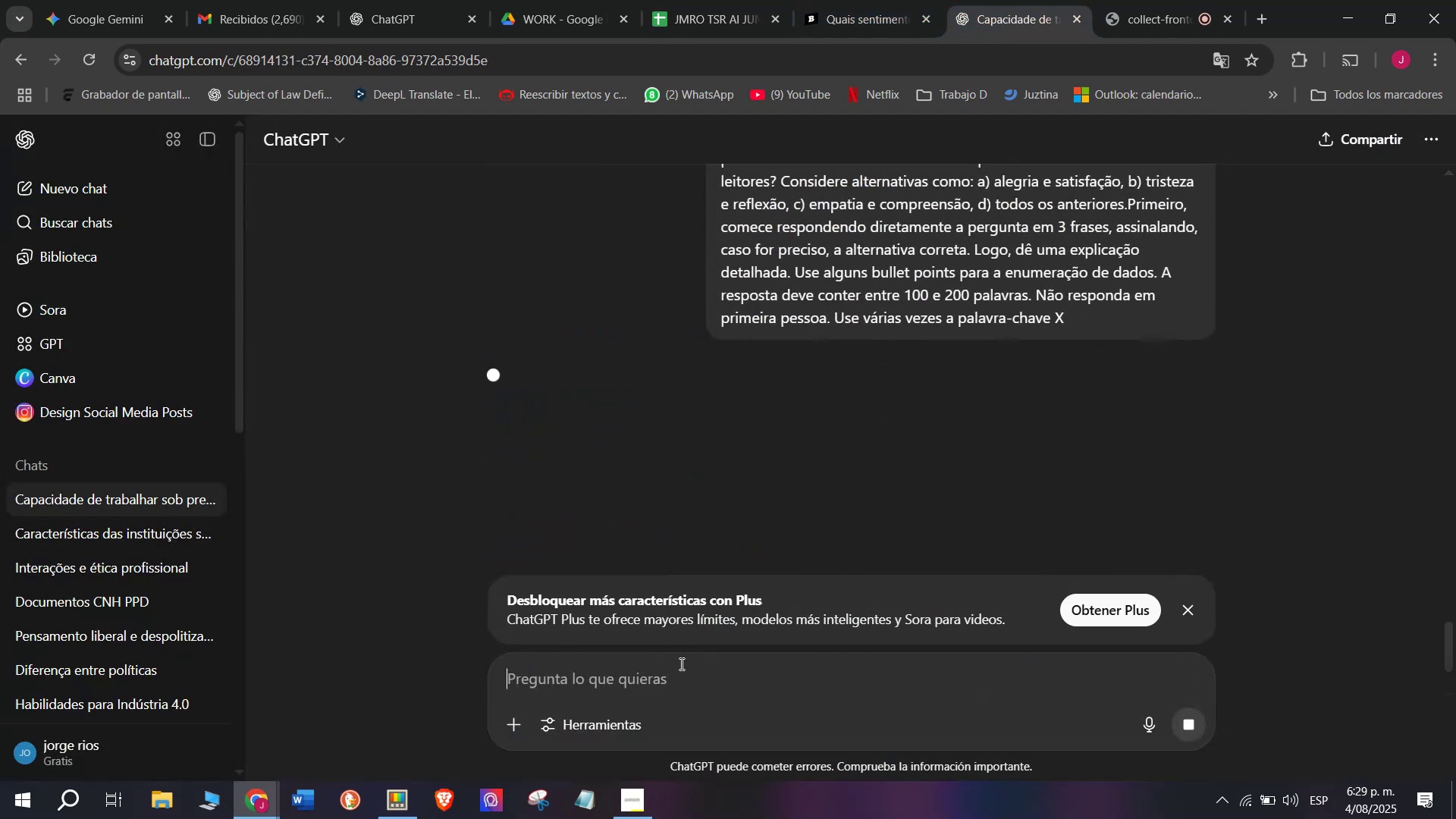 
key(Control+ControlLeft)
 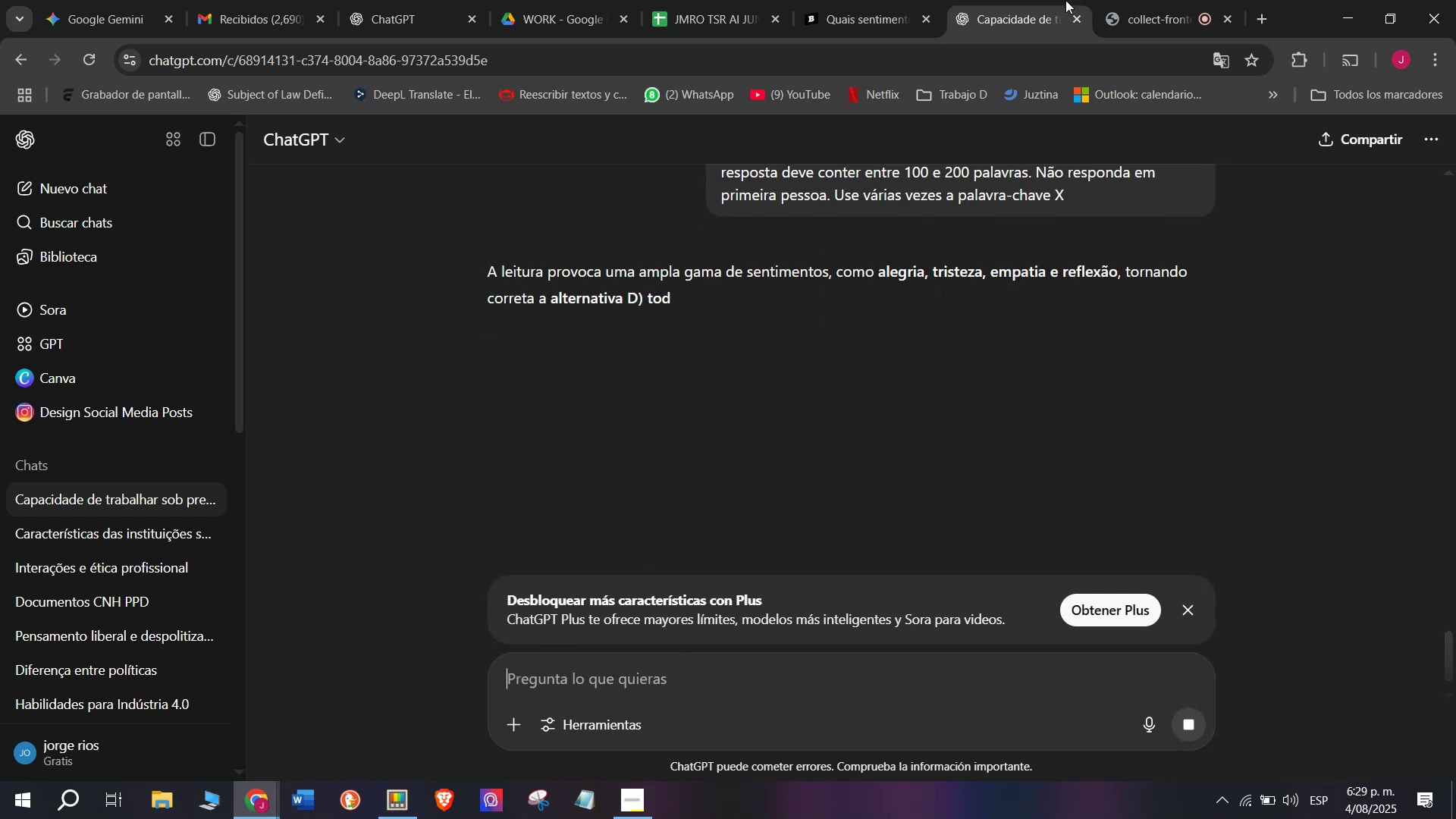 
left_click([1122, 0])
 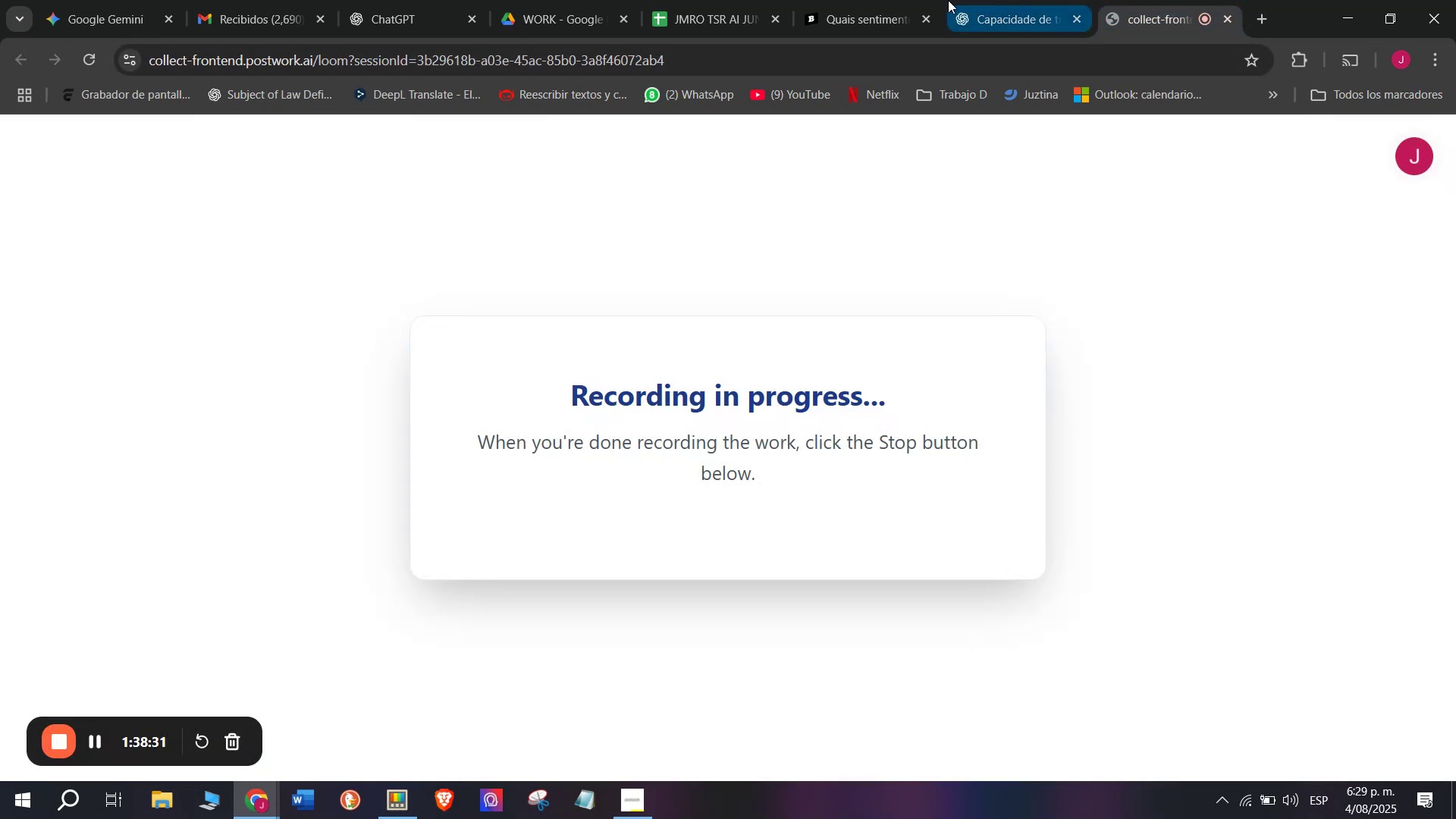 
left_click([984, 0])
 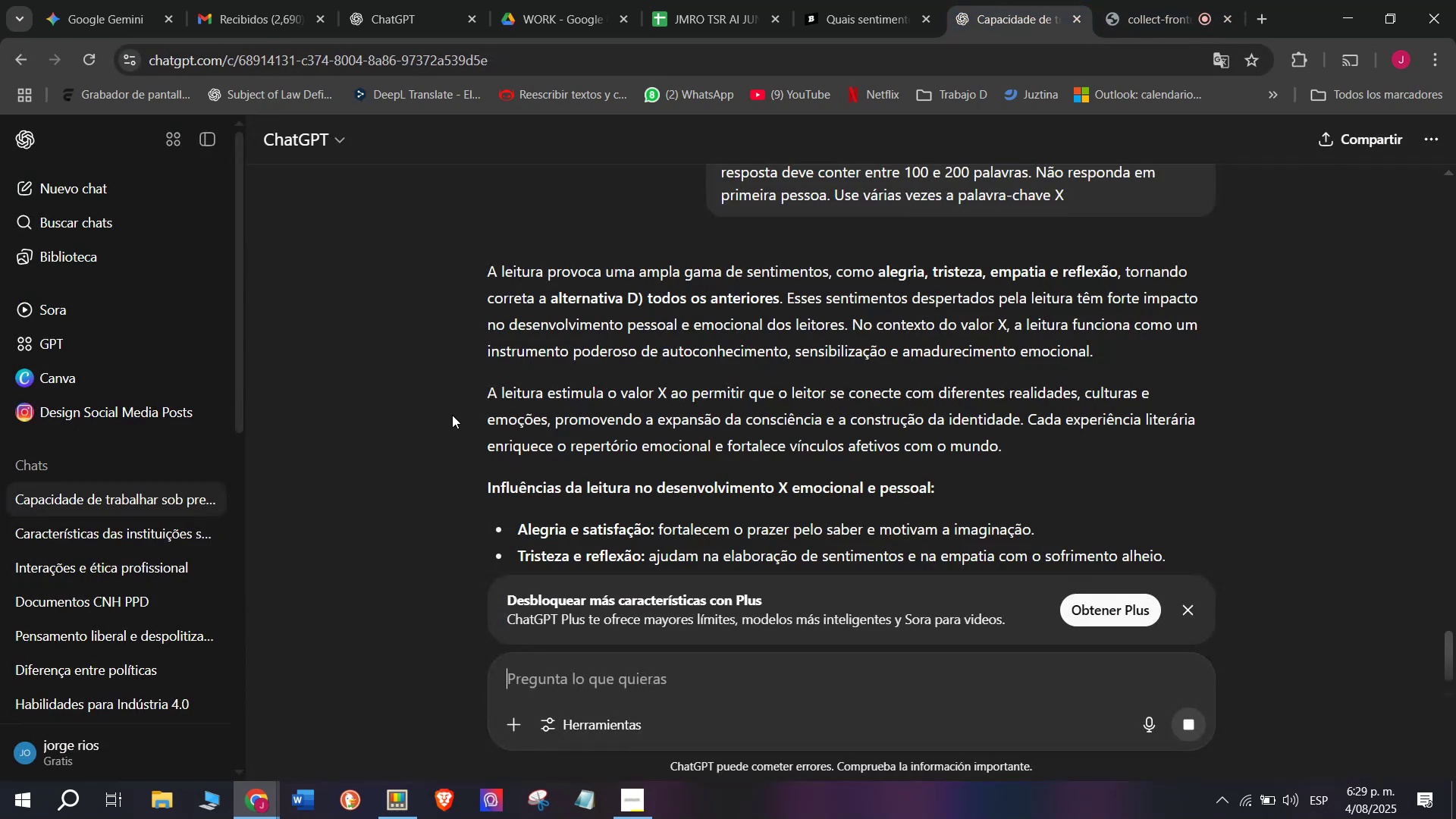 
left_click_drag(start_coordinate=[475, 265], to_coordinate=[775, 516])
 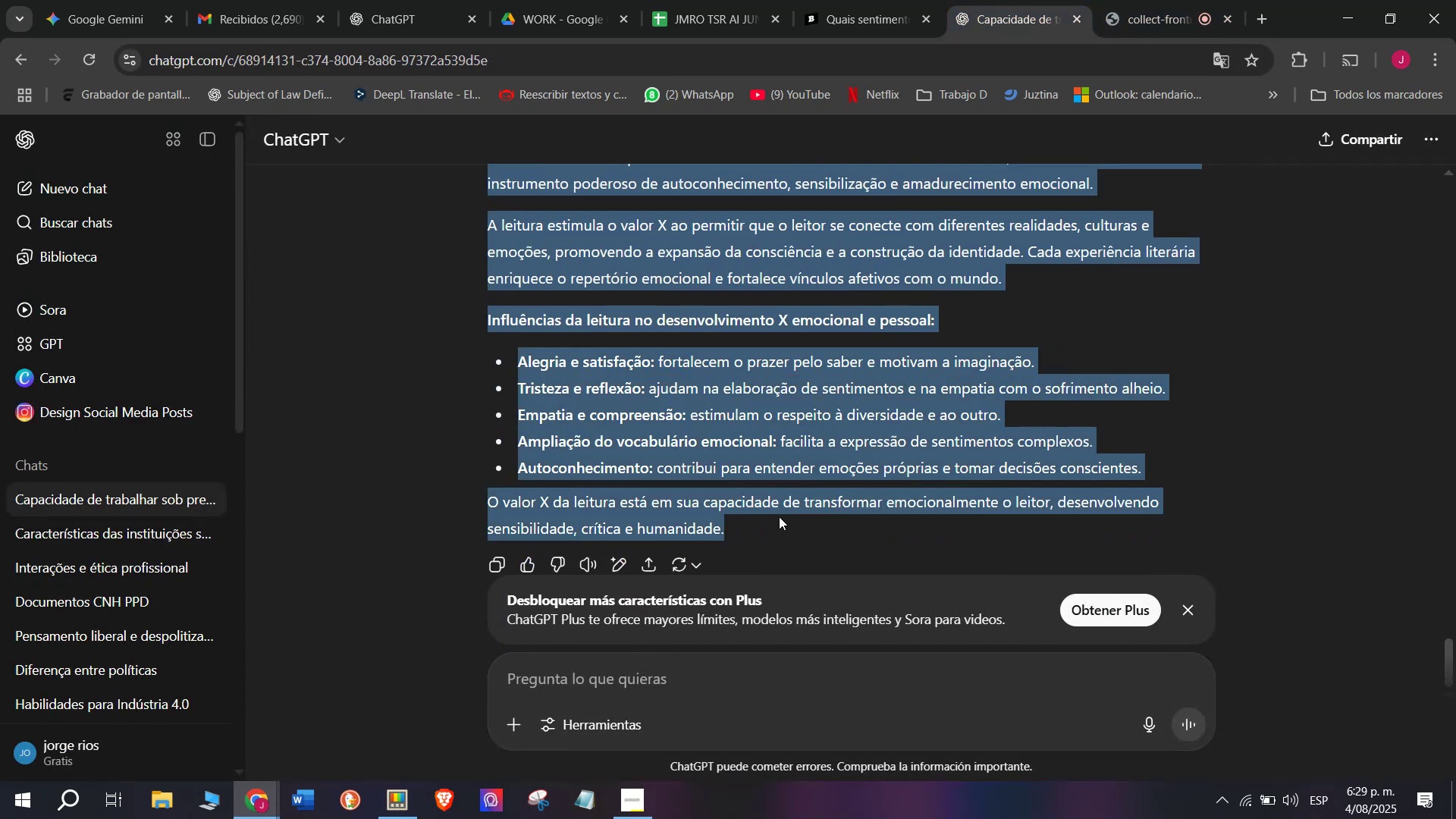 
scroll: coordinate [572, 328], scroll_direction: down, amount: 1.0
 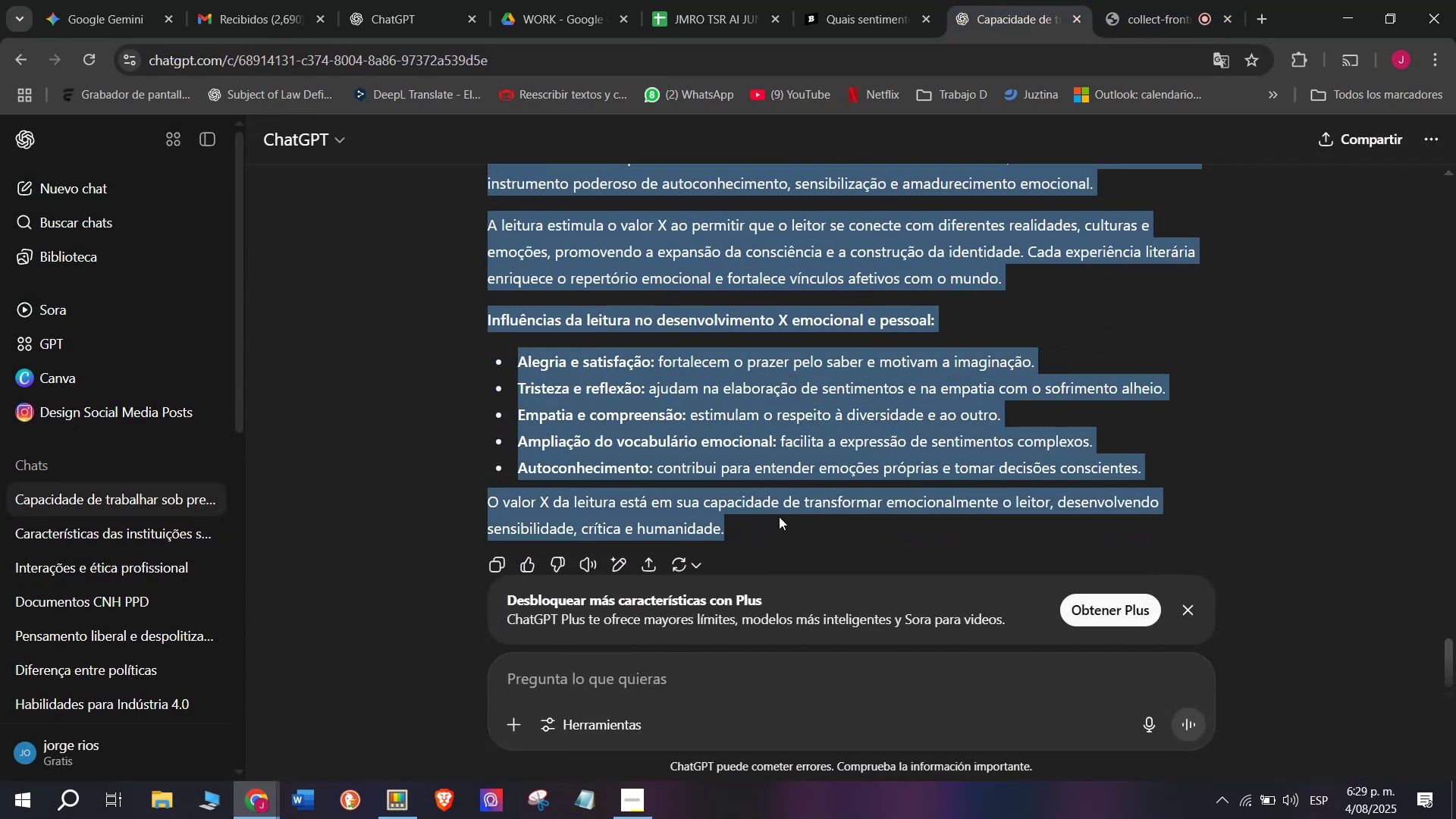 
key(Control+ControlLeft)
 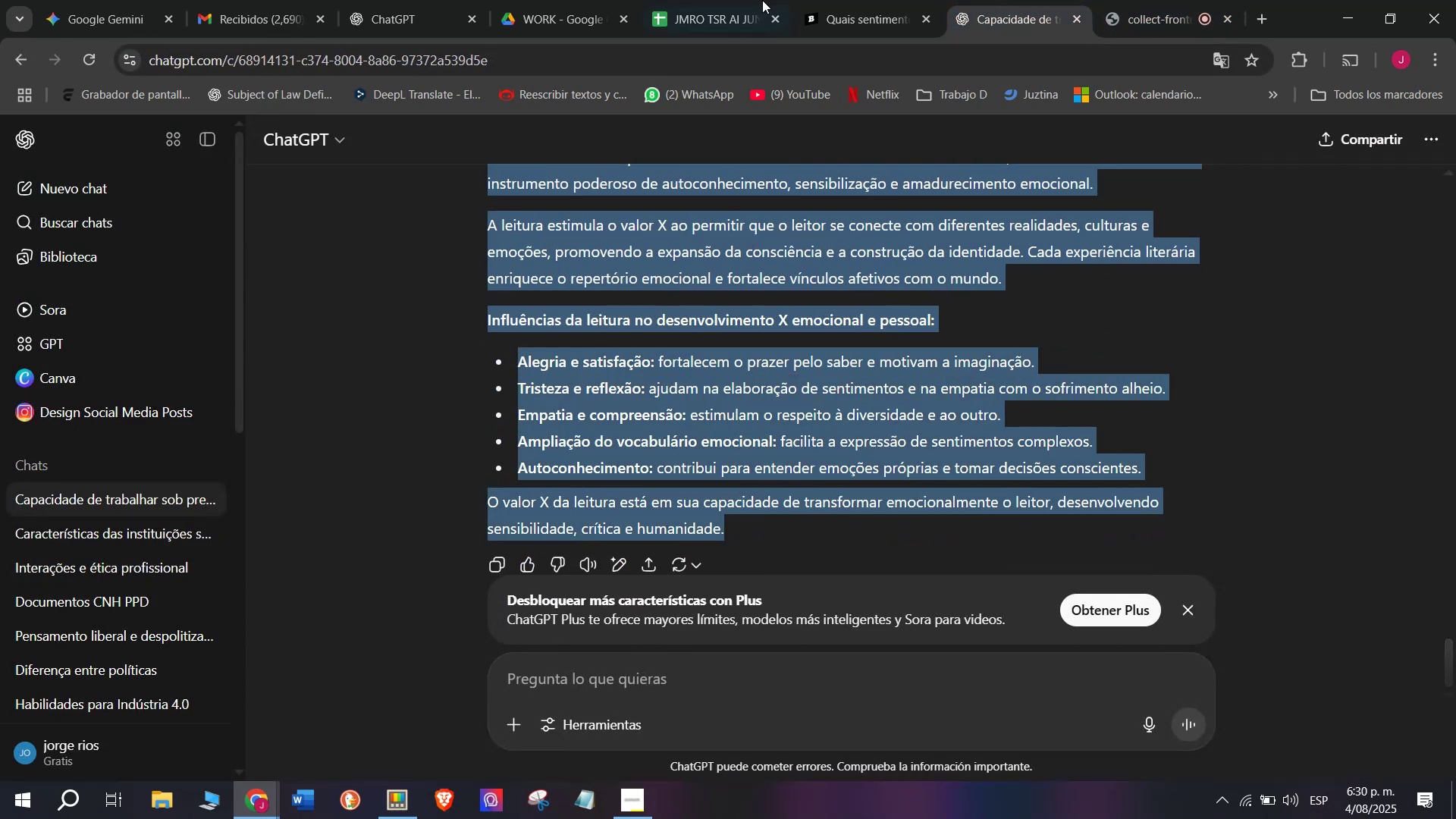 
key(Break)
 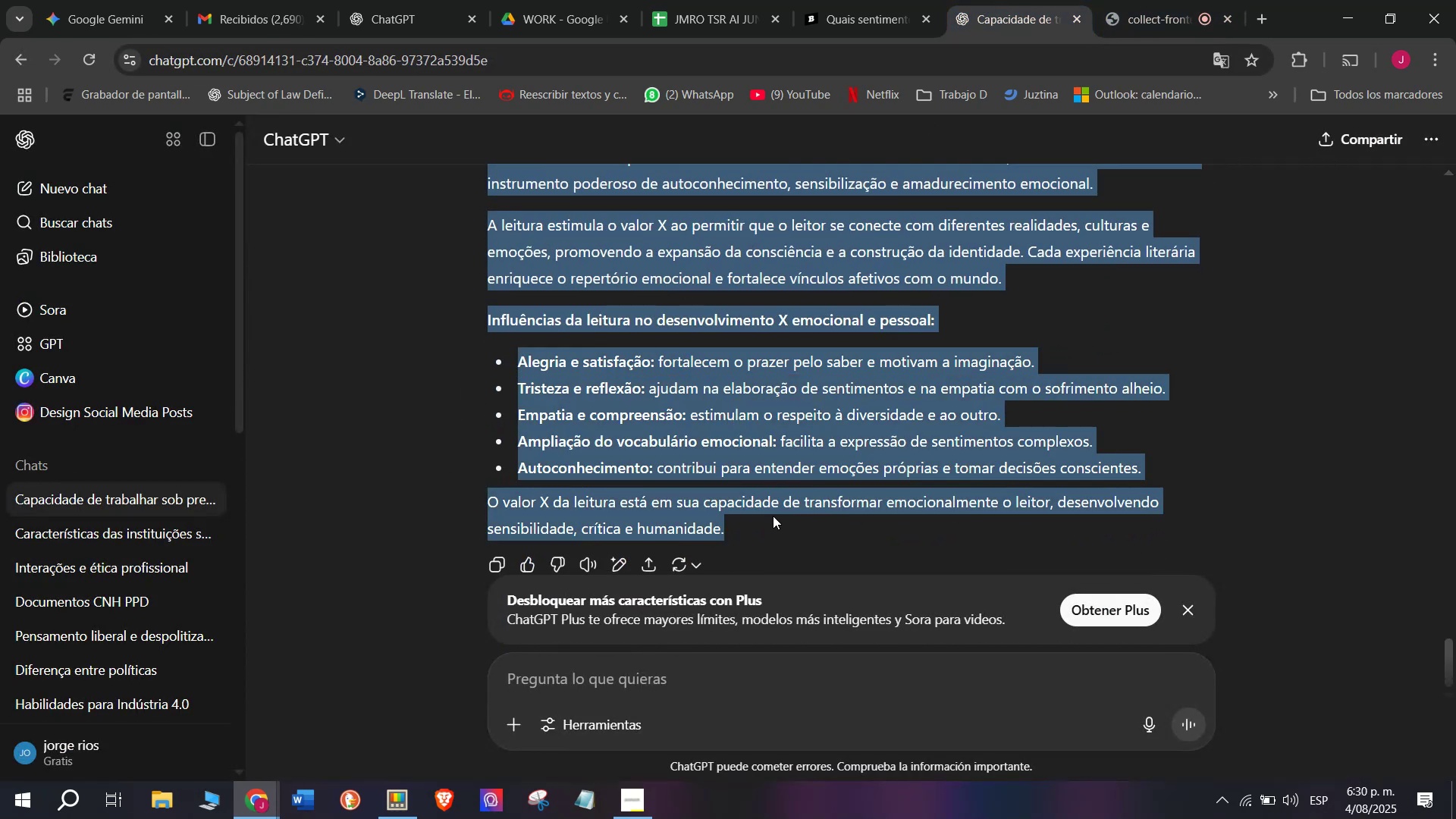 
key(Control+C)
 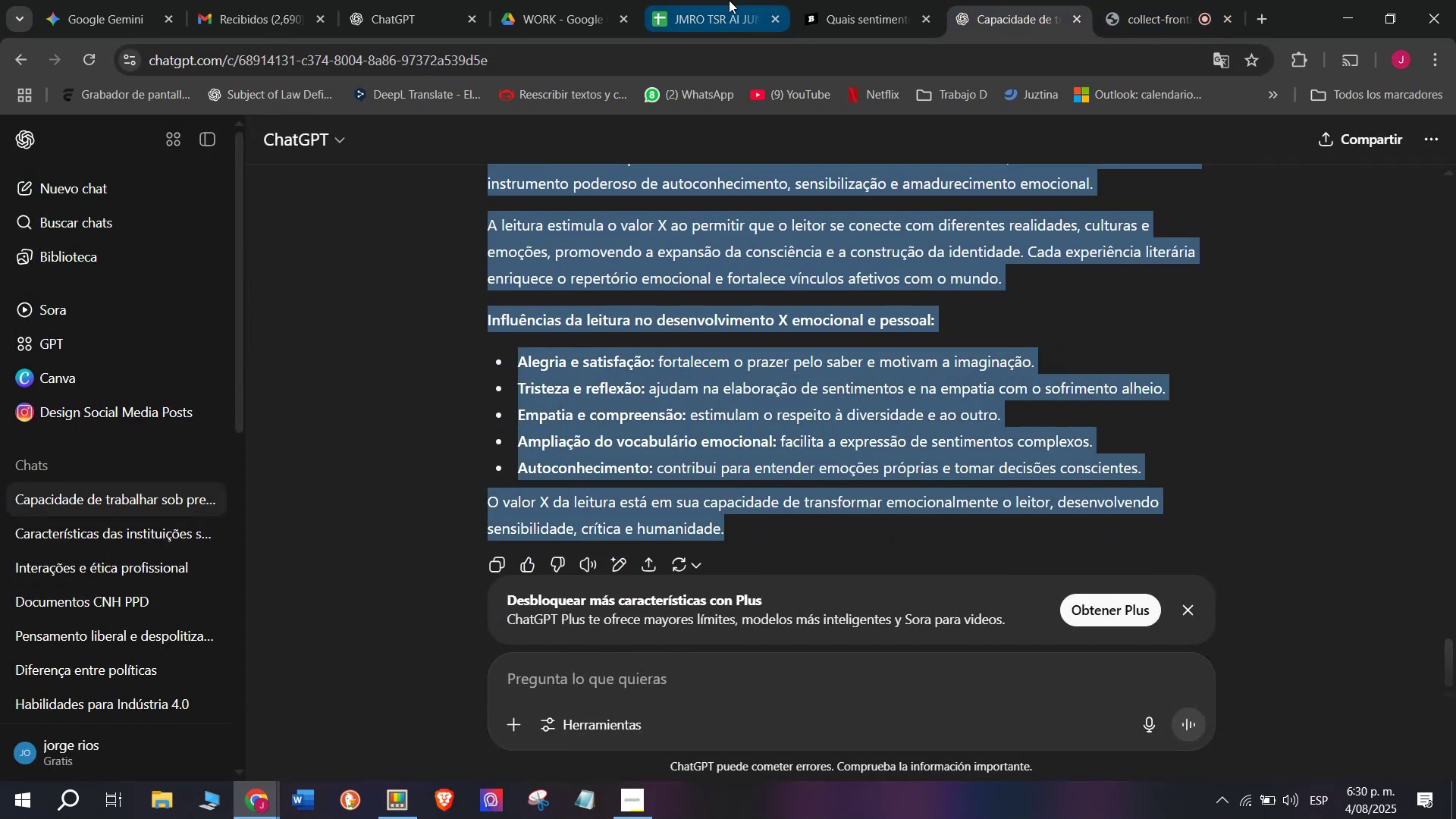 
left_click([723, 0])
 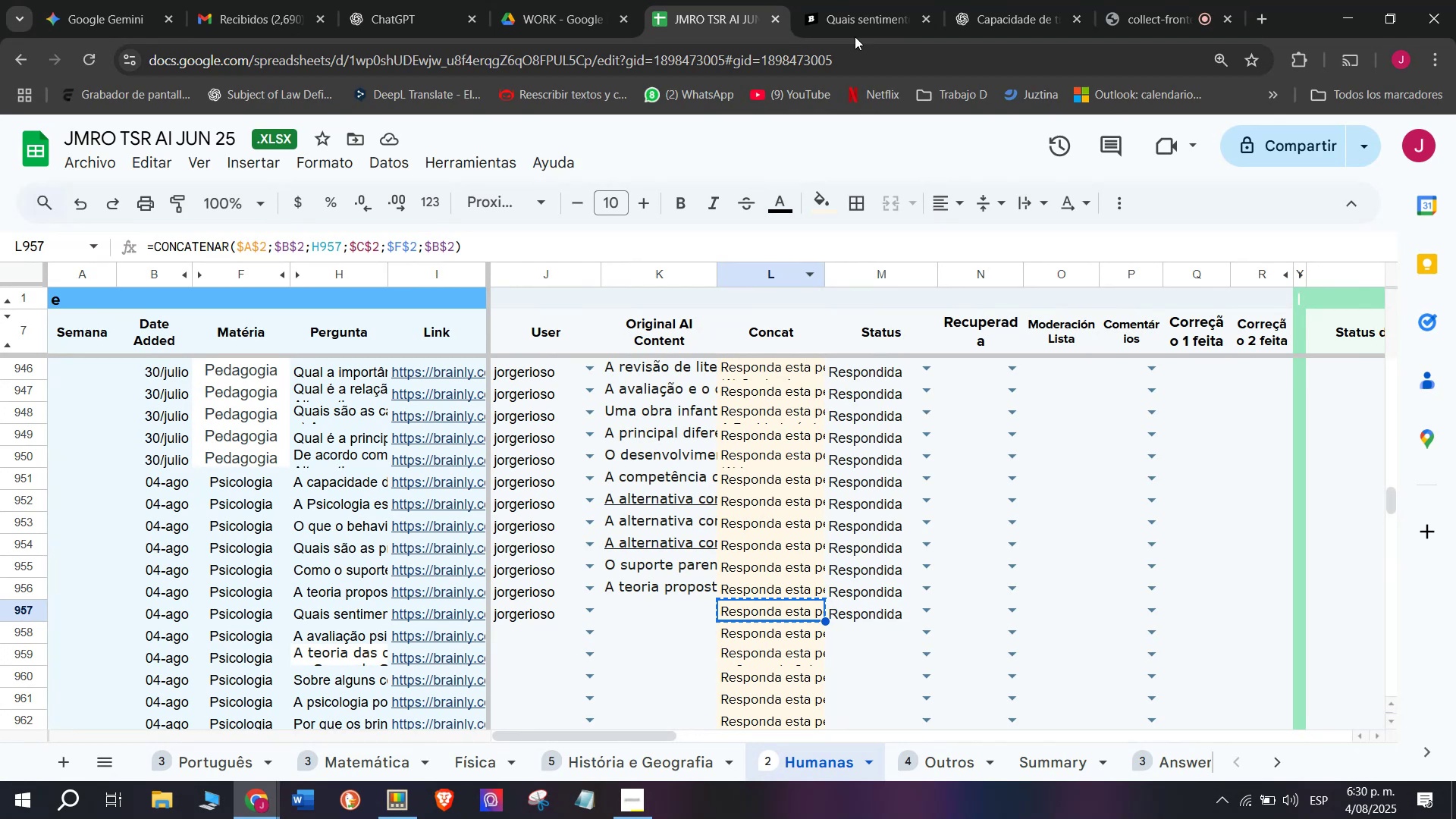 
left_click([888, 0])
 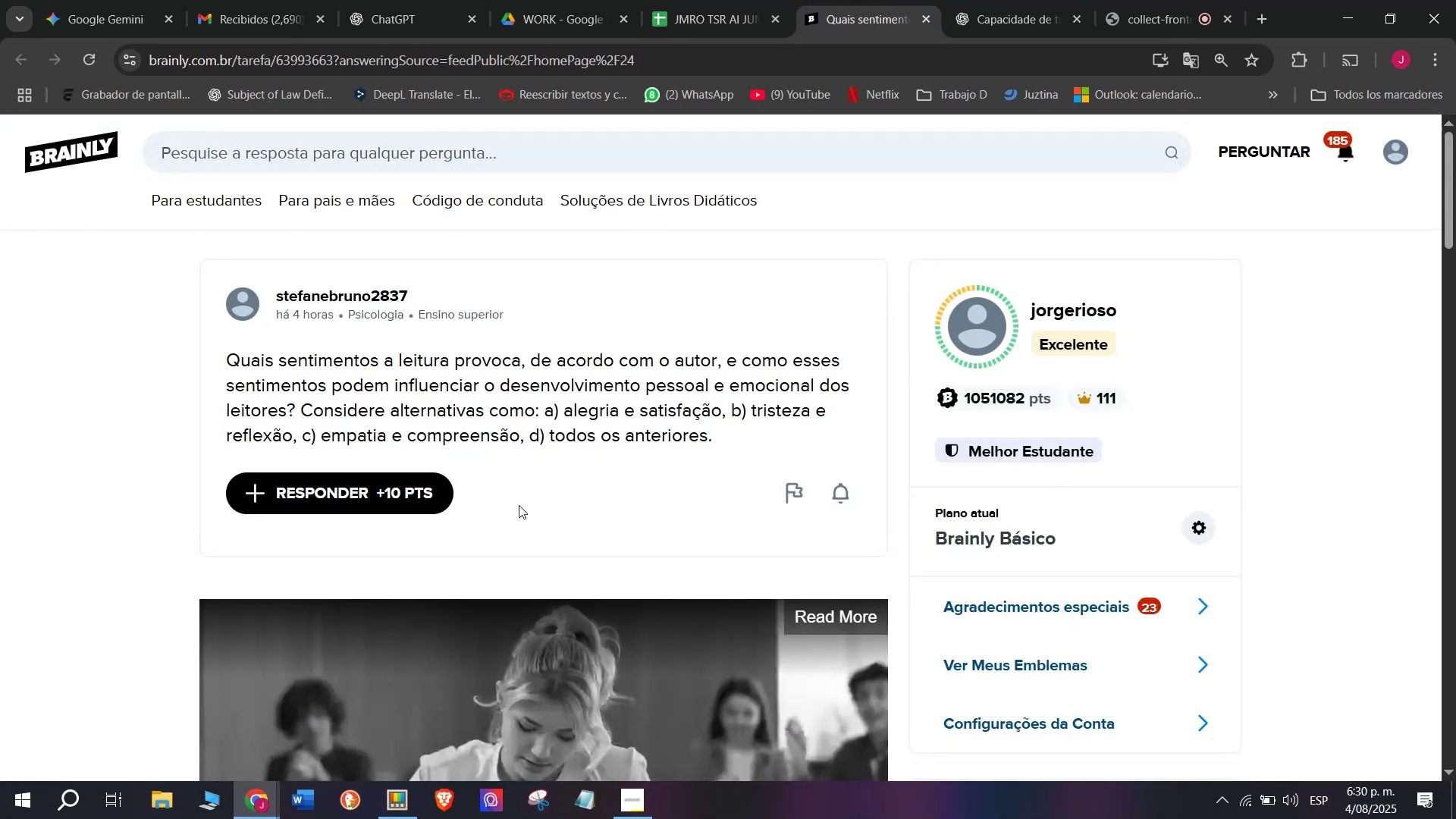 
mouse_move([447, 479])
 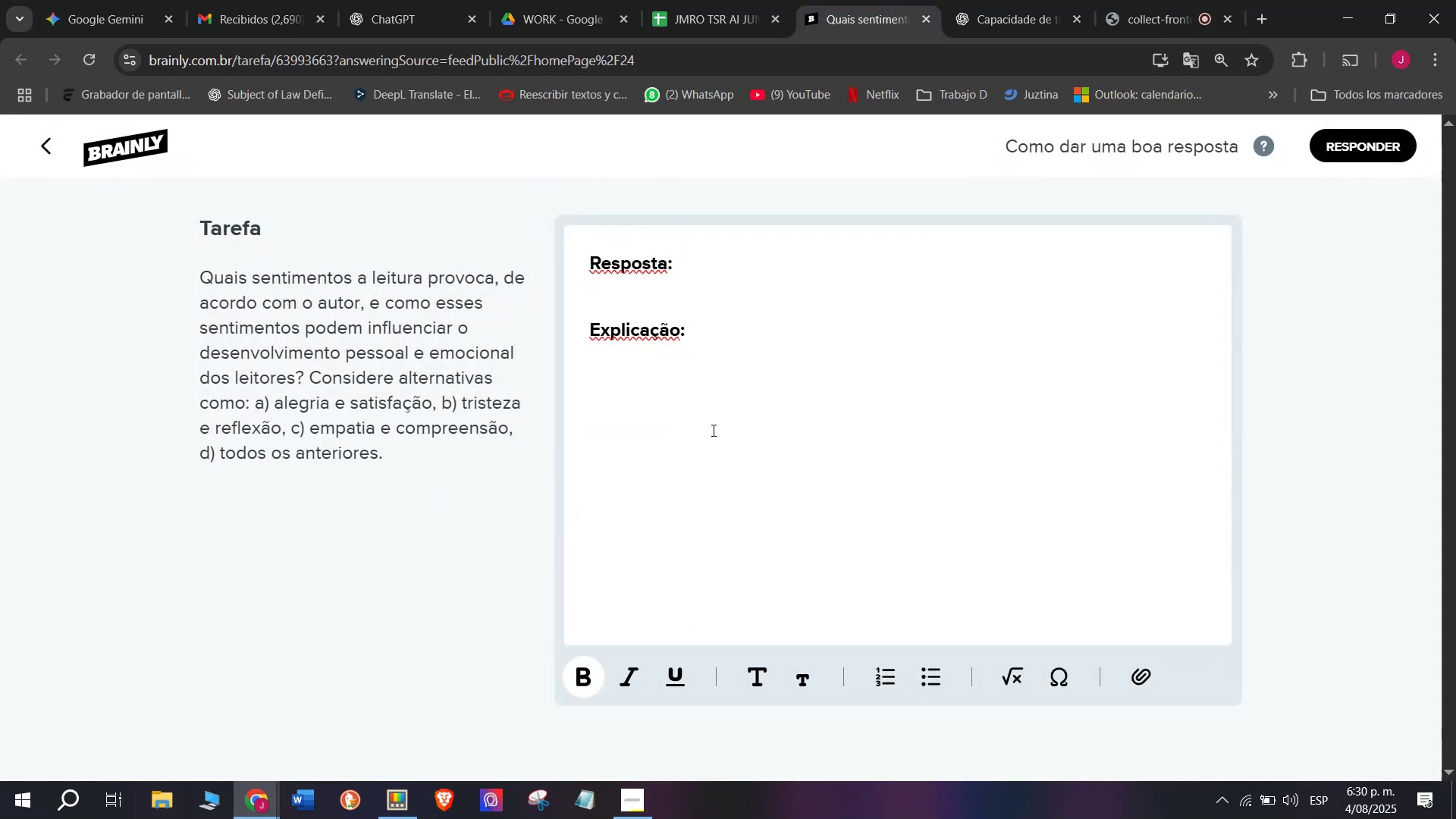 
left_click_drag(start_coordinate=[767, 430], to_coordinate=[582, 245])
 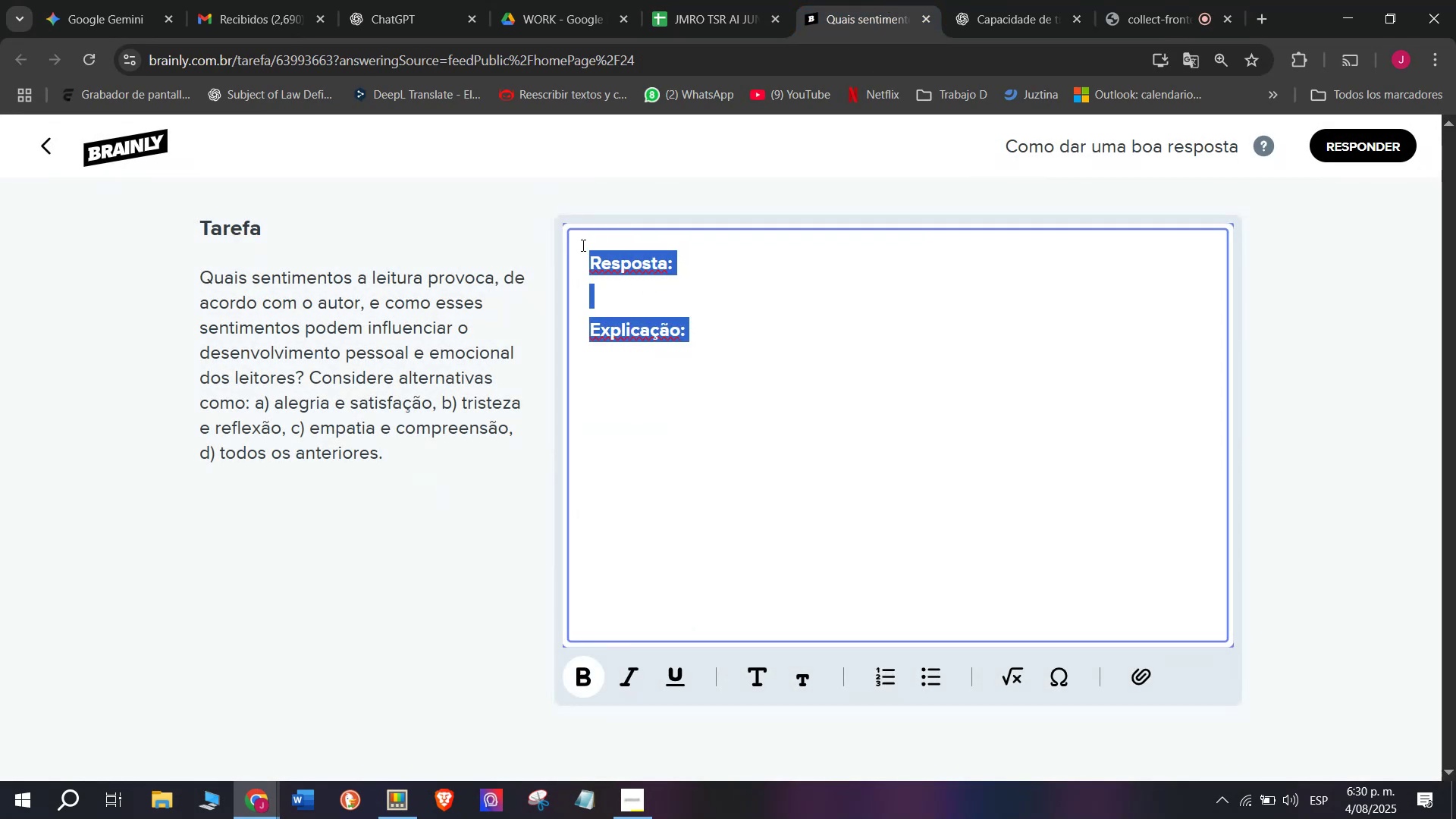 
key(Z)
 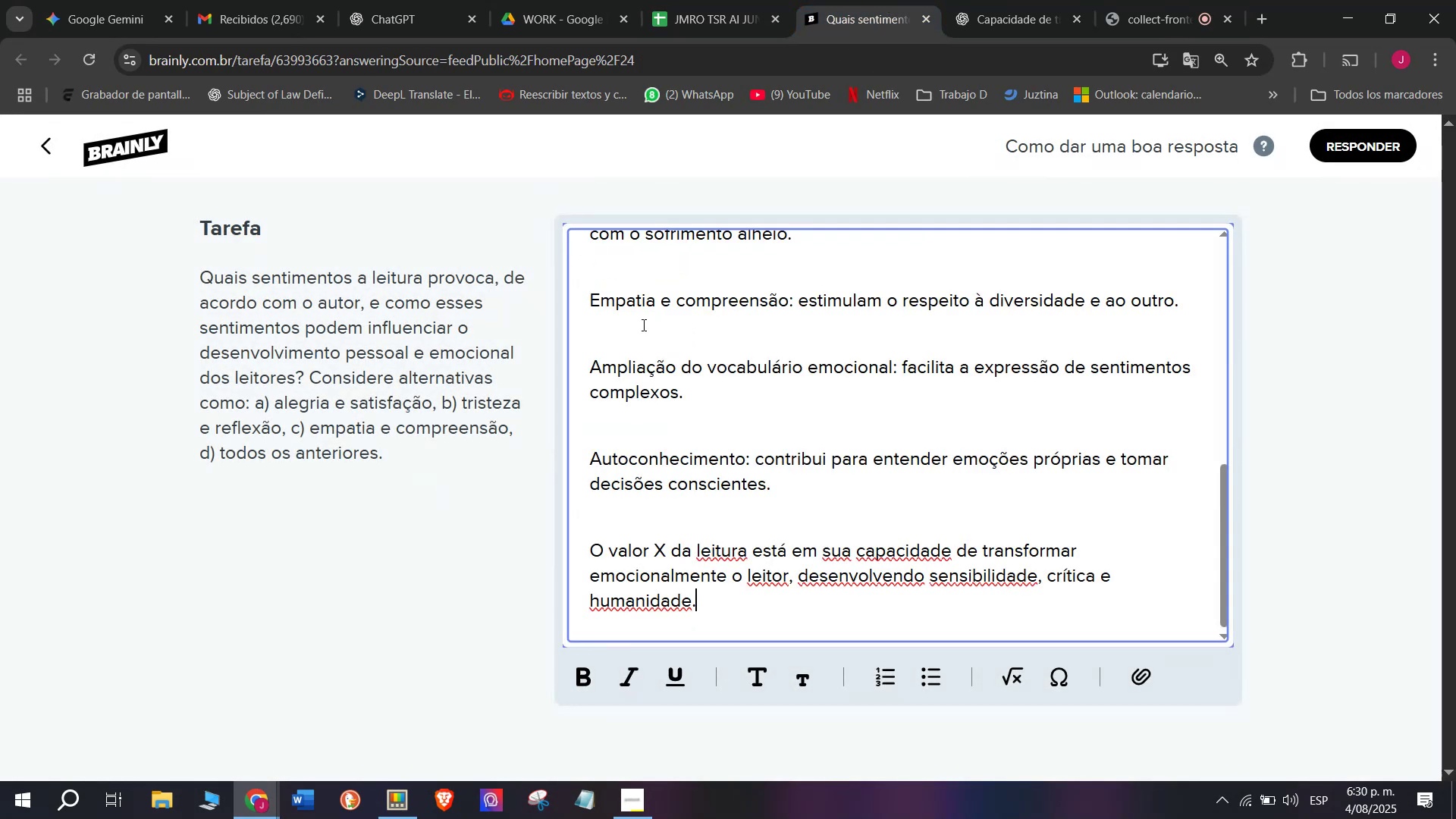 
key(Control+ControlLeft)
 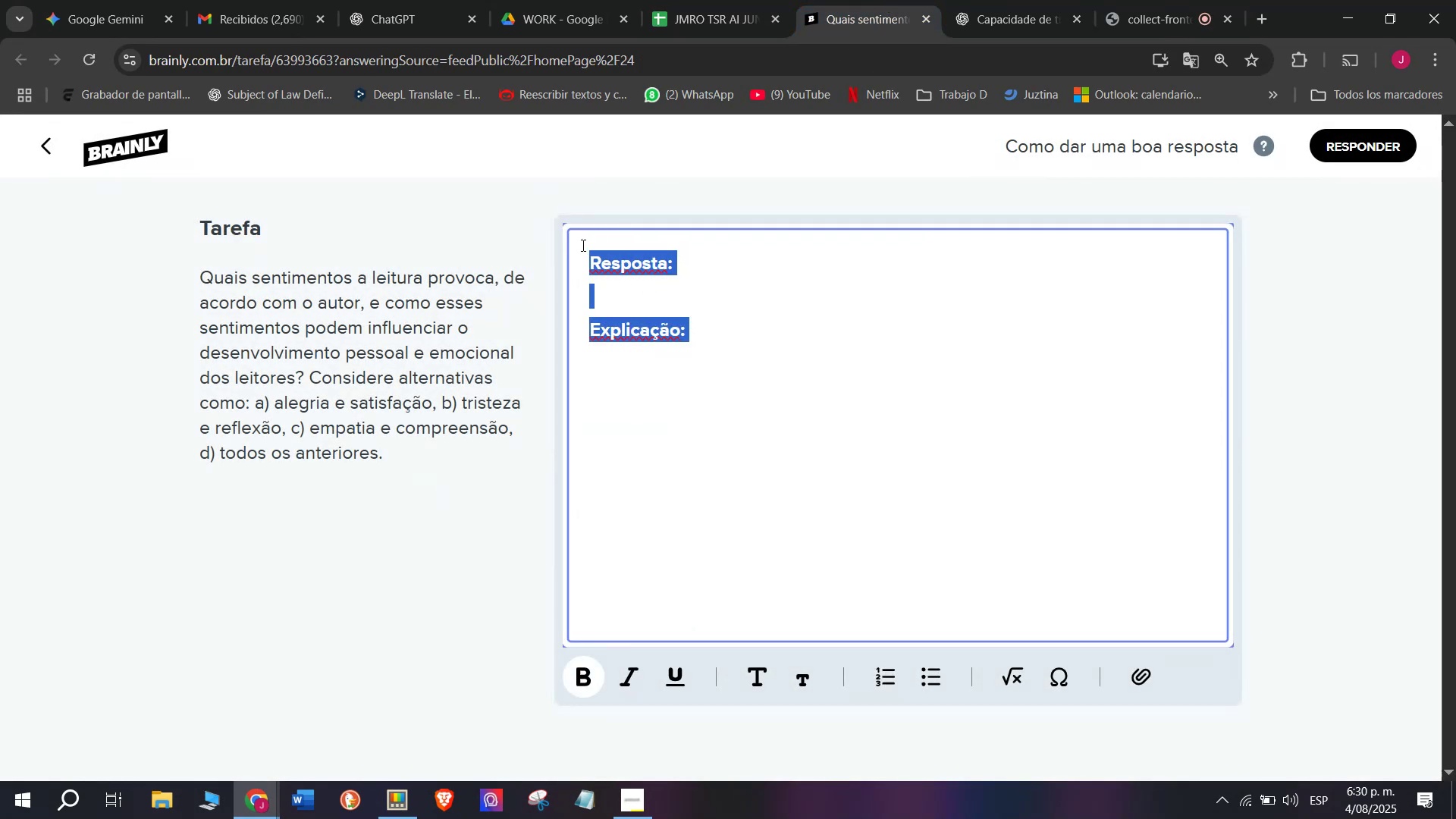 
key(Control+V)
 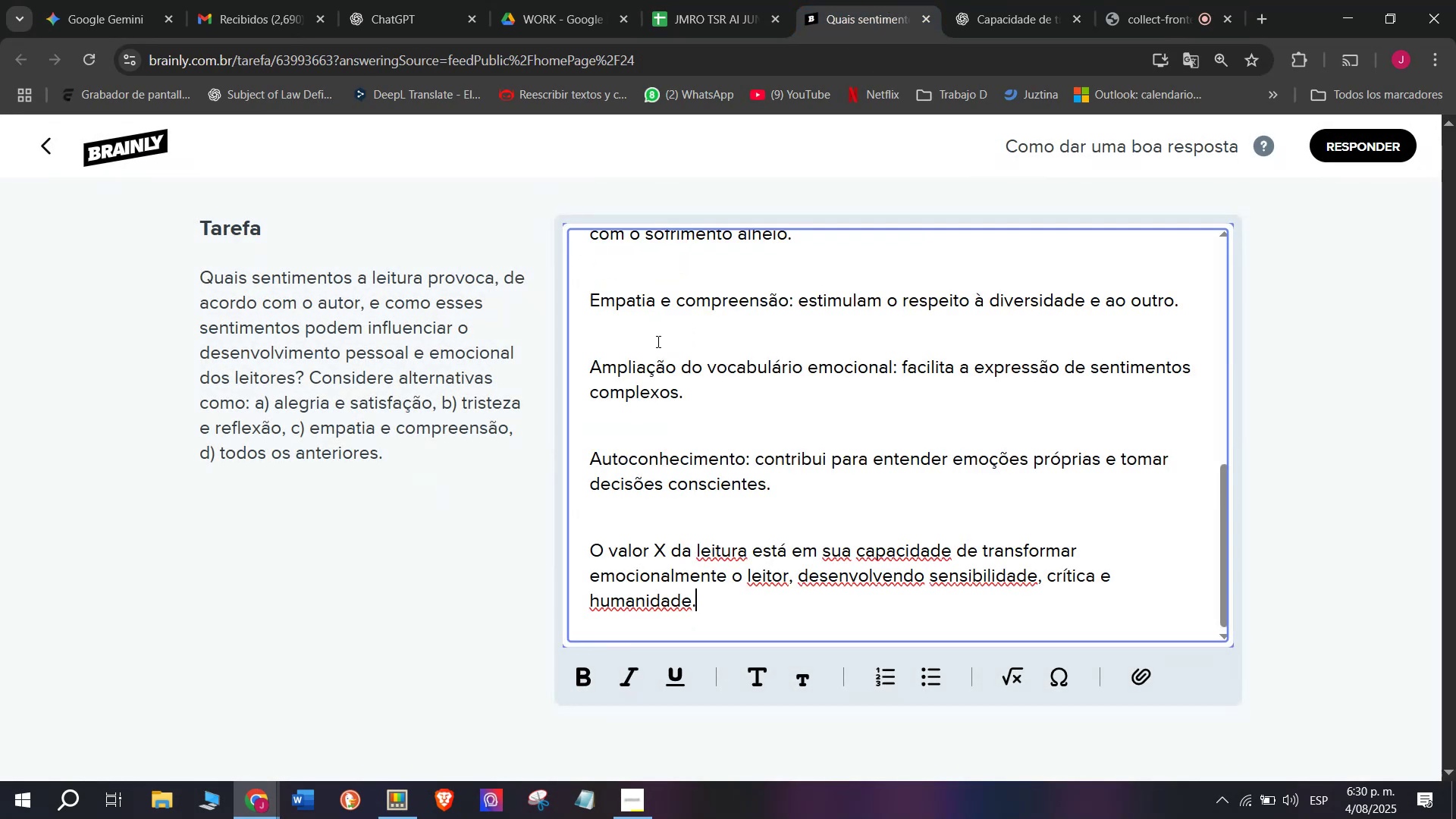 
scroll: coordinate [764, 433], scroll_direction: up, amount: 9.0
 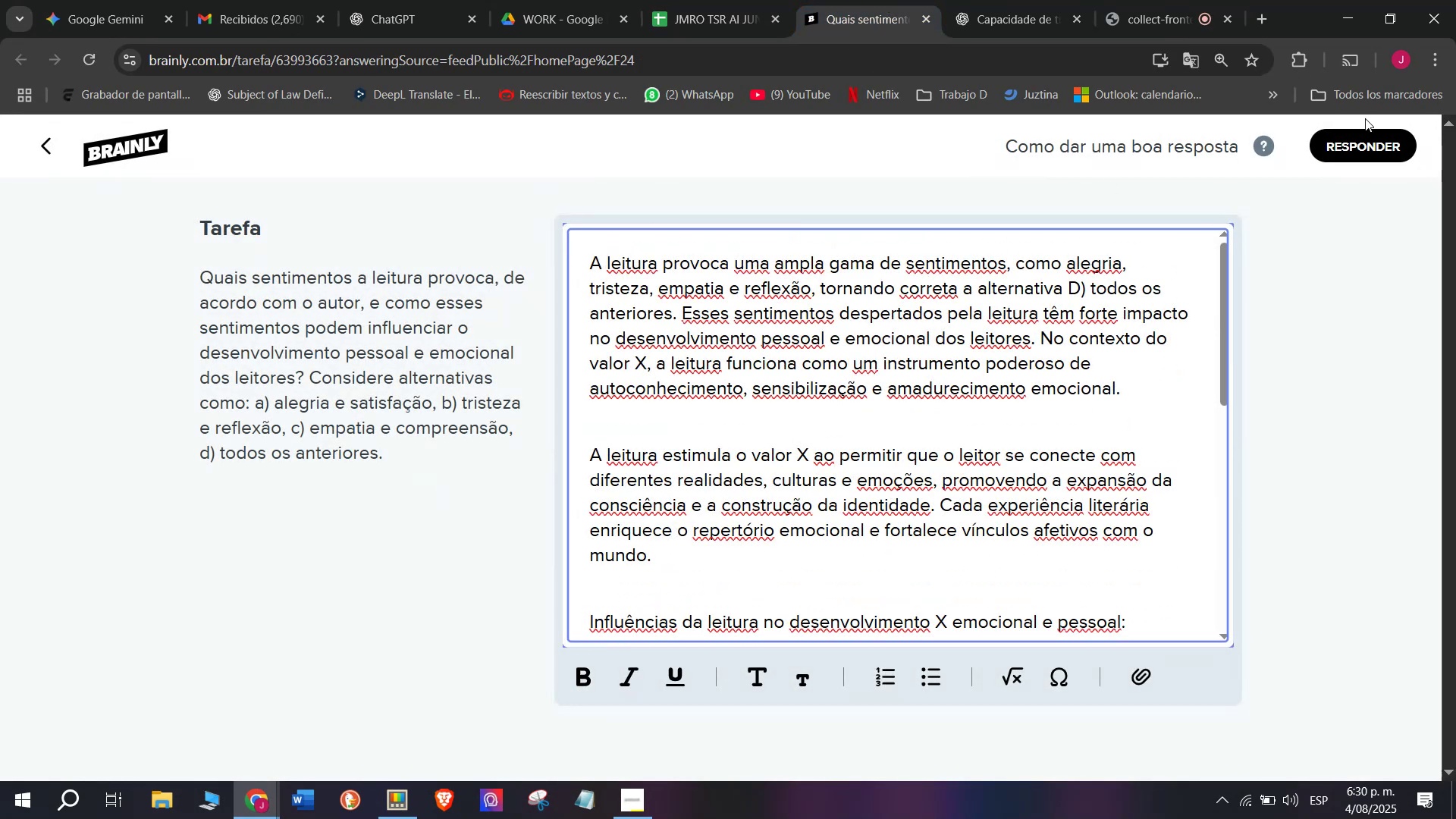 
left_click([1367, 130])
 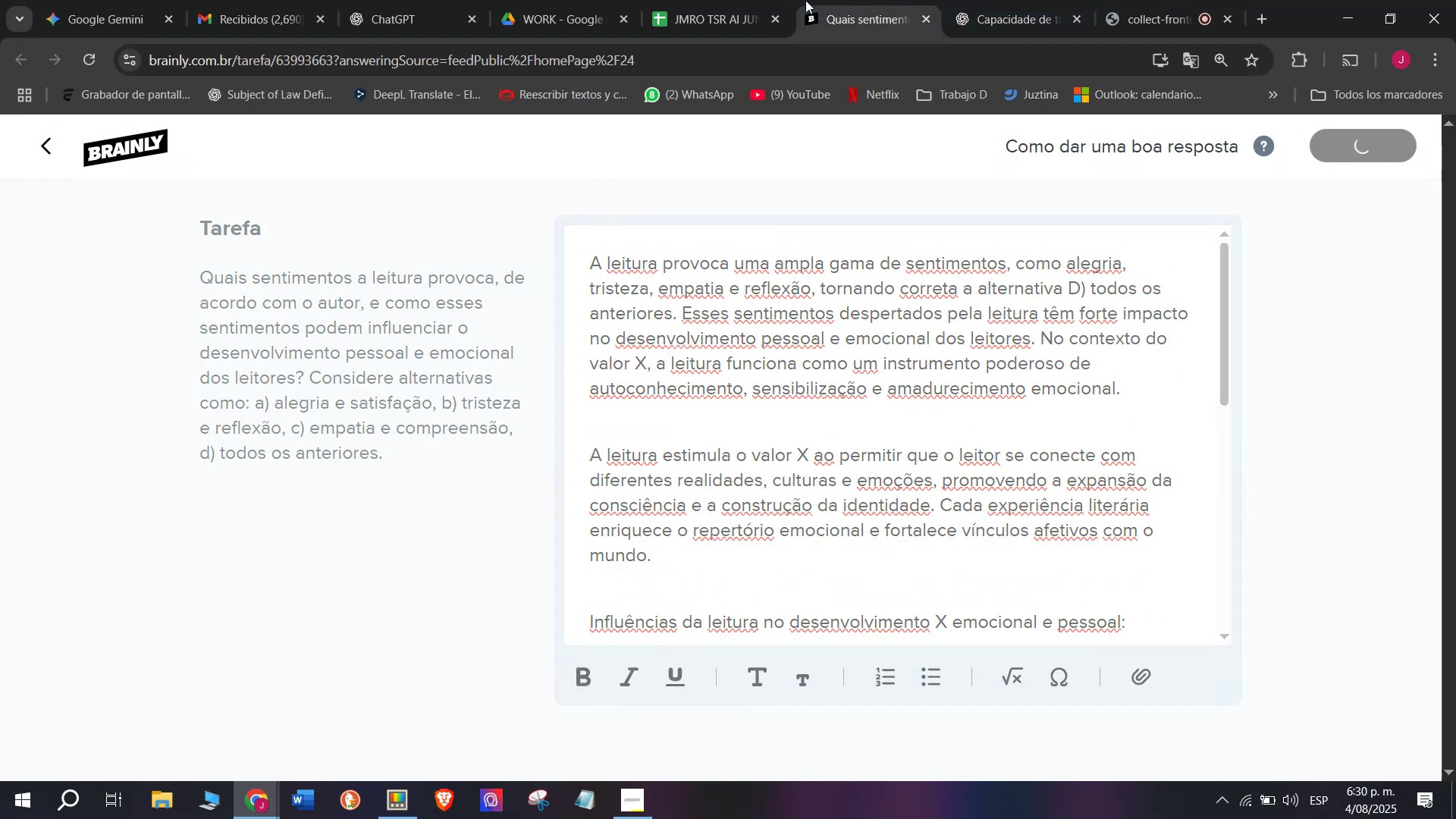 
left_click([742, 0])
 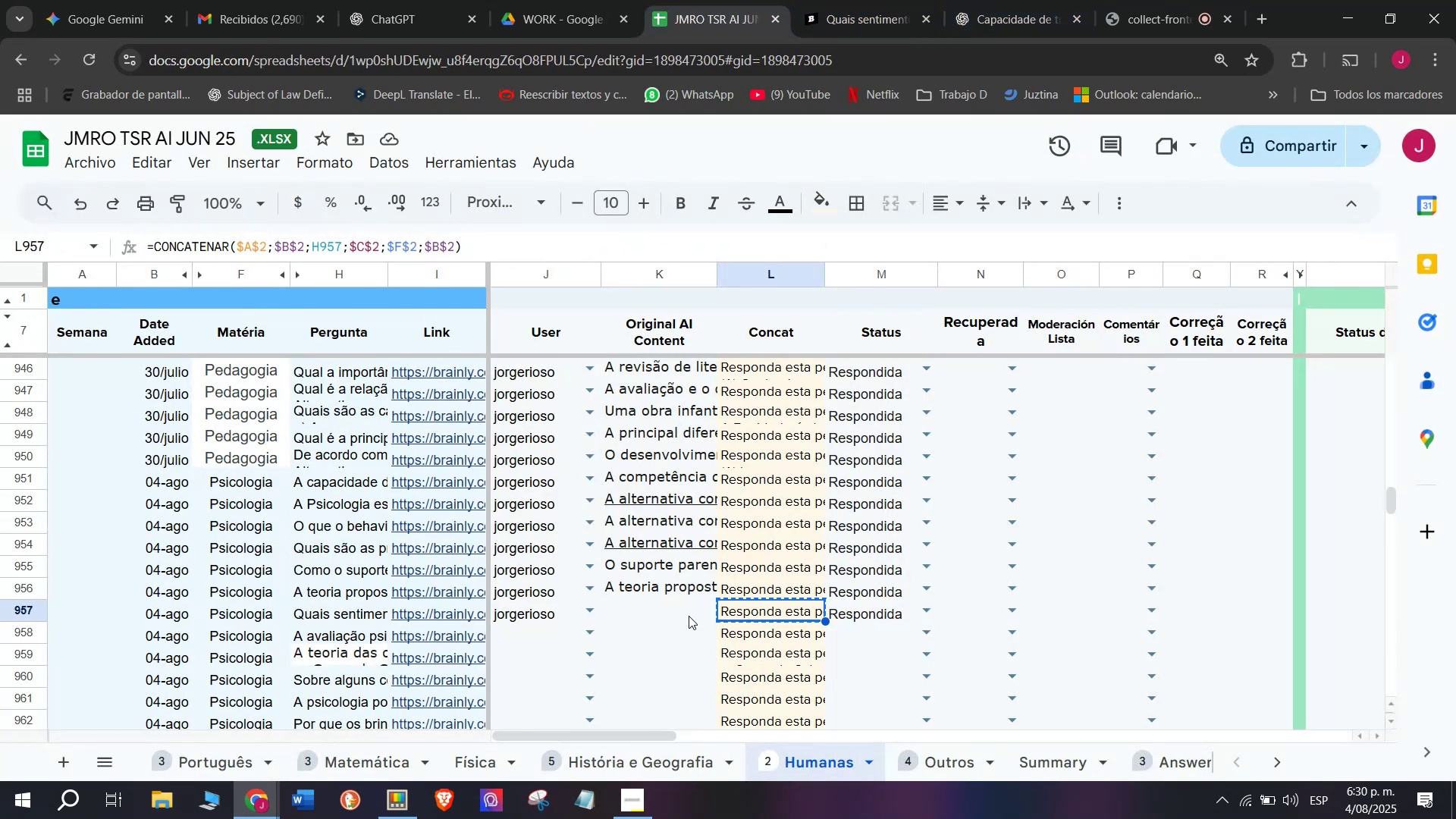 
double_click([689, 613])
 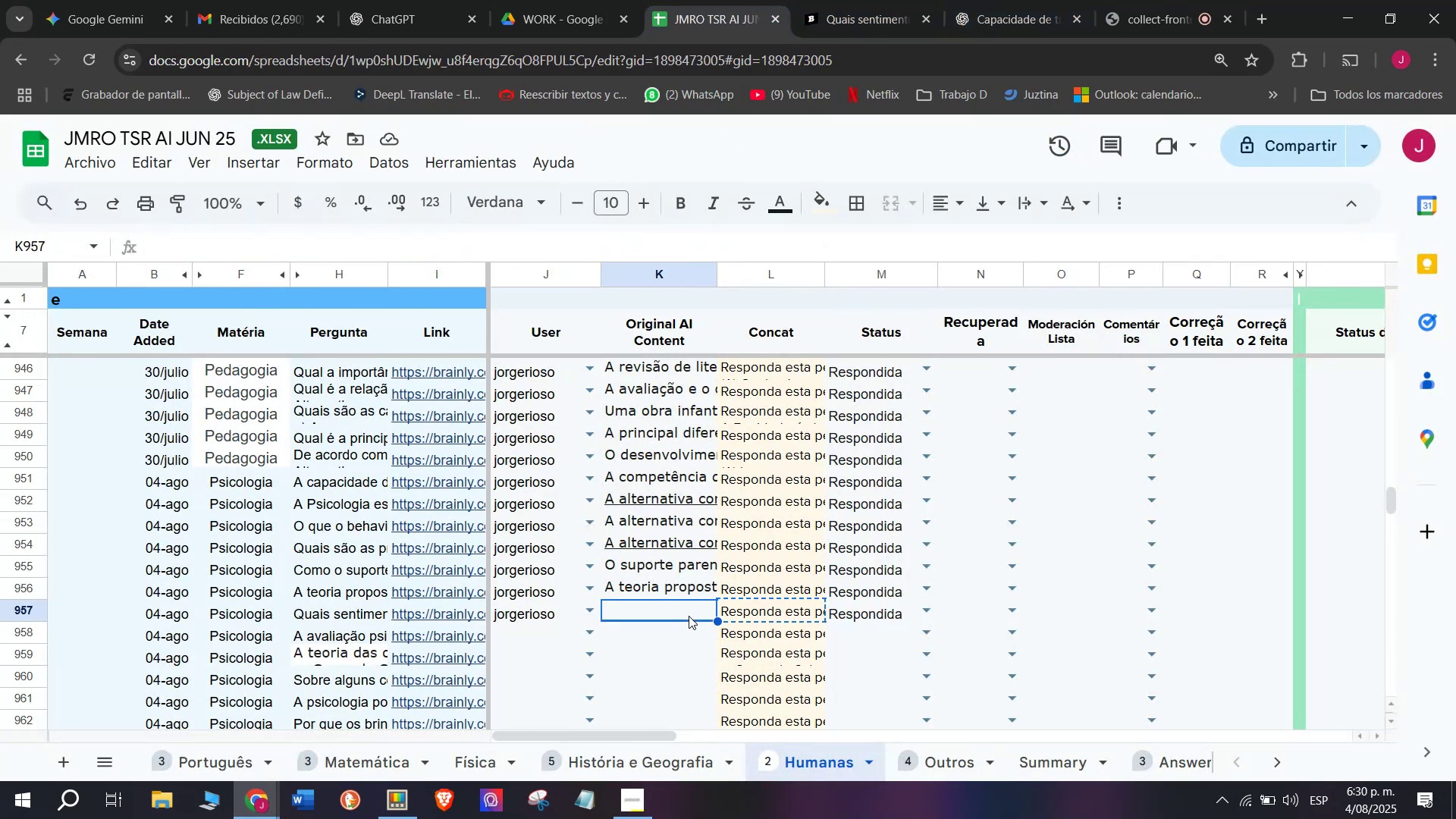 
key(Control+ControlLeft)
 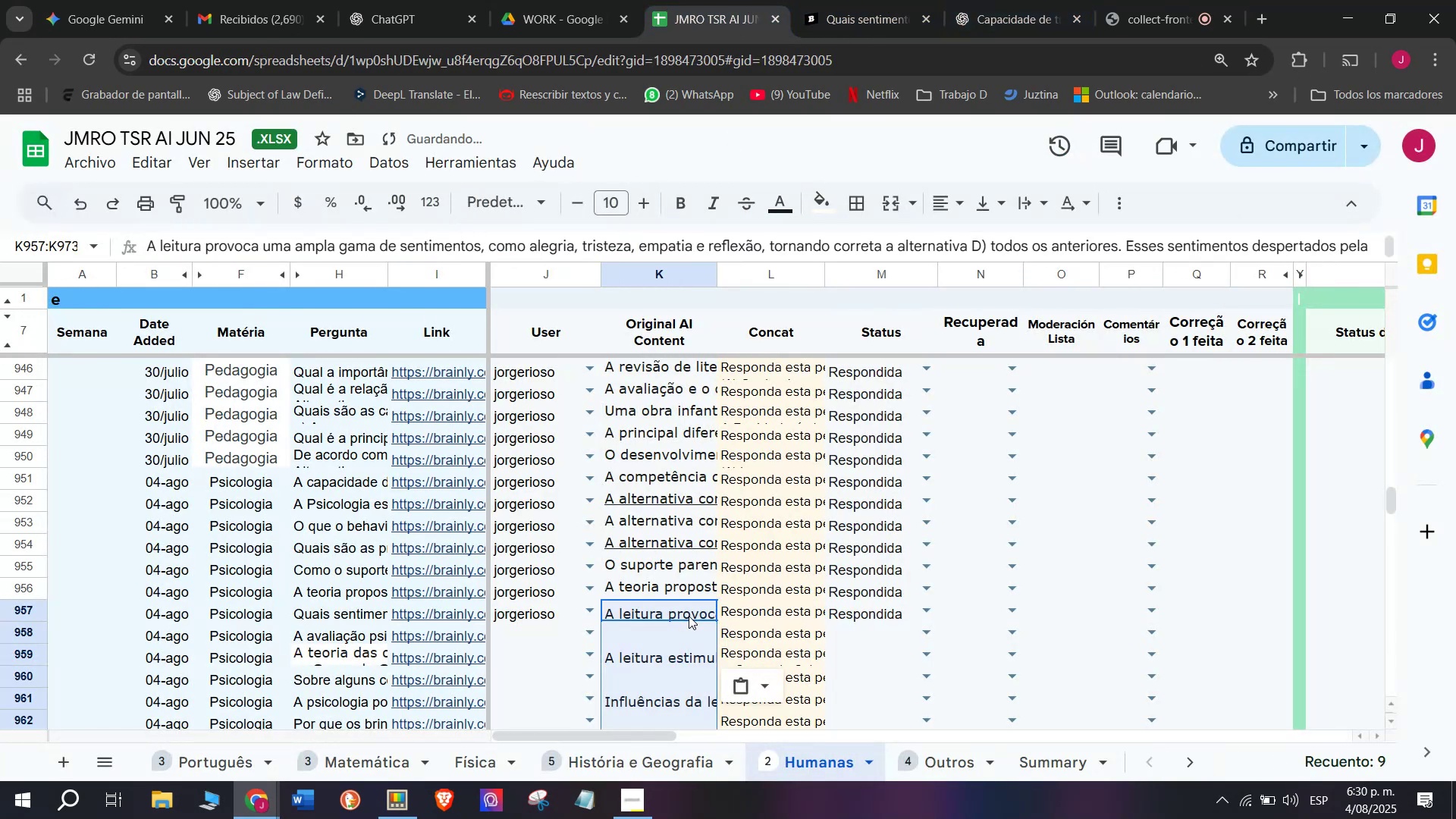 
key(Z)
 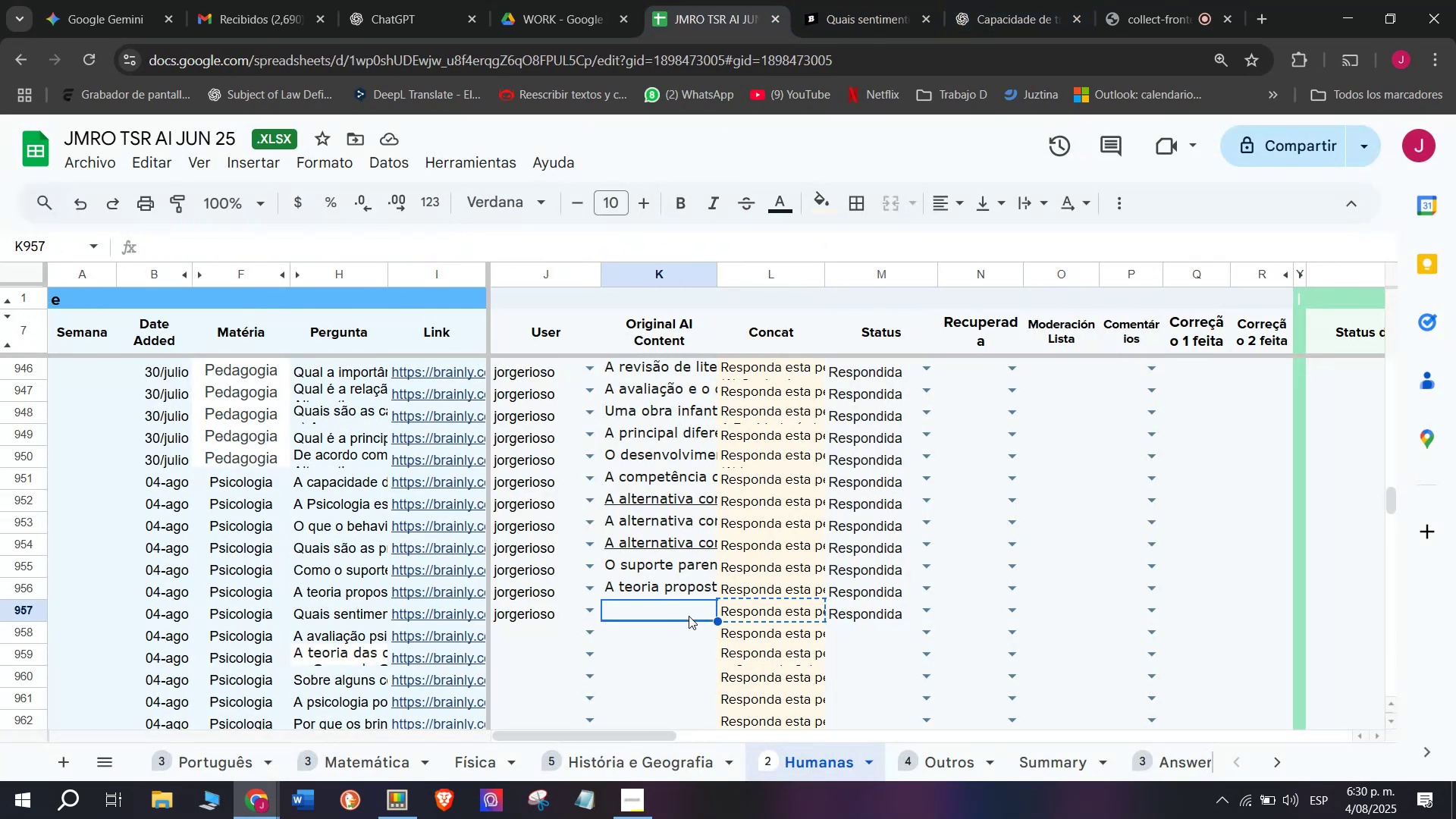 
key(Control+V)
 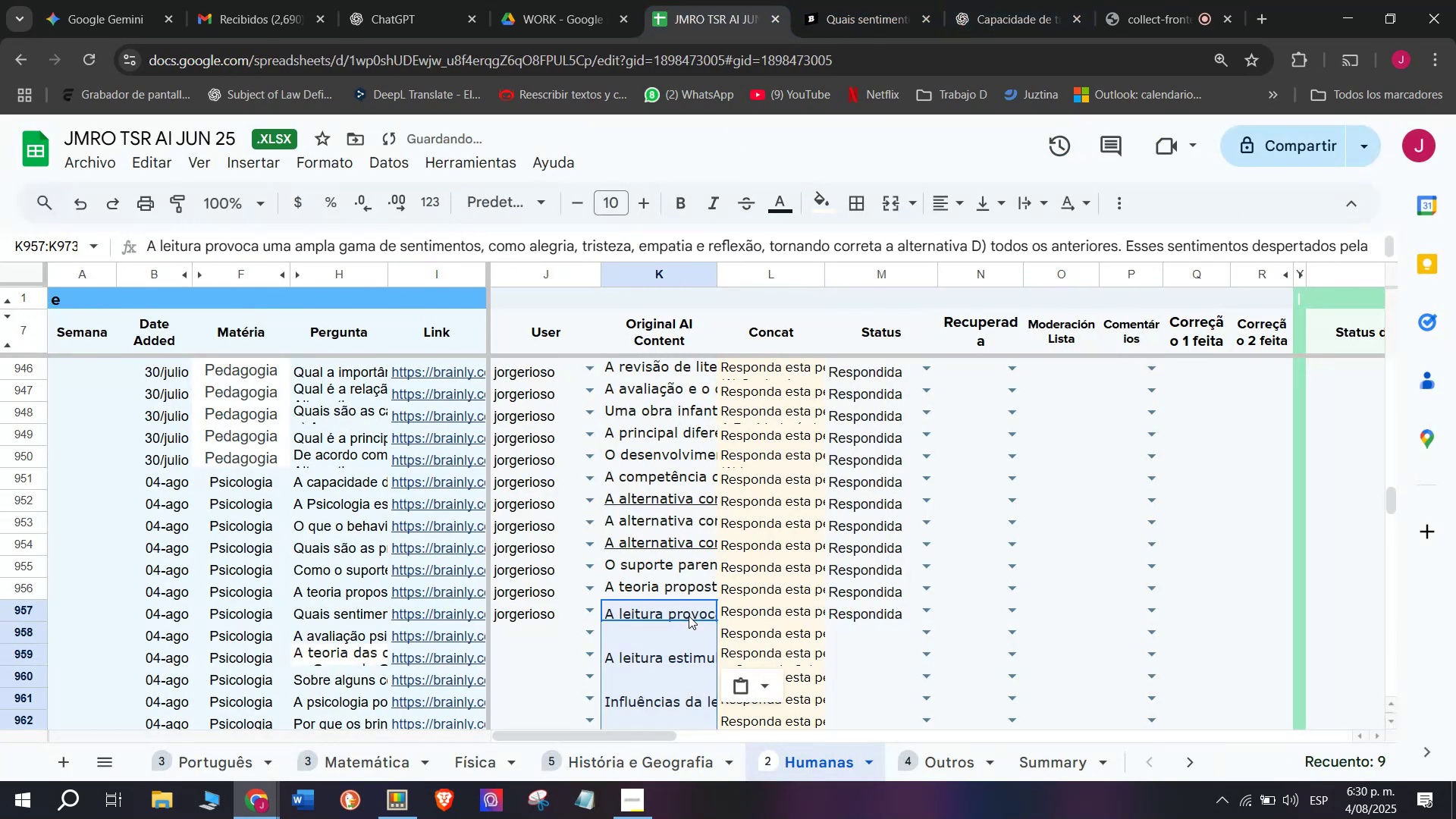 
key(Control+Shift+ControlLeft)
 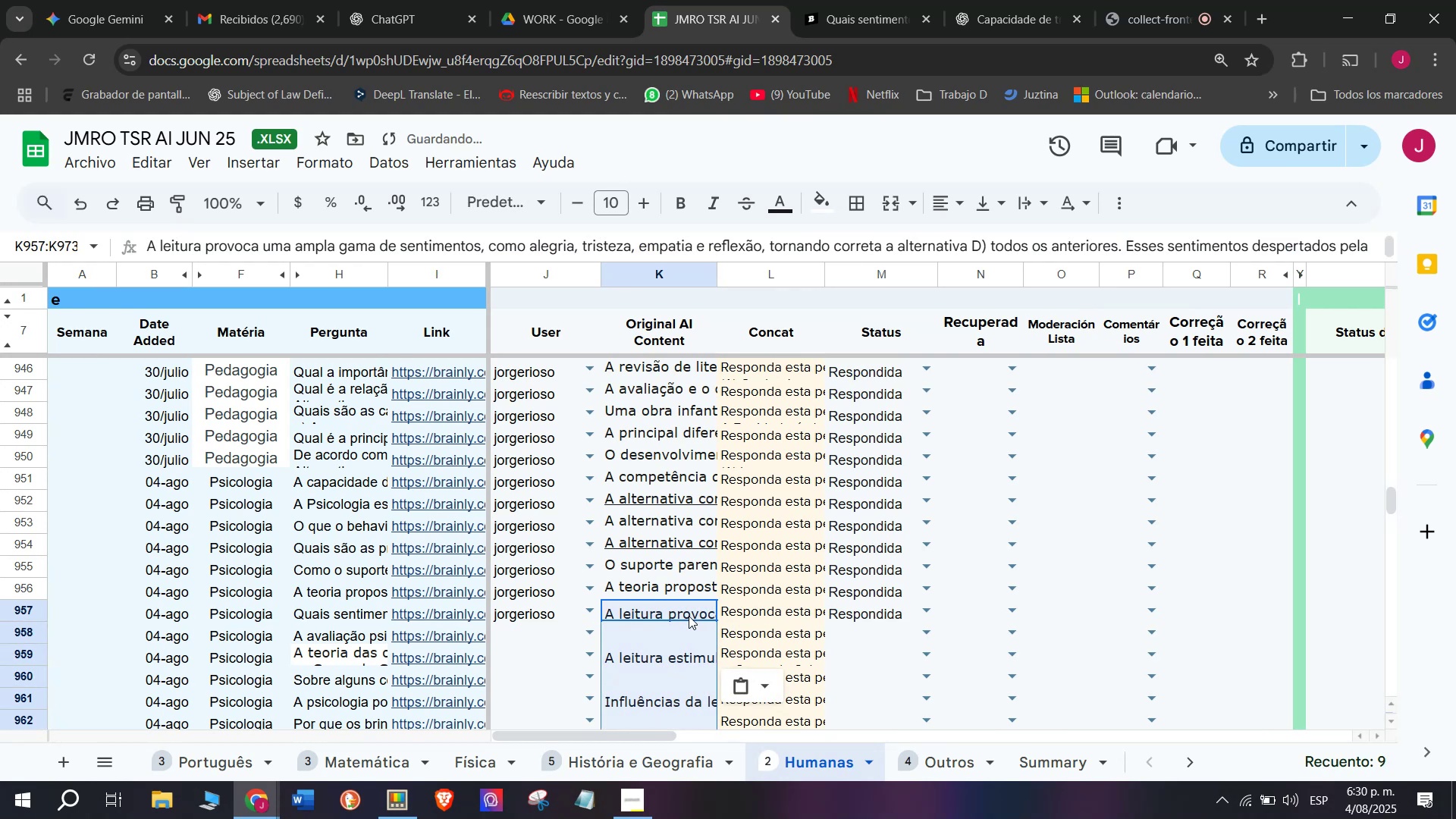 
key(Shift+ShiftLeft)
 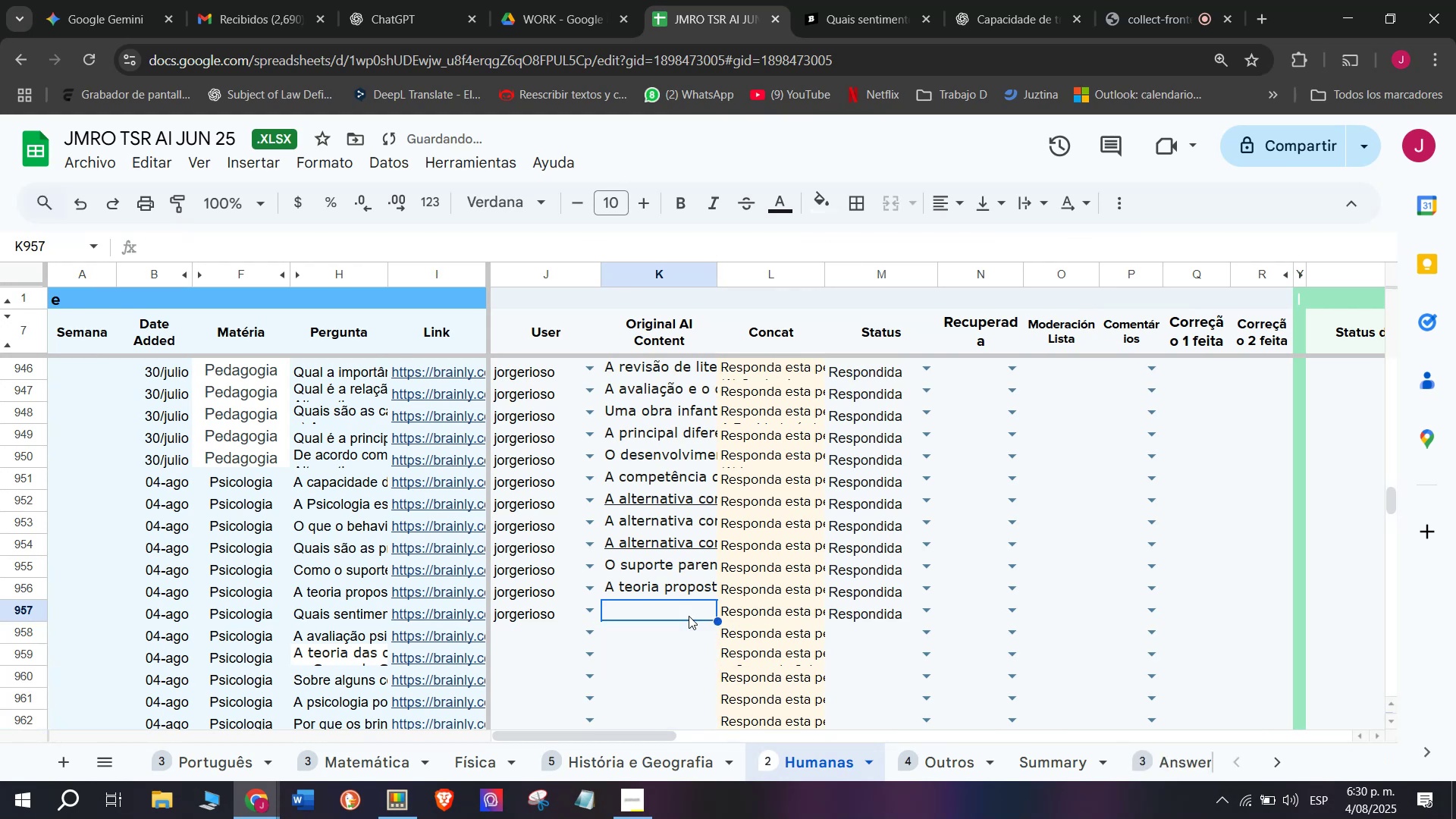 
key(Control+Shift+Z)
 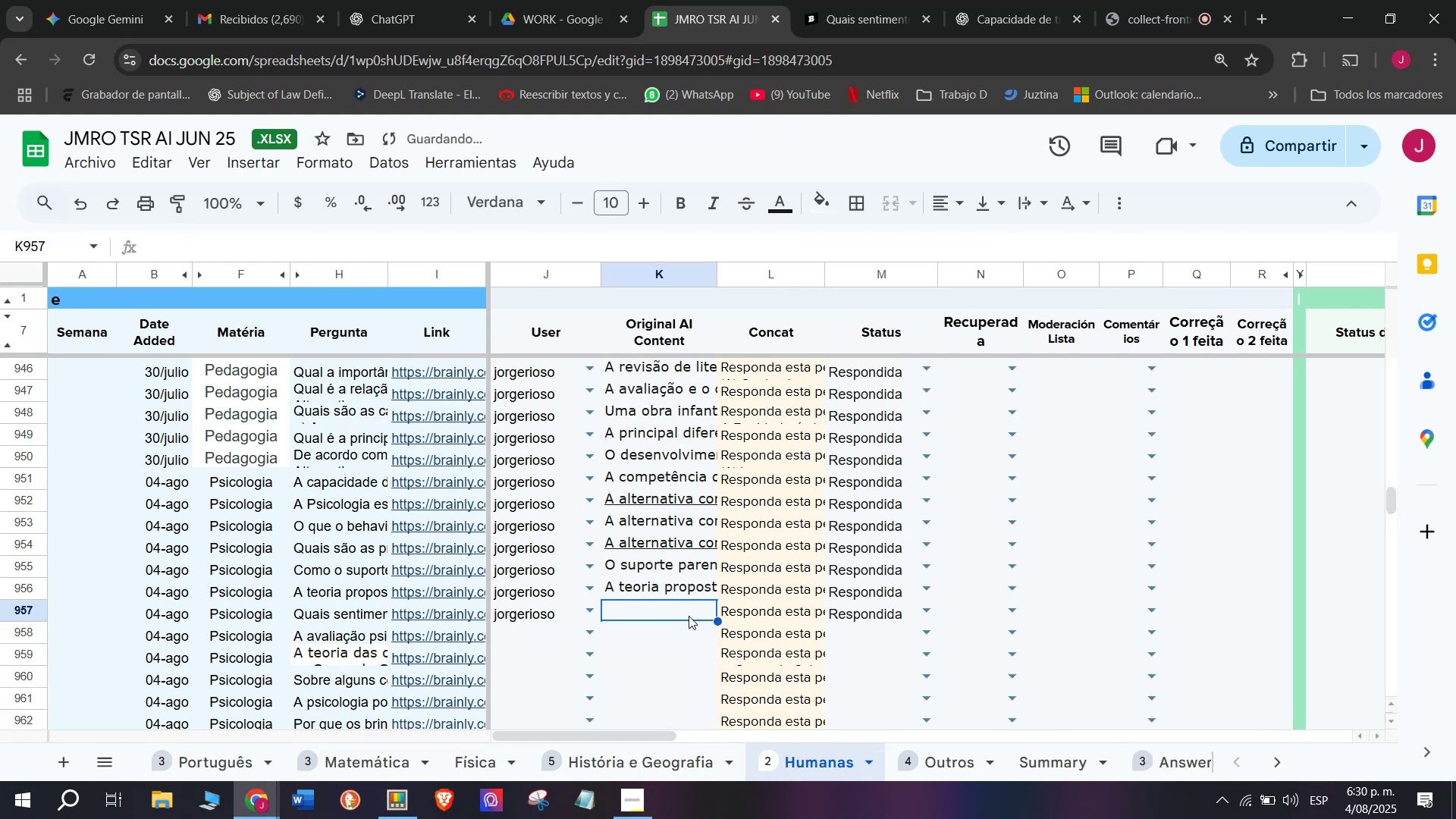 
double_click([689, 616])
 